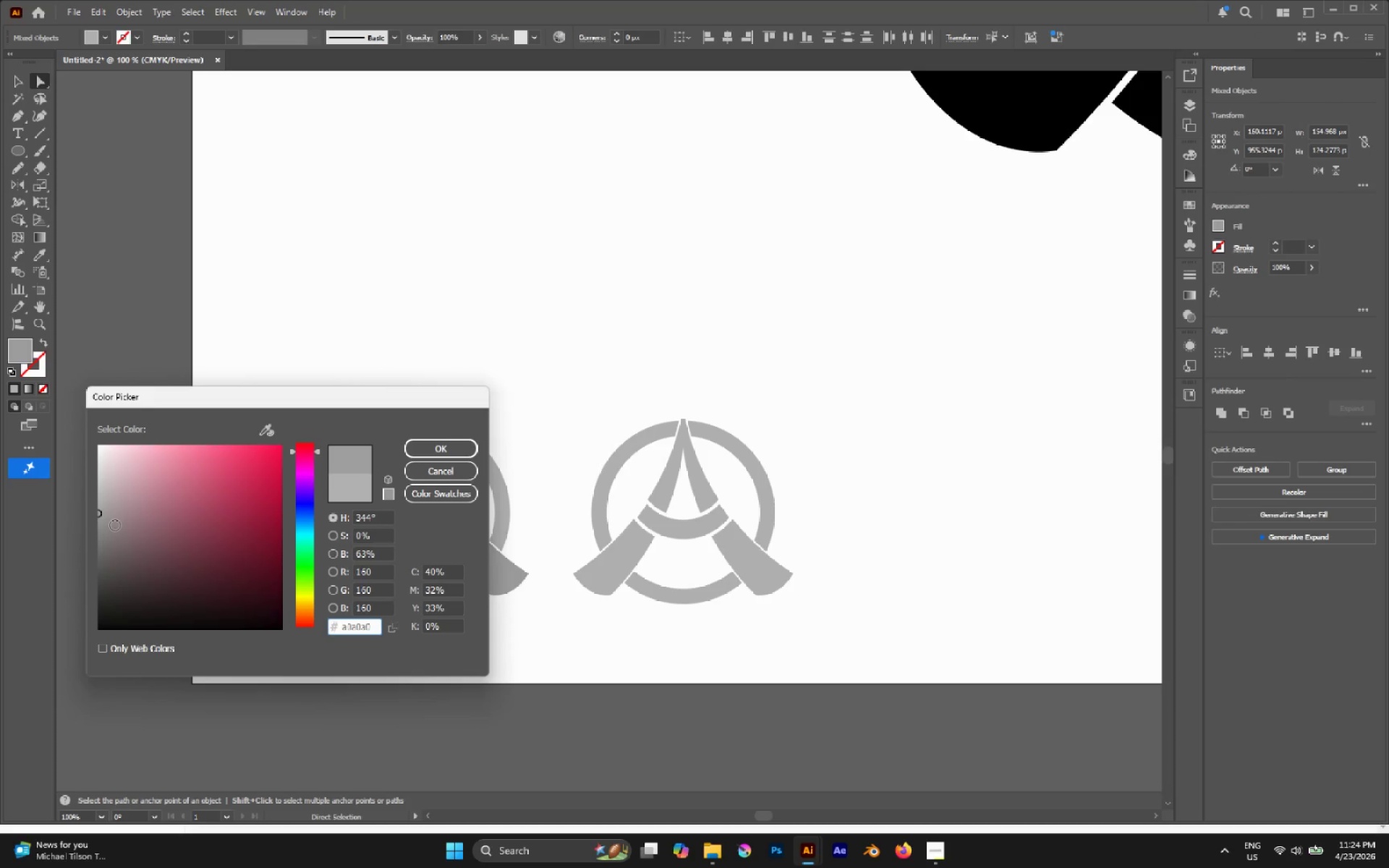 
left_click_drag(start_coordinate=[115, 525], to_coordinate=[56, 525])
 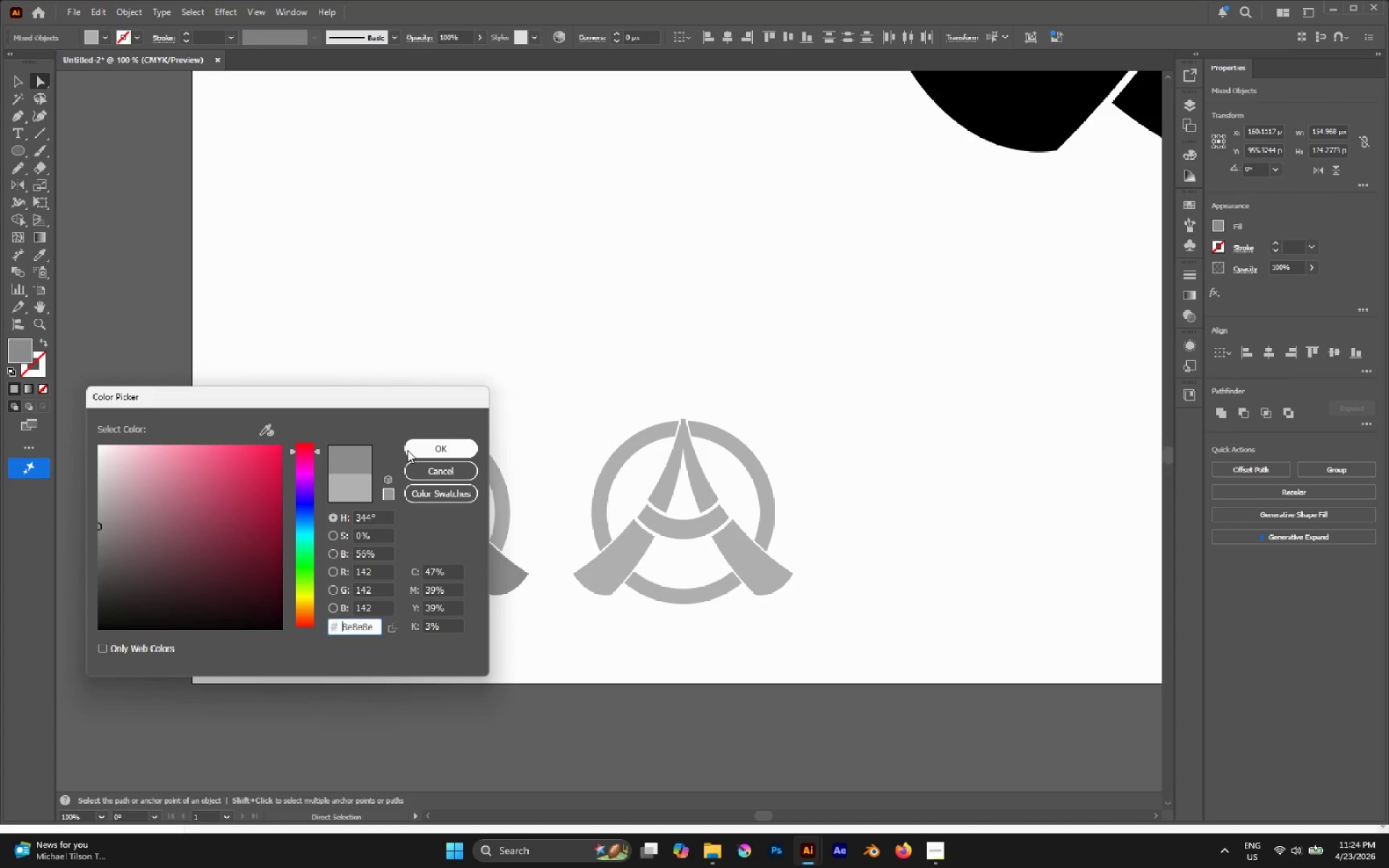 
left_click([407, 450])
 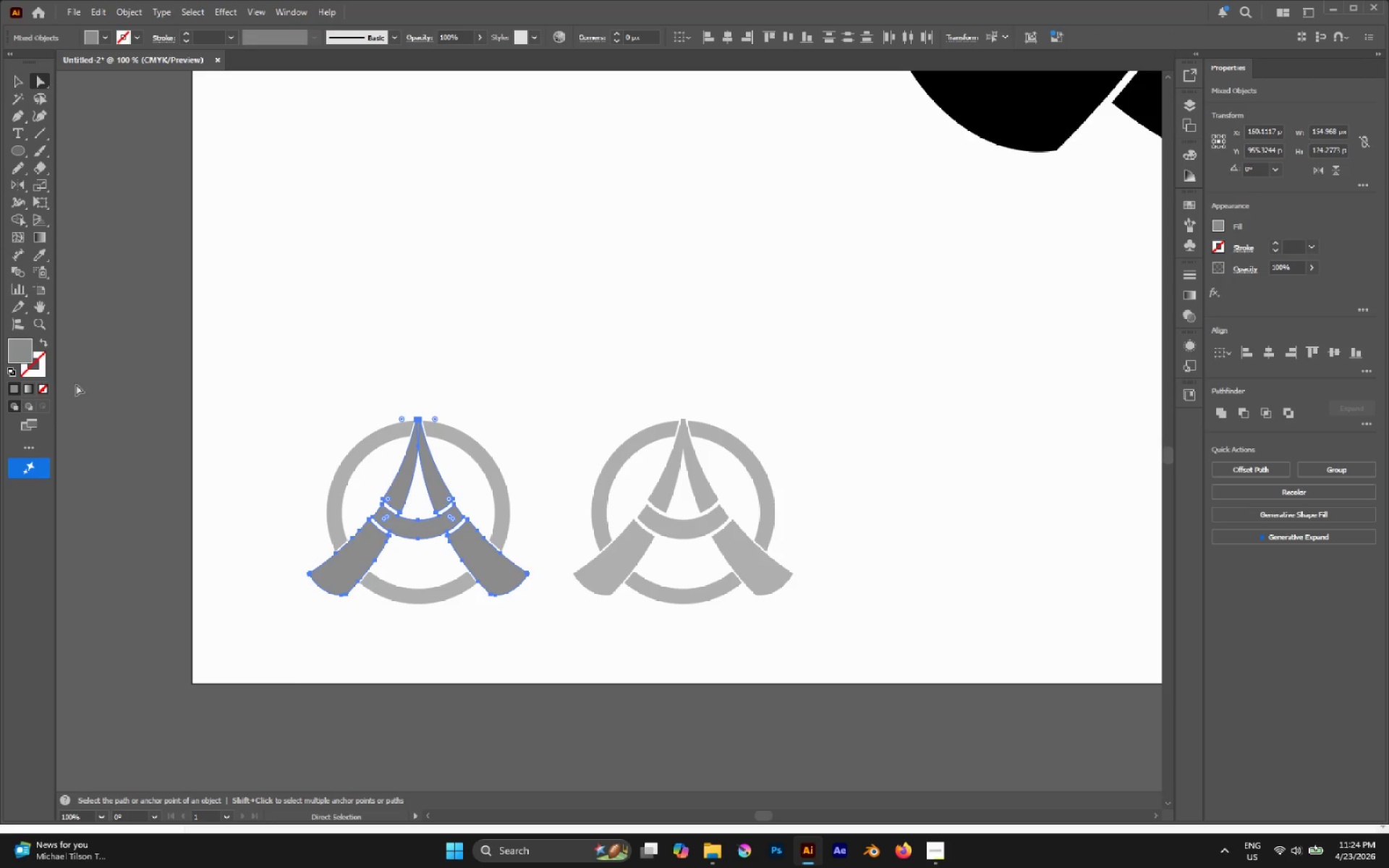 
left_click([35, 354])
 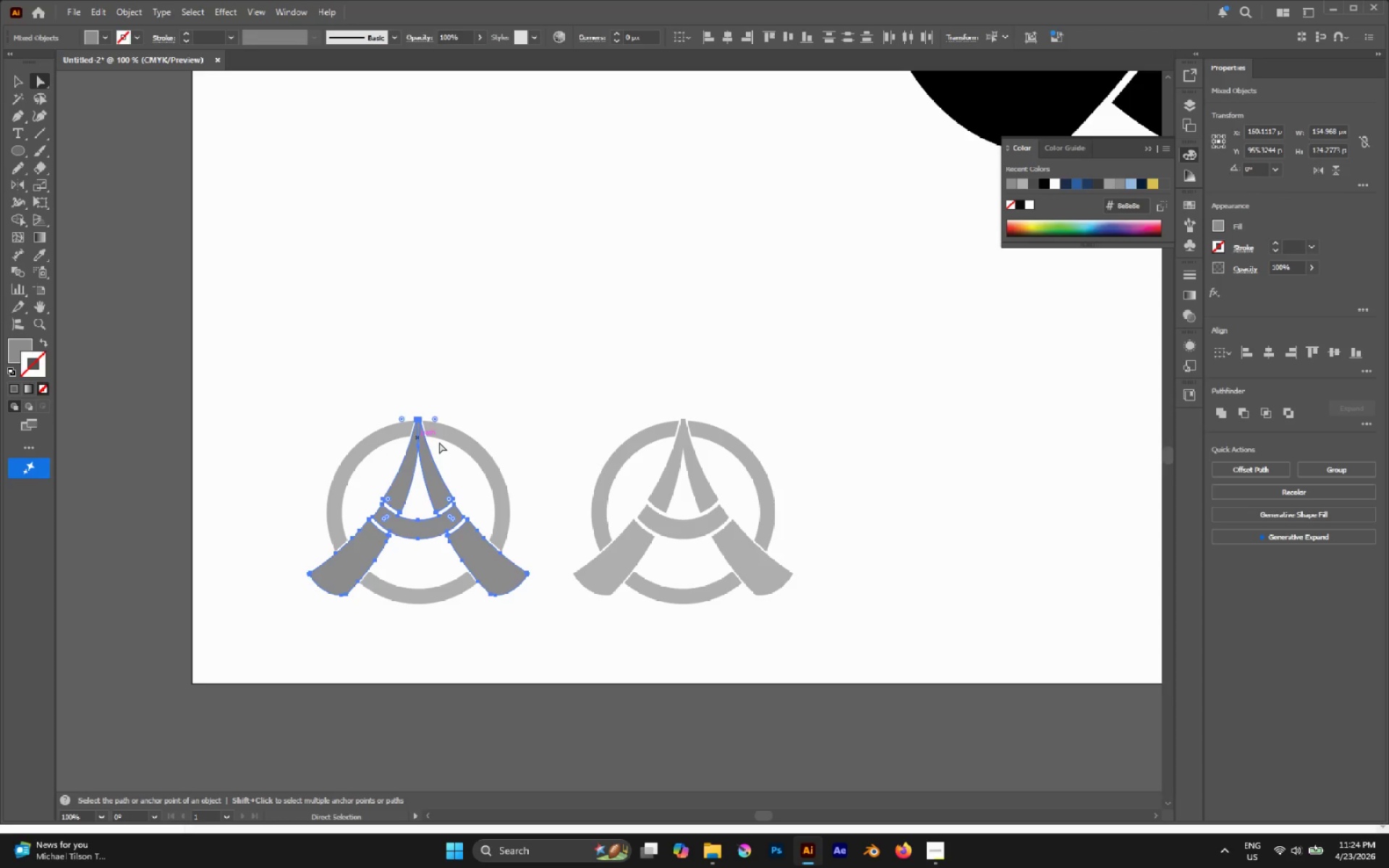 
left_click([509, 438])
 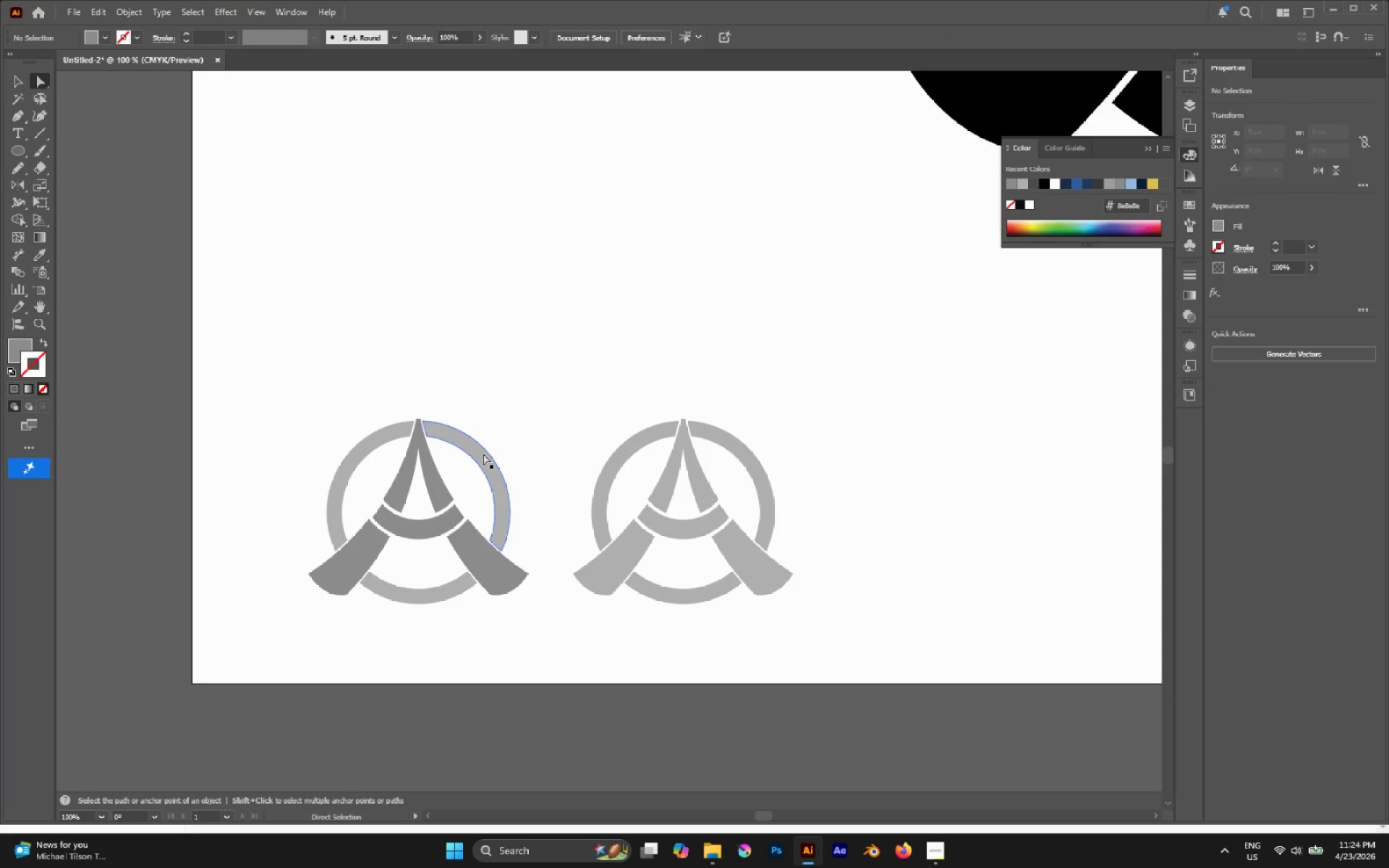 
left_click([483, 454])
 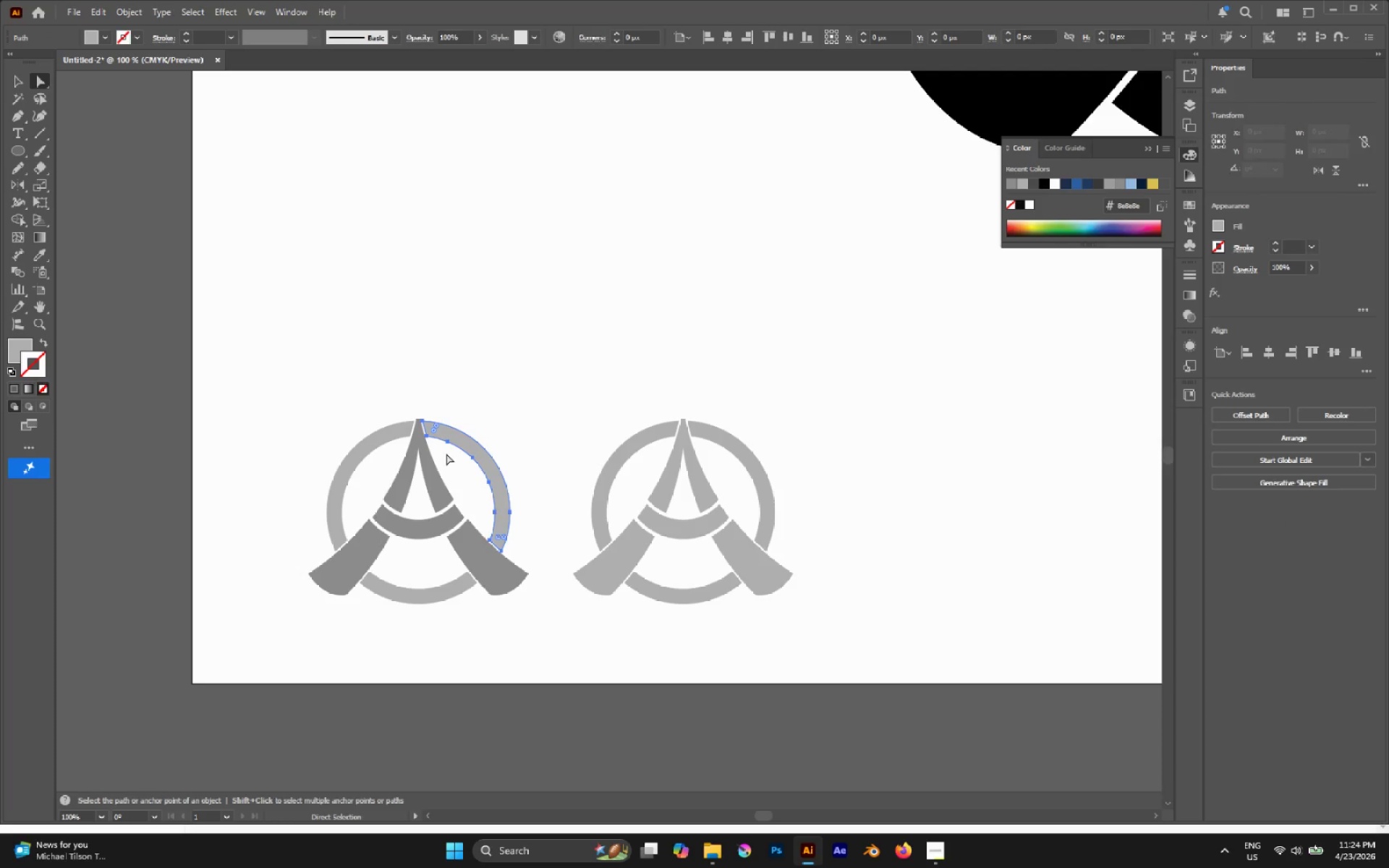 
hold_key(key=ShiftLeft, duration=1.72)
left_click([365, 450])
 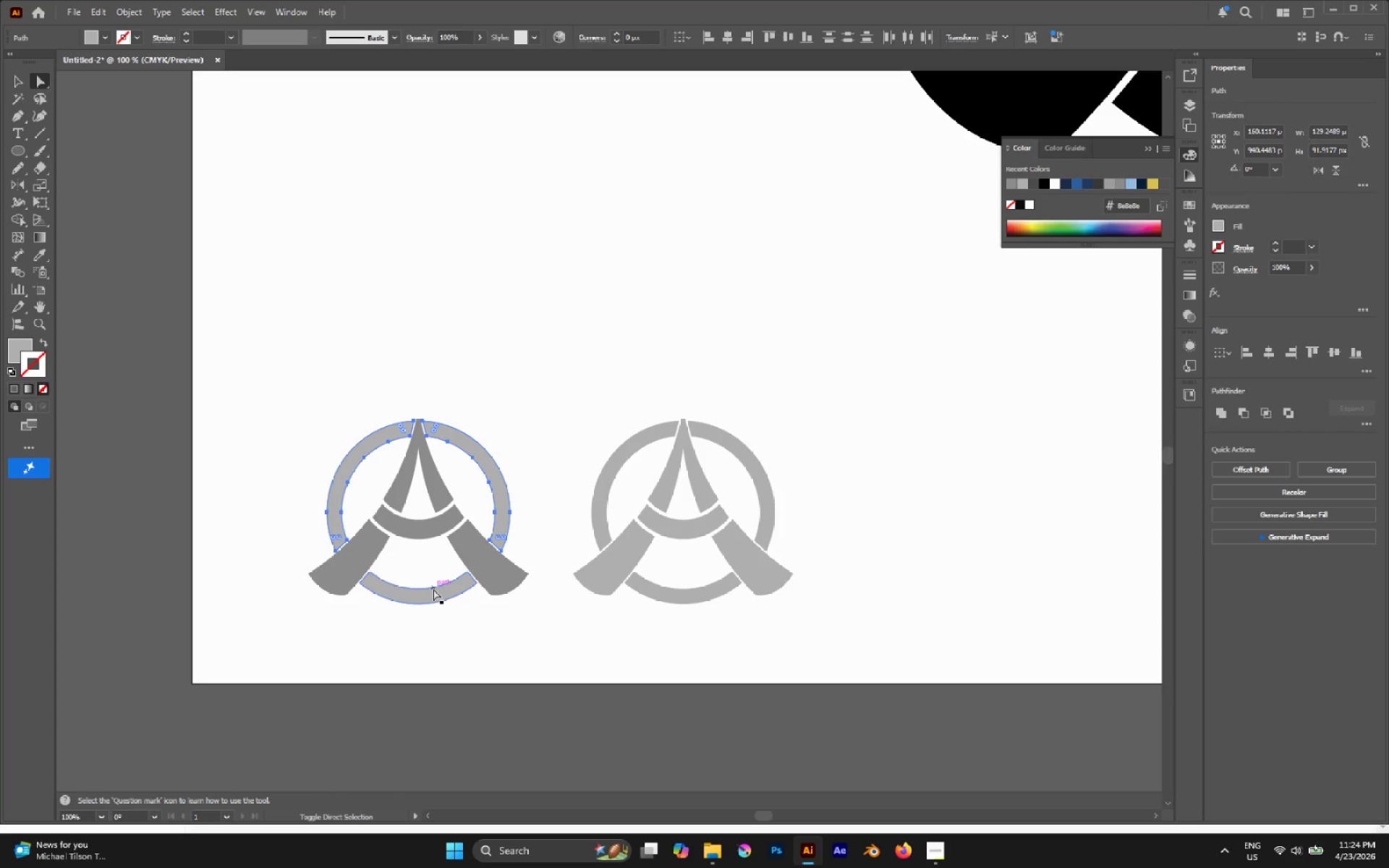 
left_click([433, 589])
 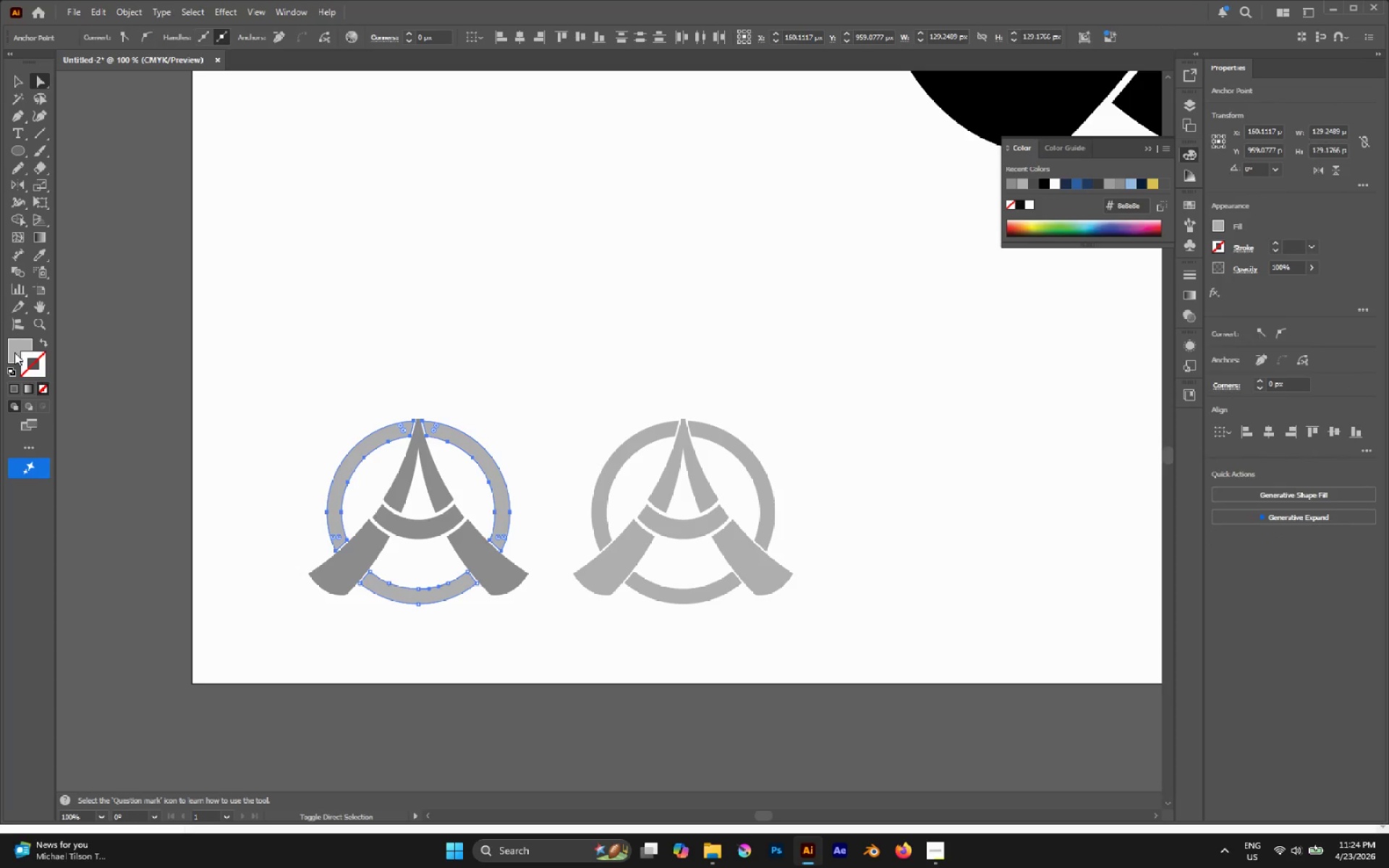 
double_click([15, 352])
 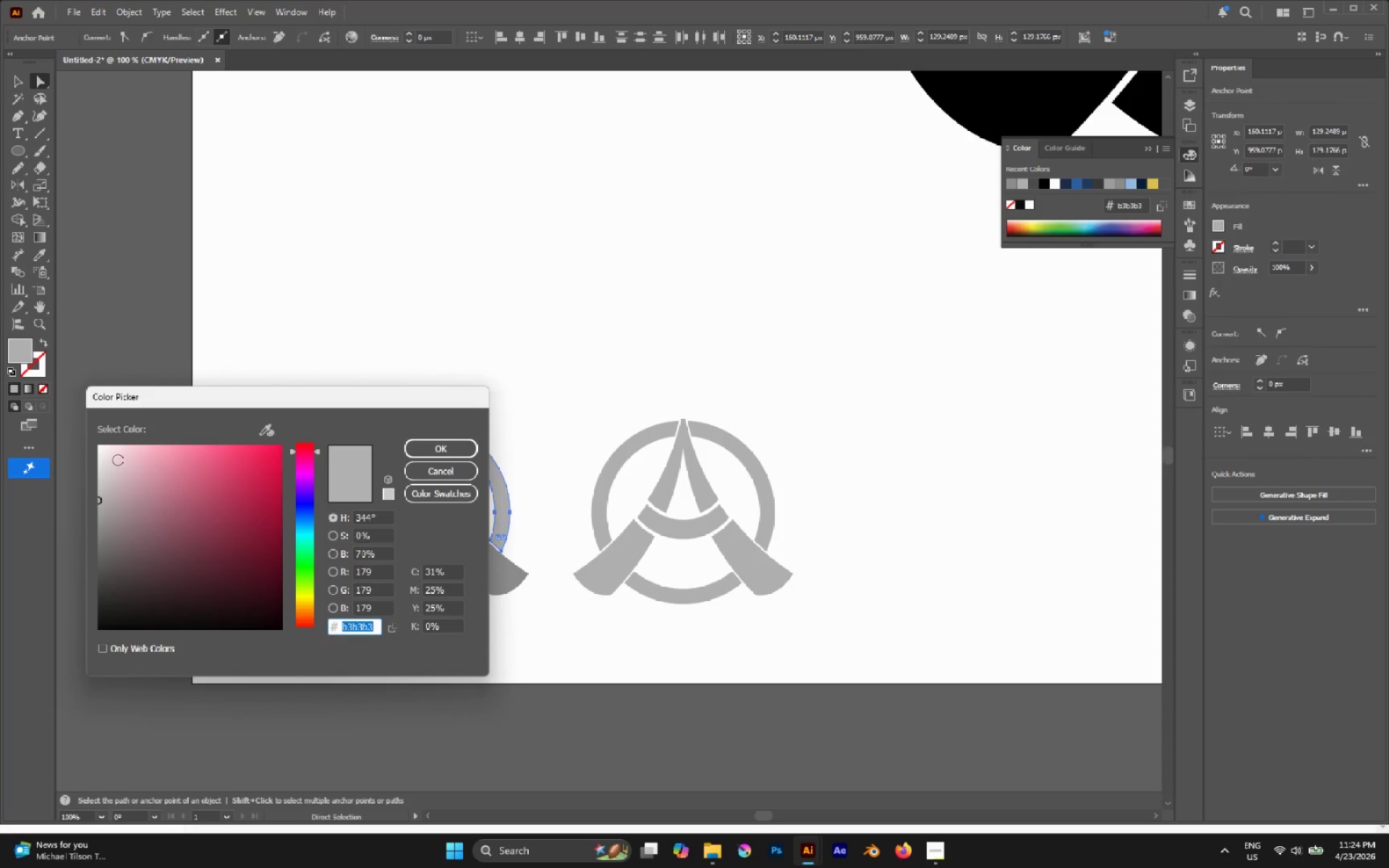 
left_click_drag(start_coordinate=[109, 461], to_coordinate=[78, 461])
 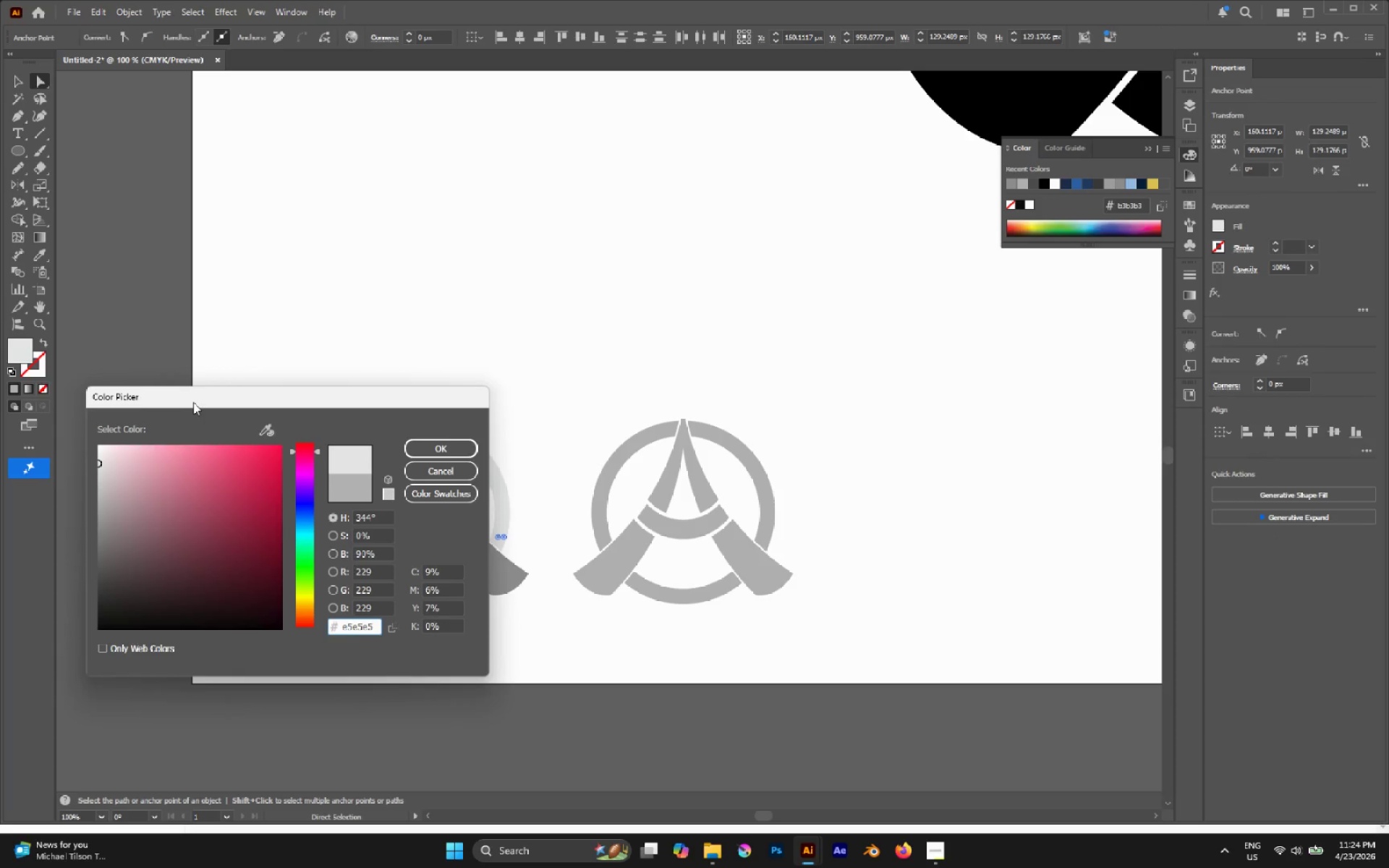 
left_click_drag(start_coordinate=[193, 402], to_coordinate=[671, 443])
 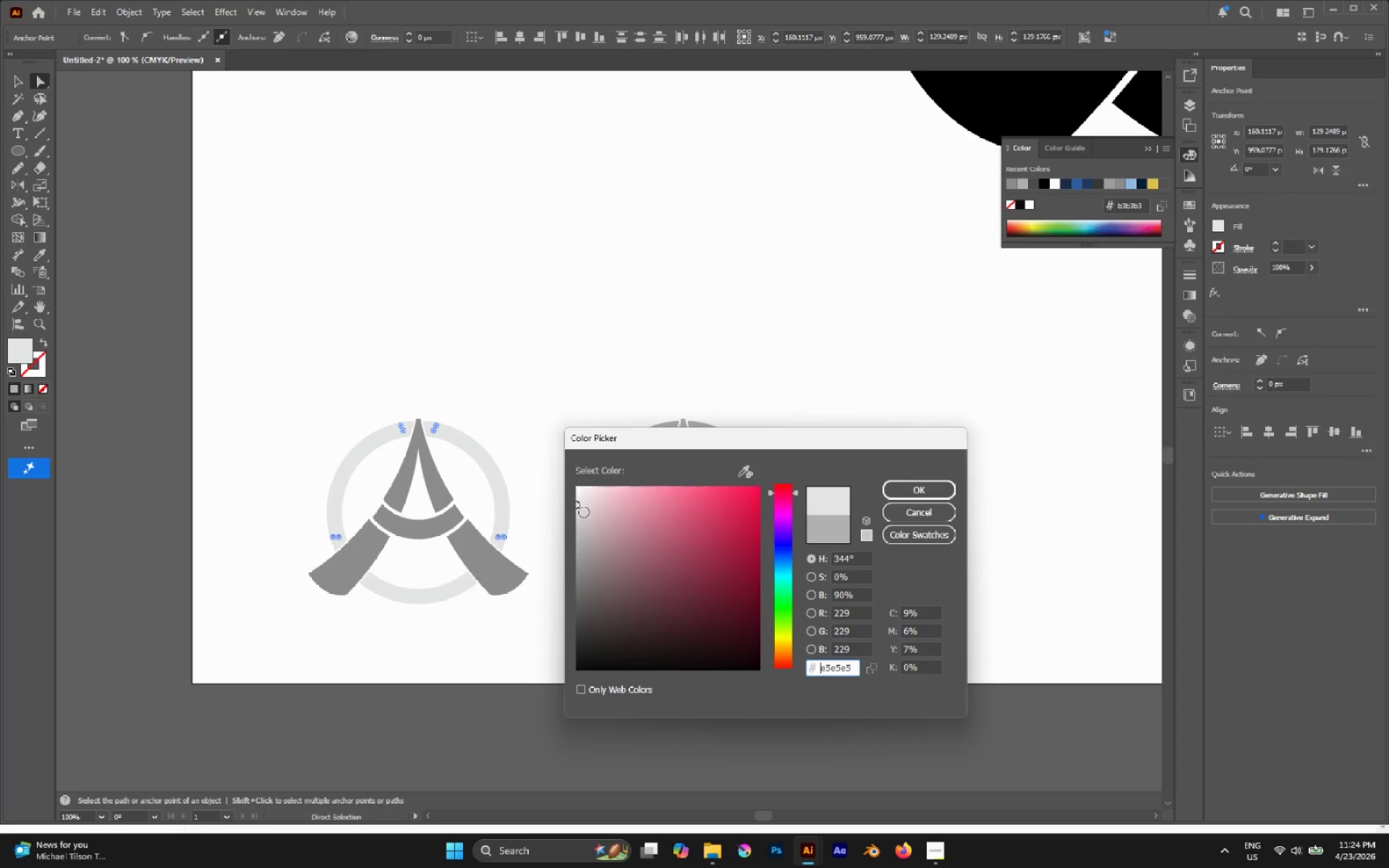 
left_click_drag(start_coordinate=[572, 514], to_coordinate=[544, 514])
 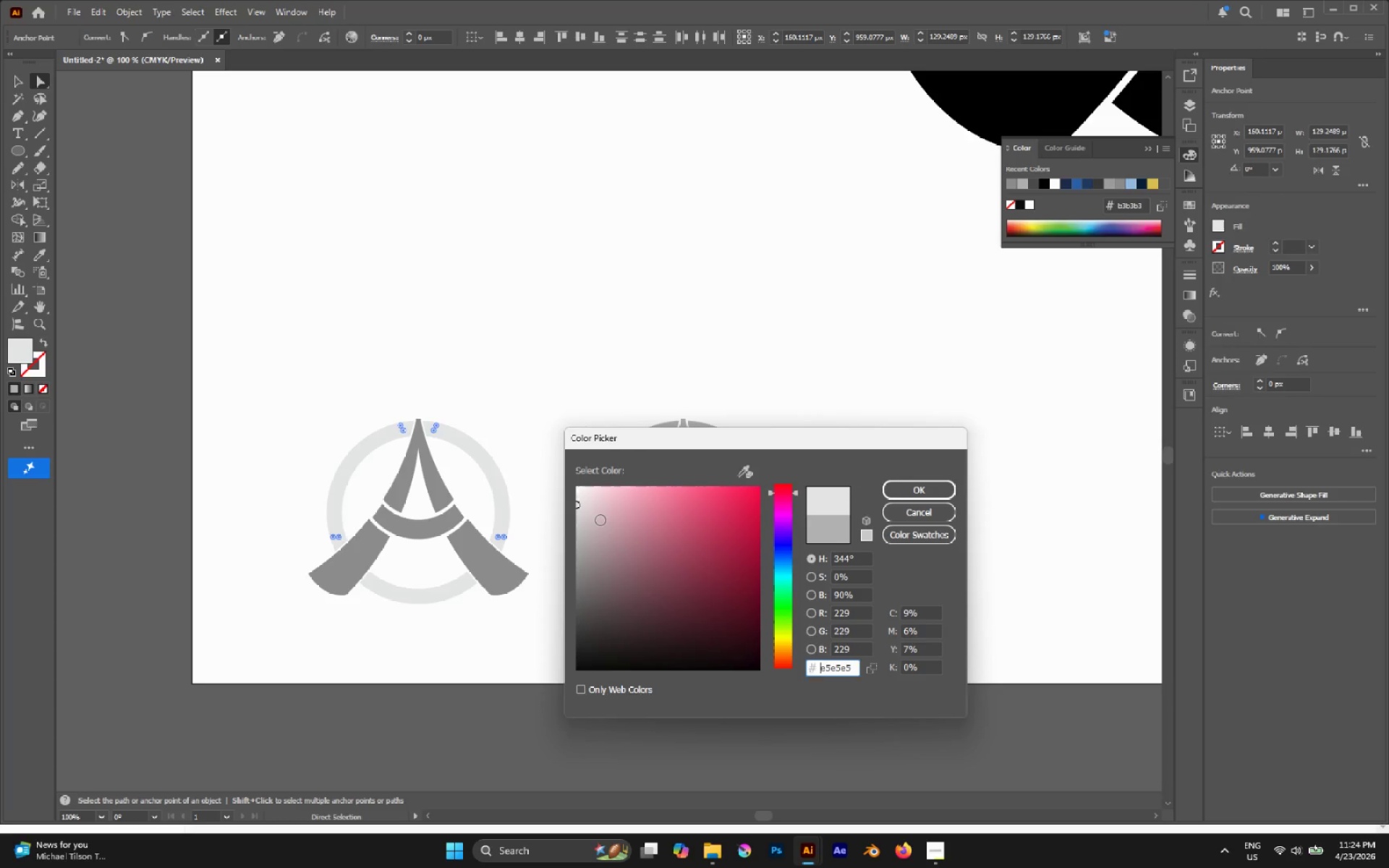 
left_click_drag(start_coordinate=[598, 522], to_coordinate=[556, 511])
 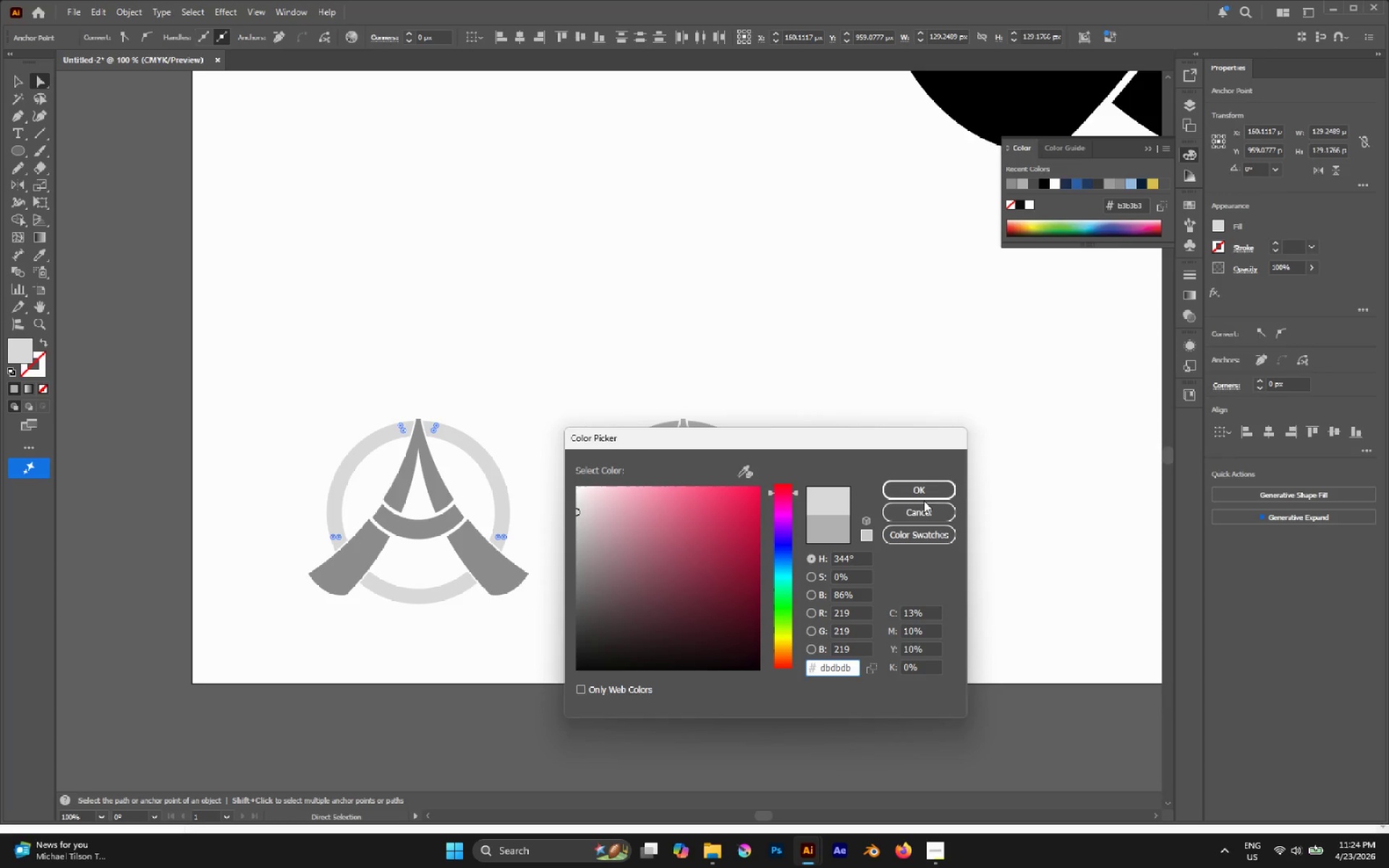 
left_click([925, 493])
 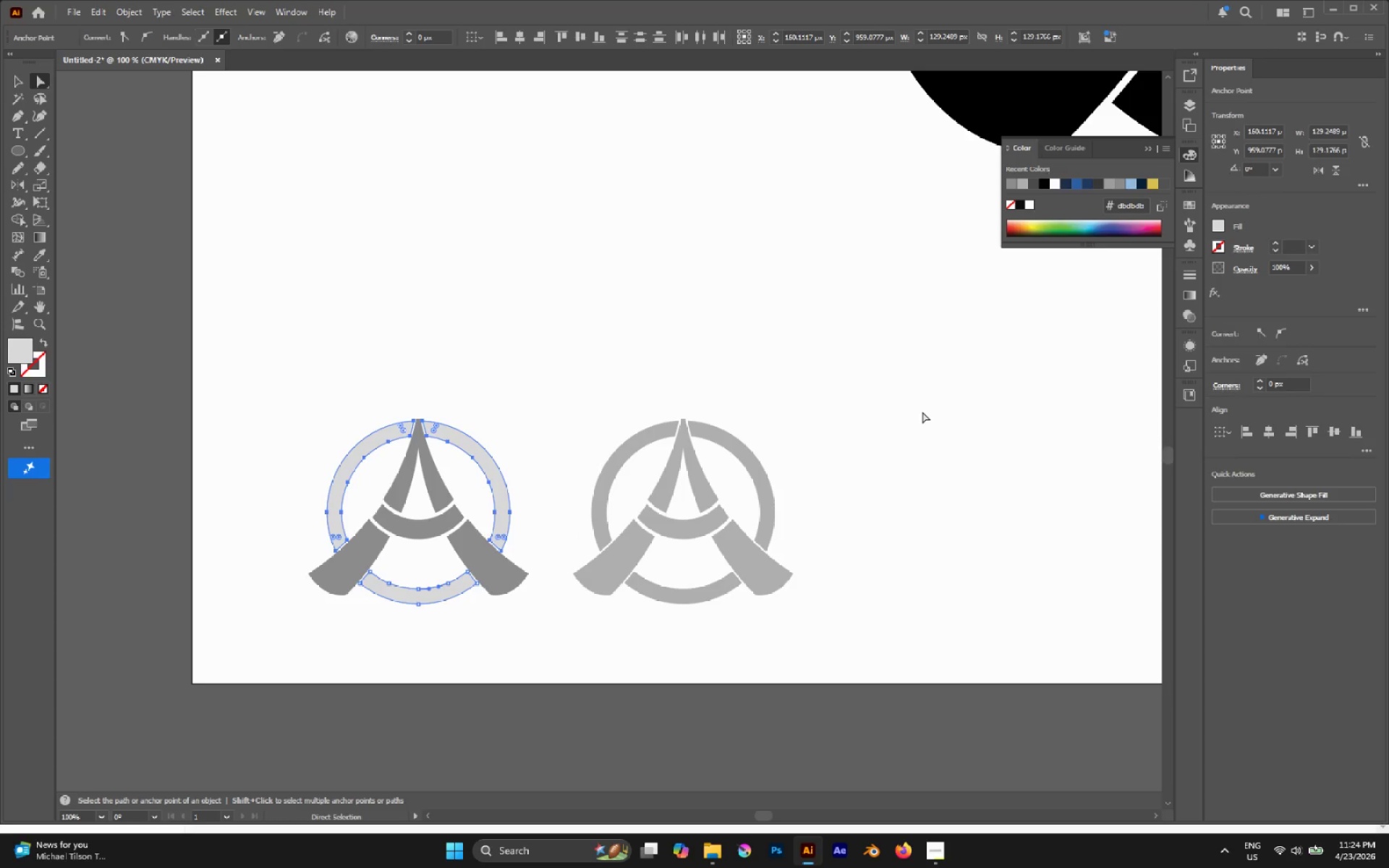 
double_click([922, 412])
 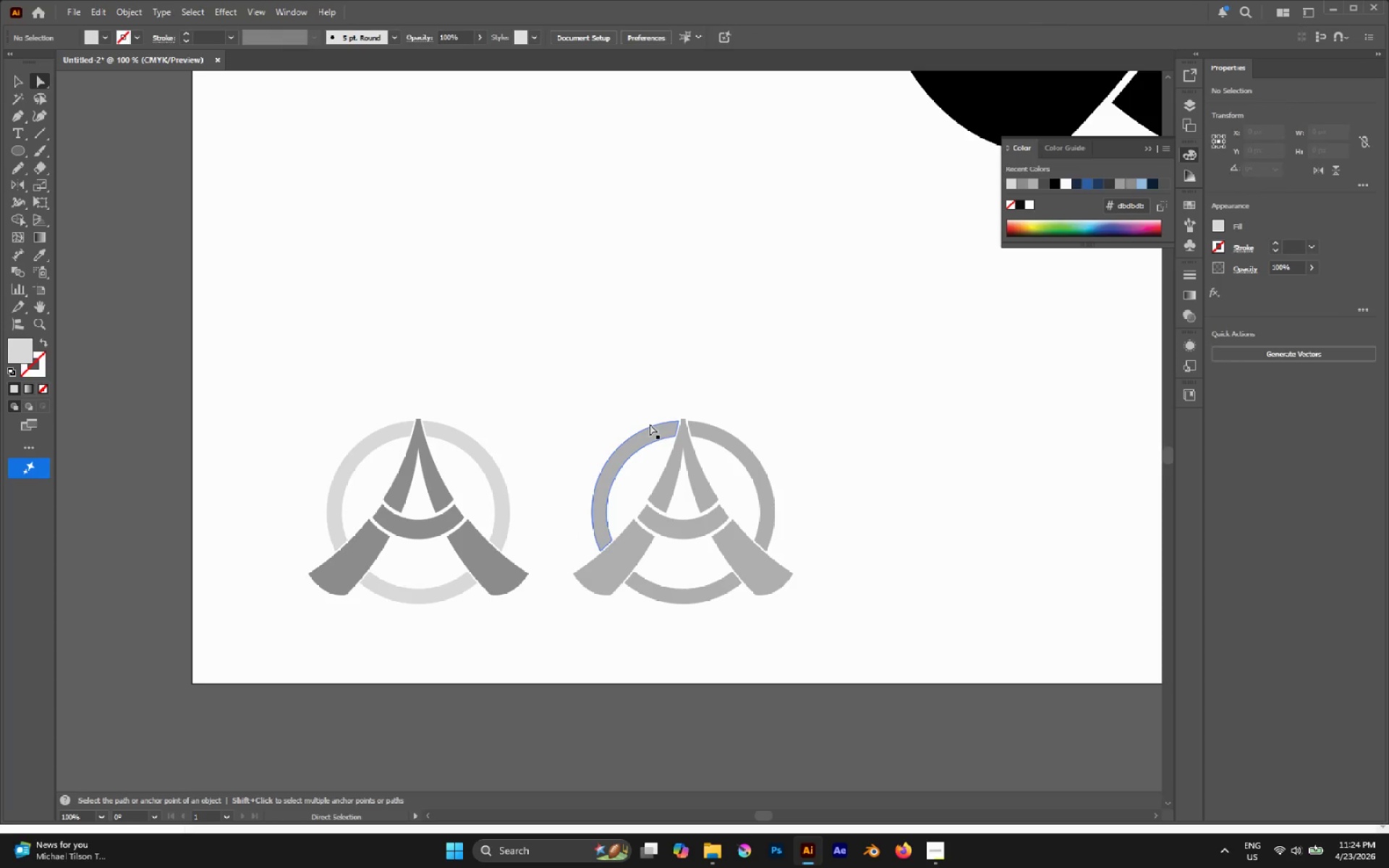 
hold_key(key=AltLeft, duration=0.67)
left_click_drag(start_coordinate=[588, 398], to_coordinate=[888, 672])
 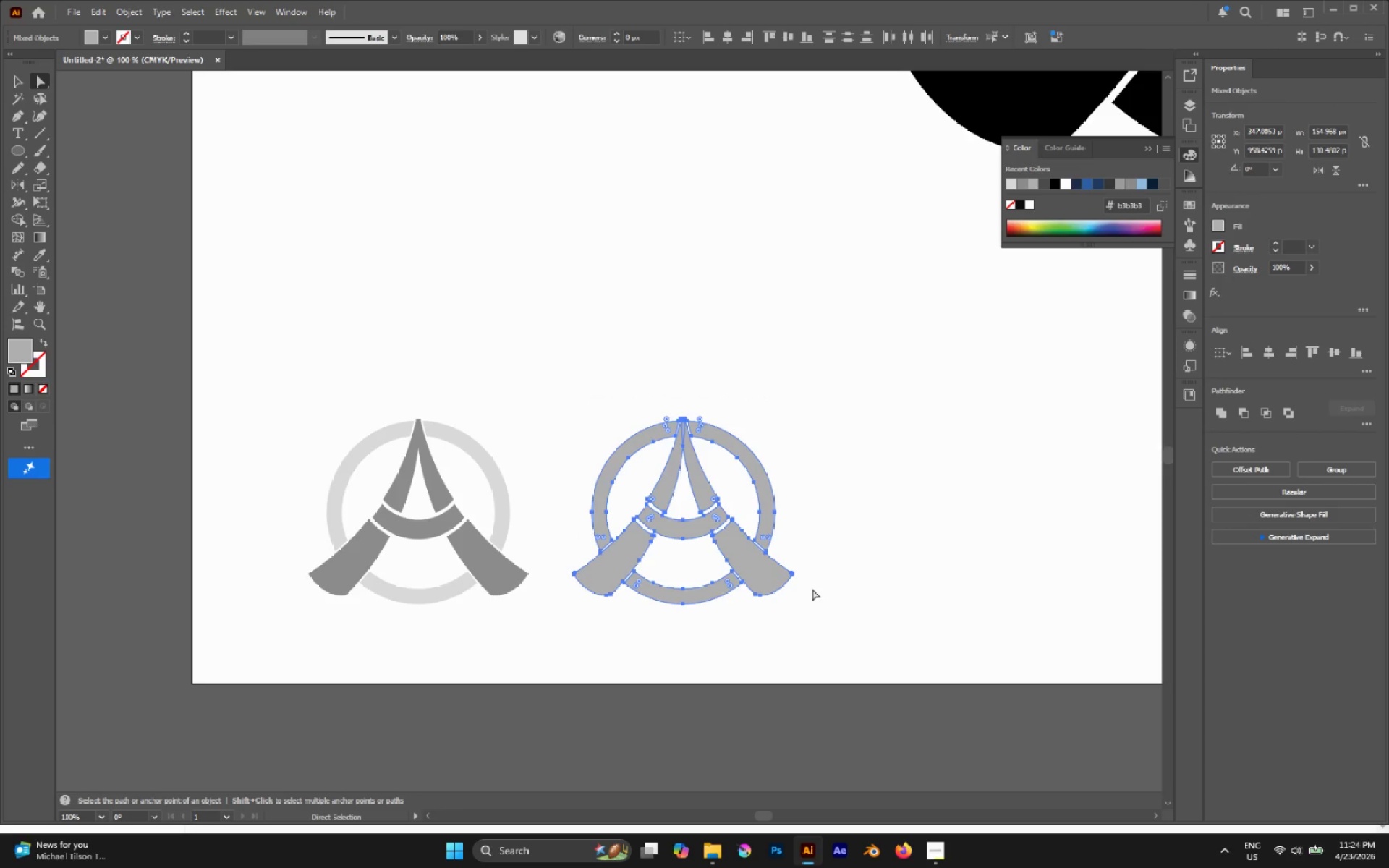 
key(I)
 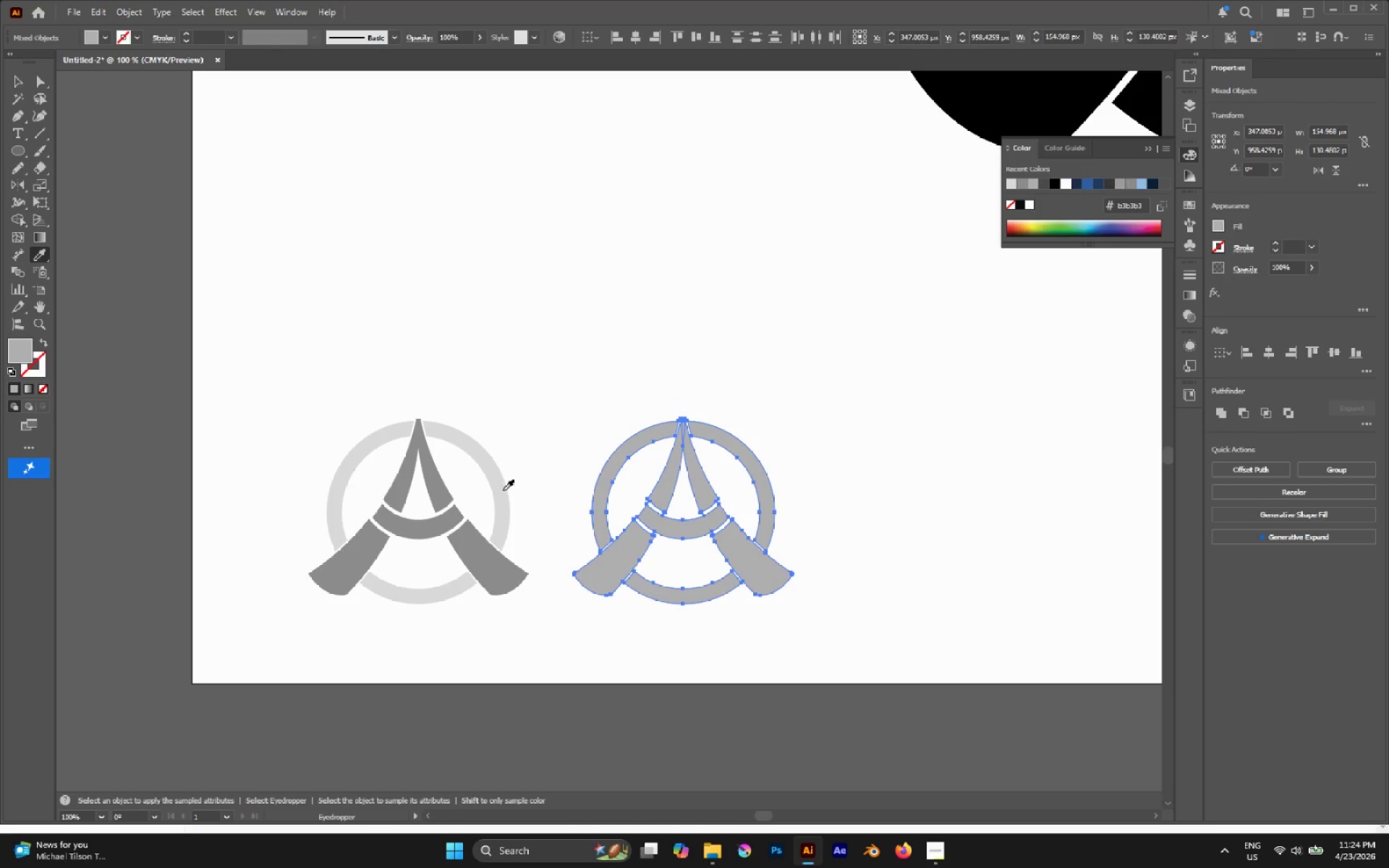 
left_click([501, 490])
 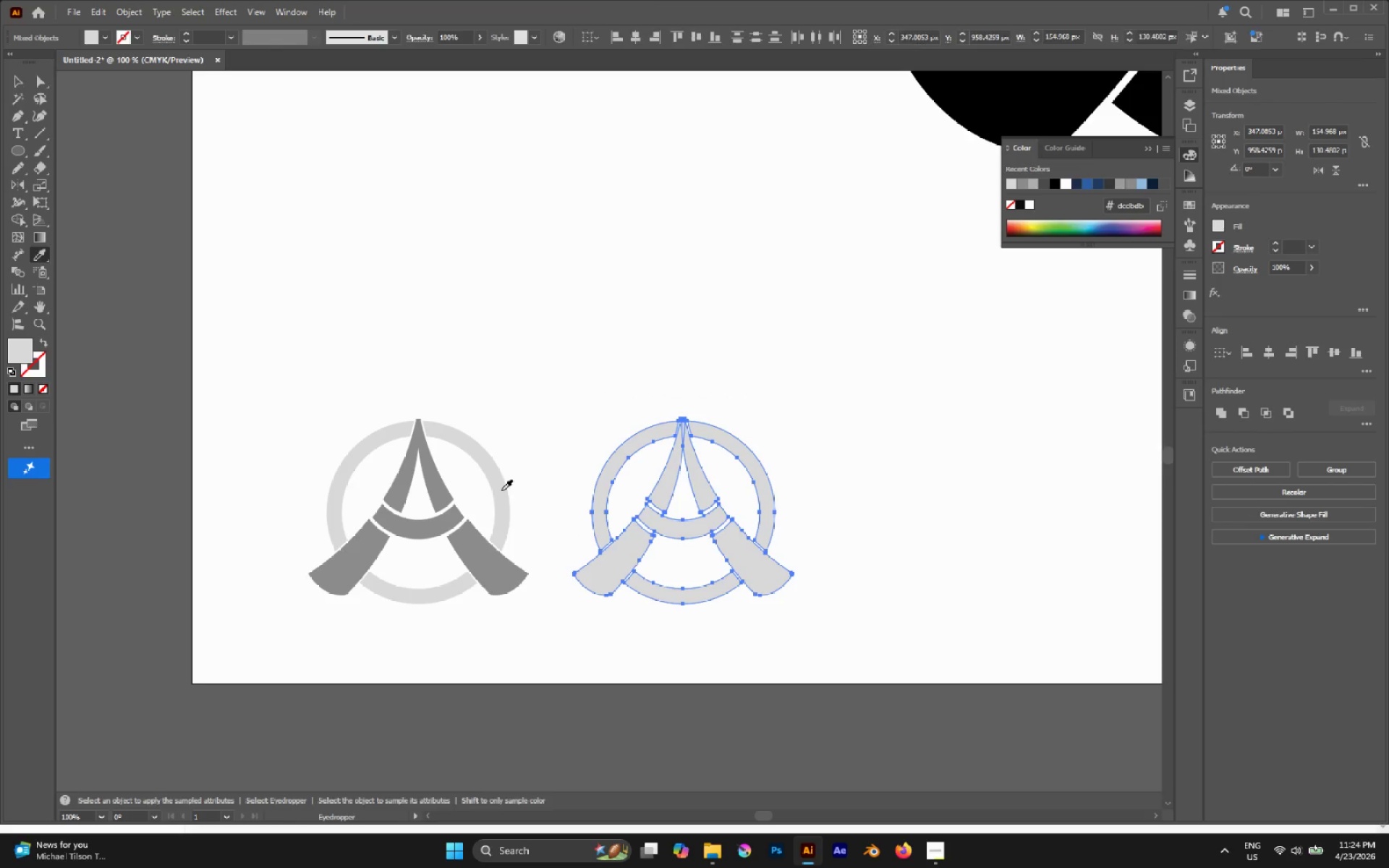 
key(A)
 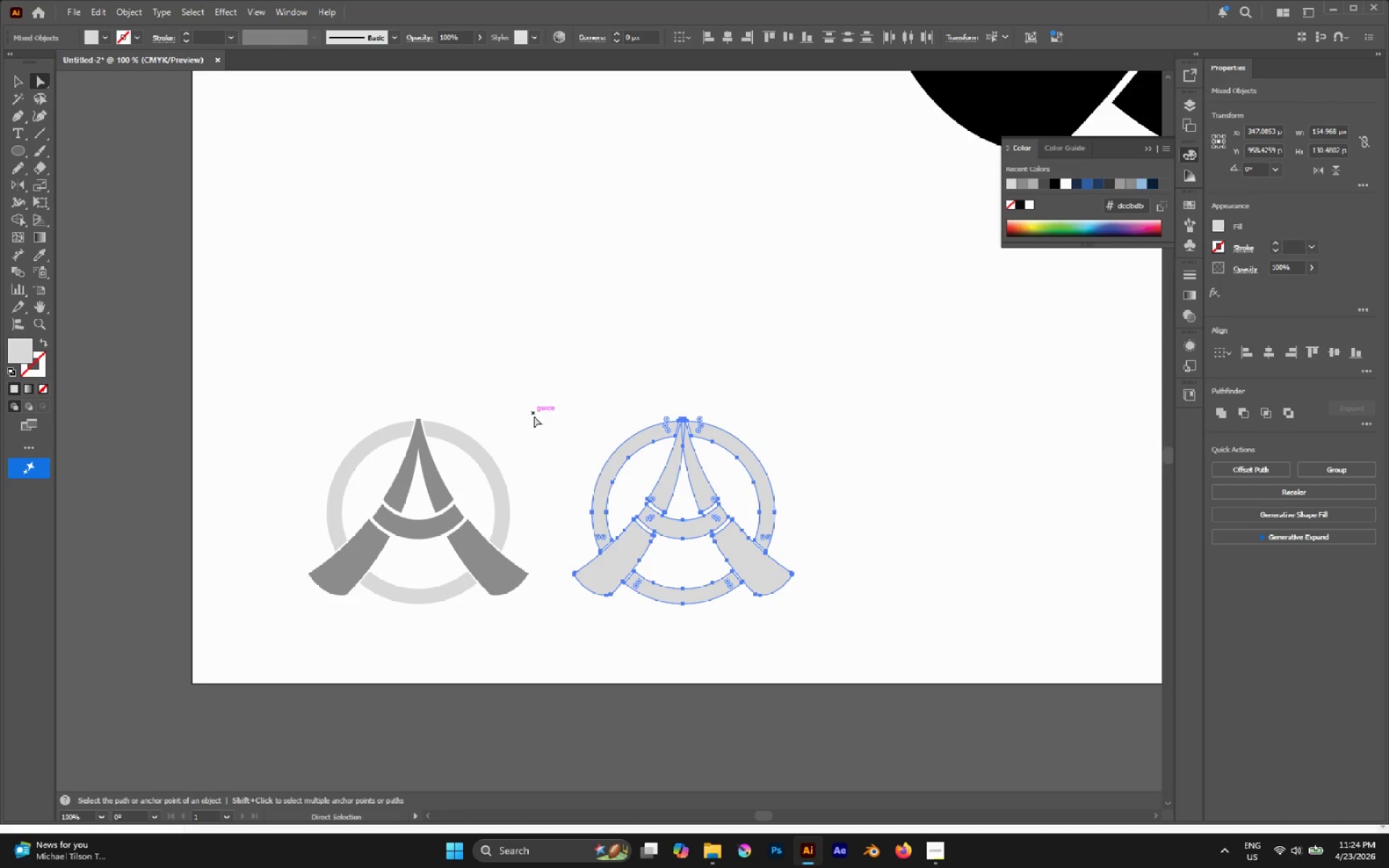 
left_click([534, 416])
 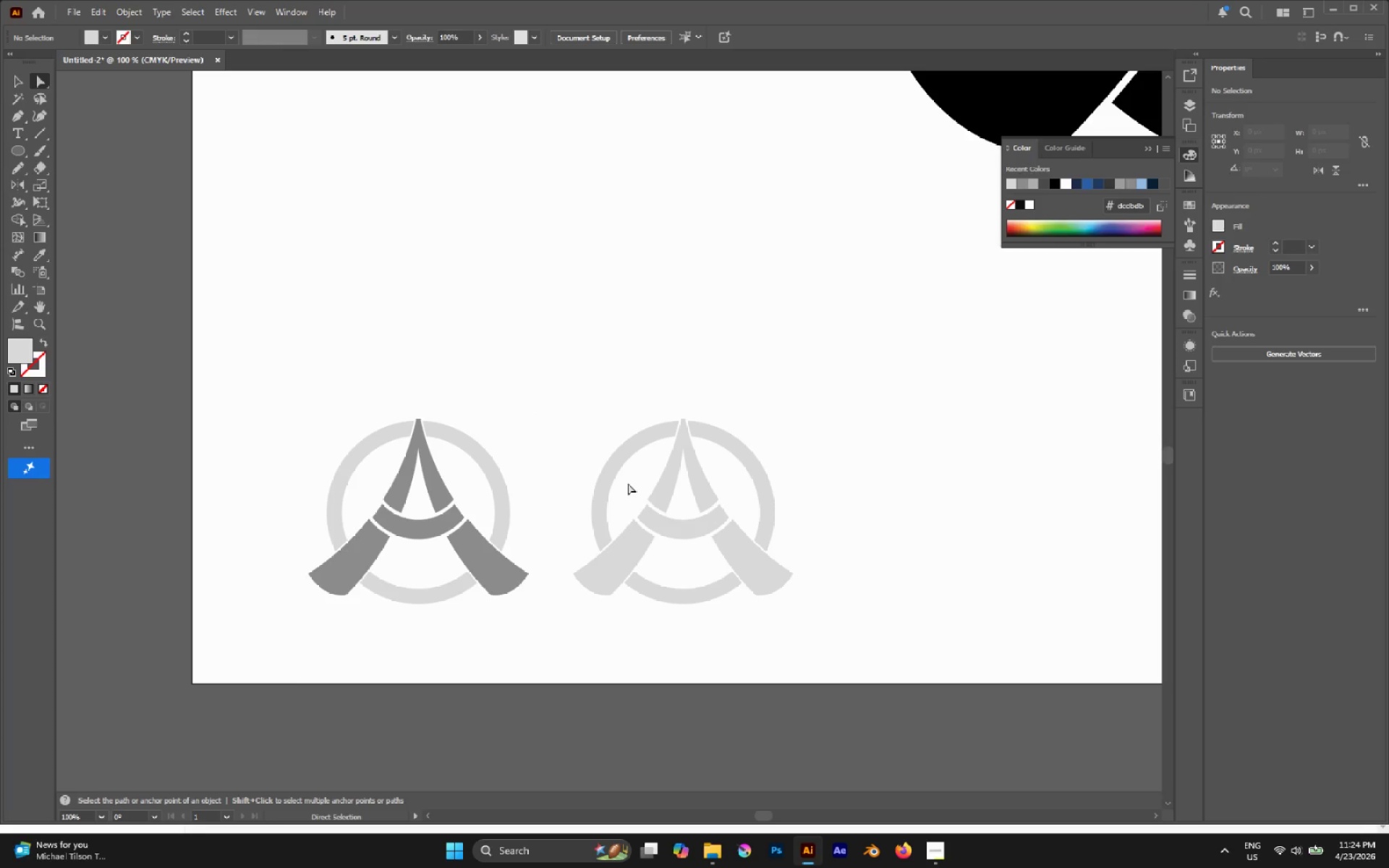 
hold_key(key=AltLeft, duration=0.78)
scroll: coordinate [697, 558], scroll_direction: up, amount: 1.0
 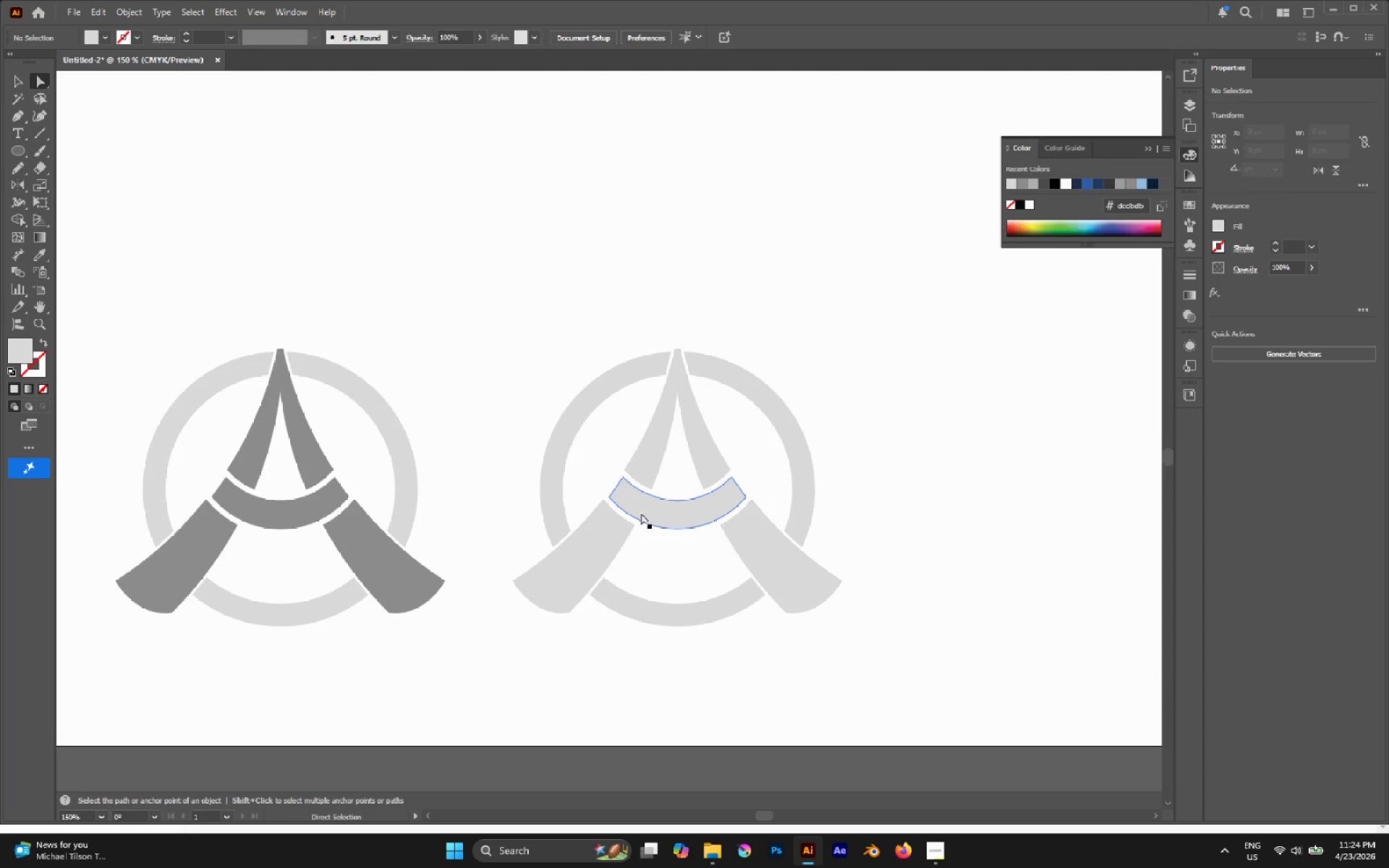 
left_click([642, 513])
 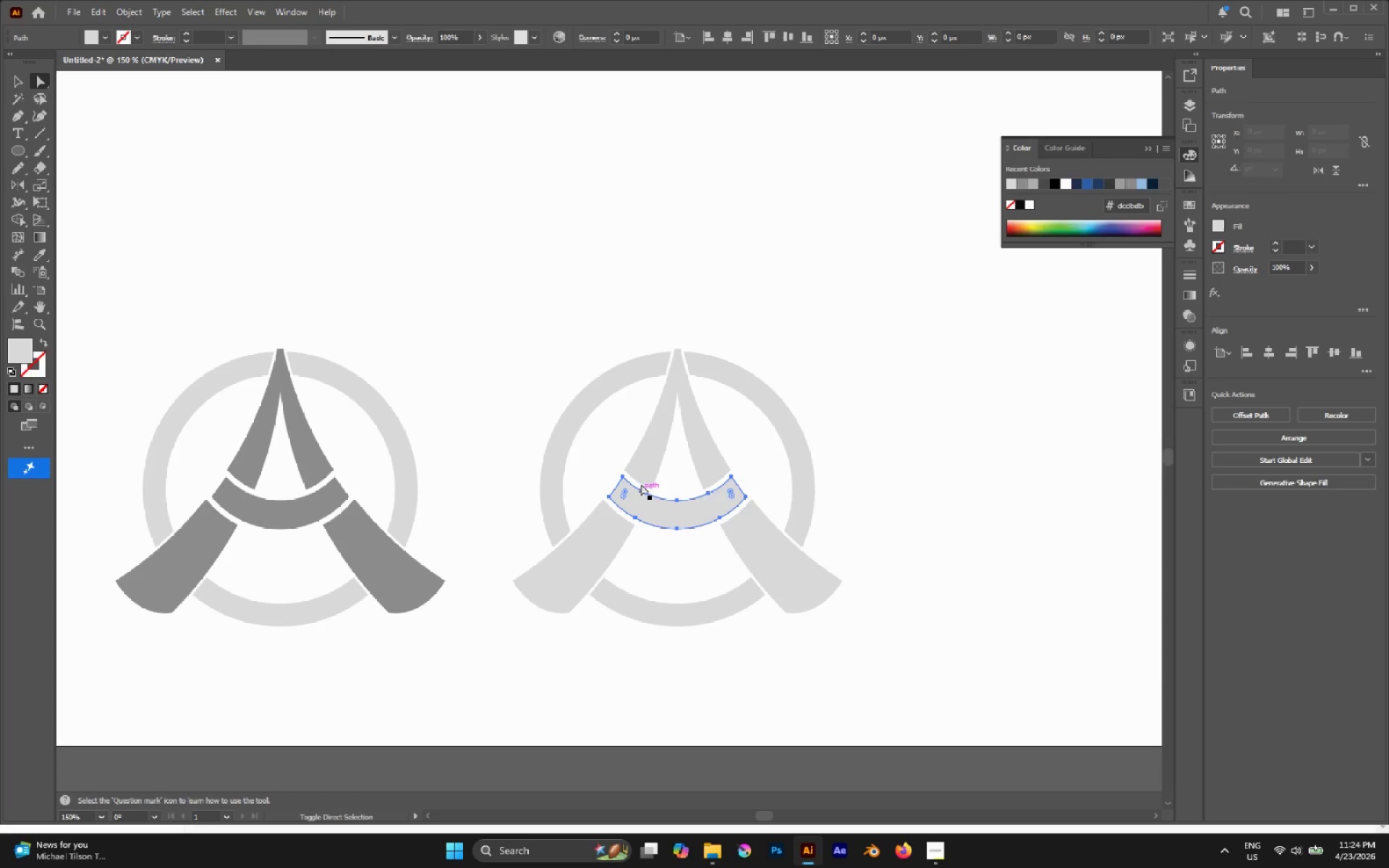 
hold_key(key=ShiftLeft, duration=0.66)
left_click([639, 467])
 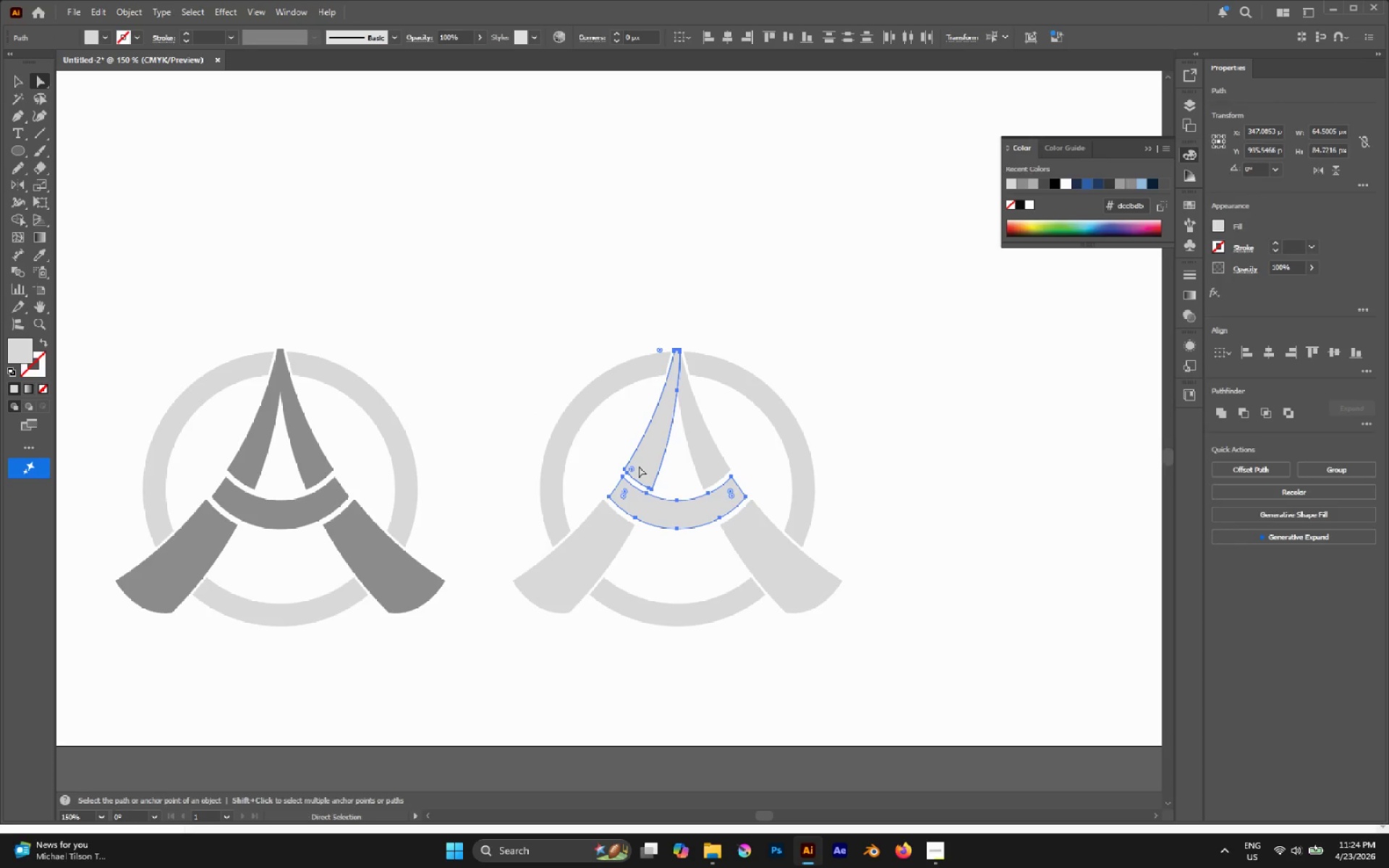 
key(I)
 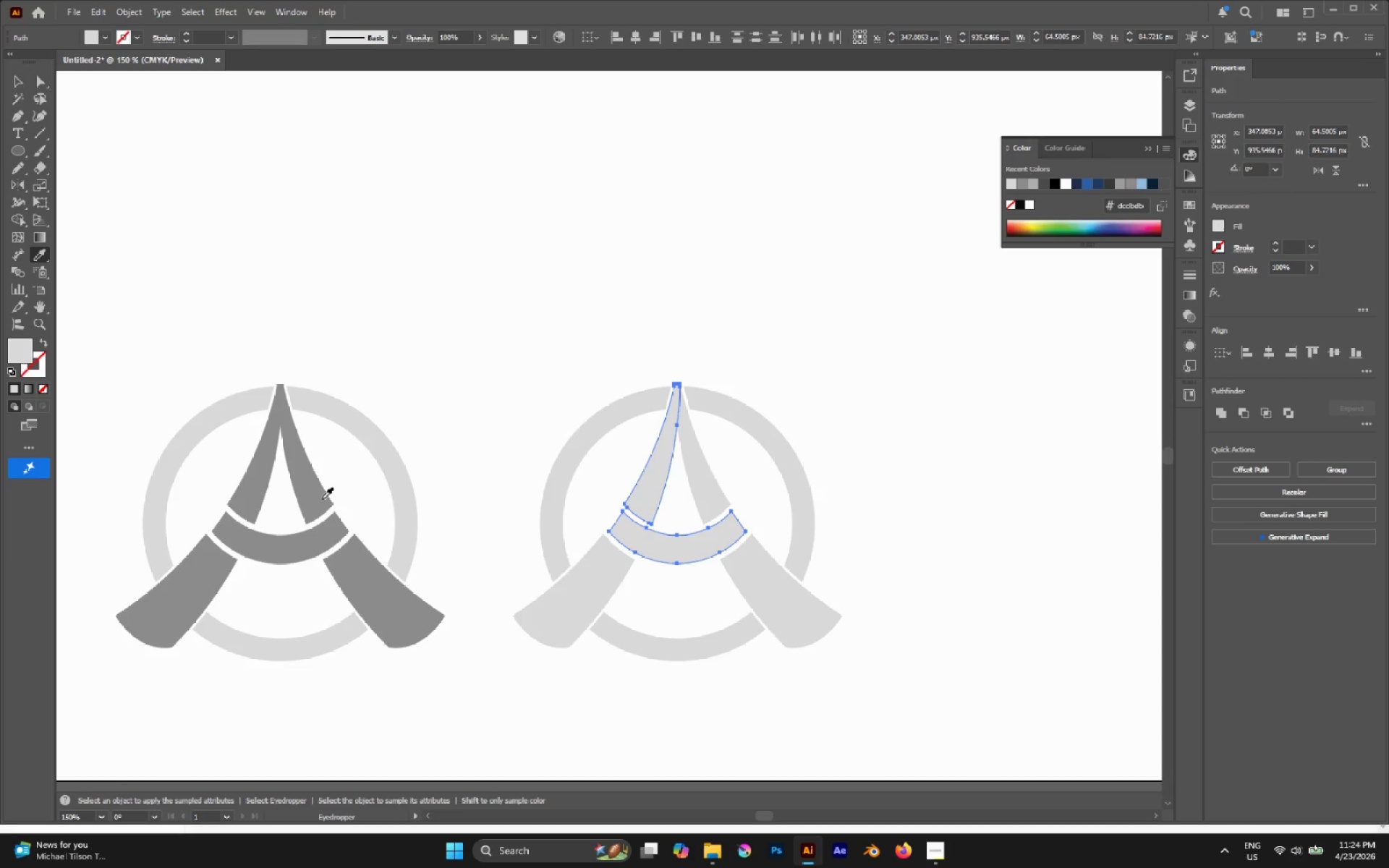 
scroll: coordinate [639, 466], scroll_direction: up, amount: 2.0
 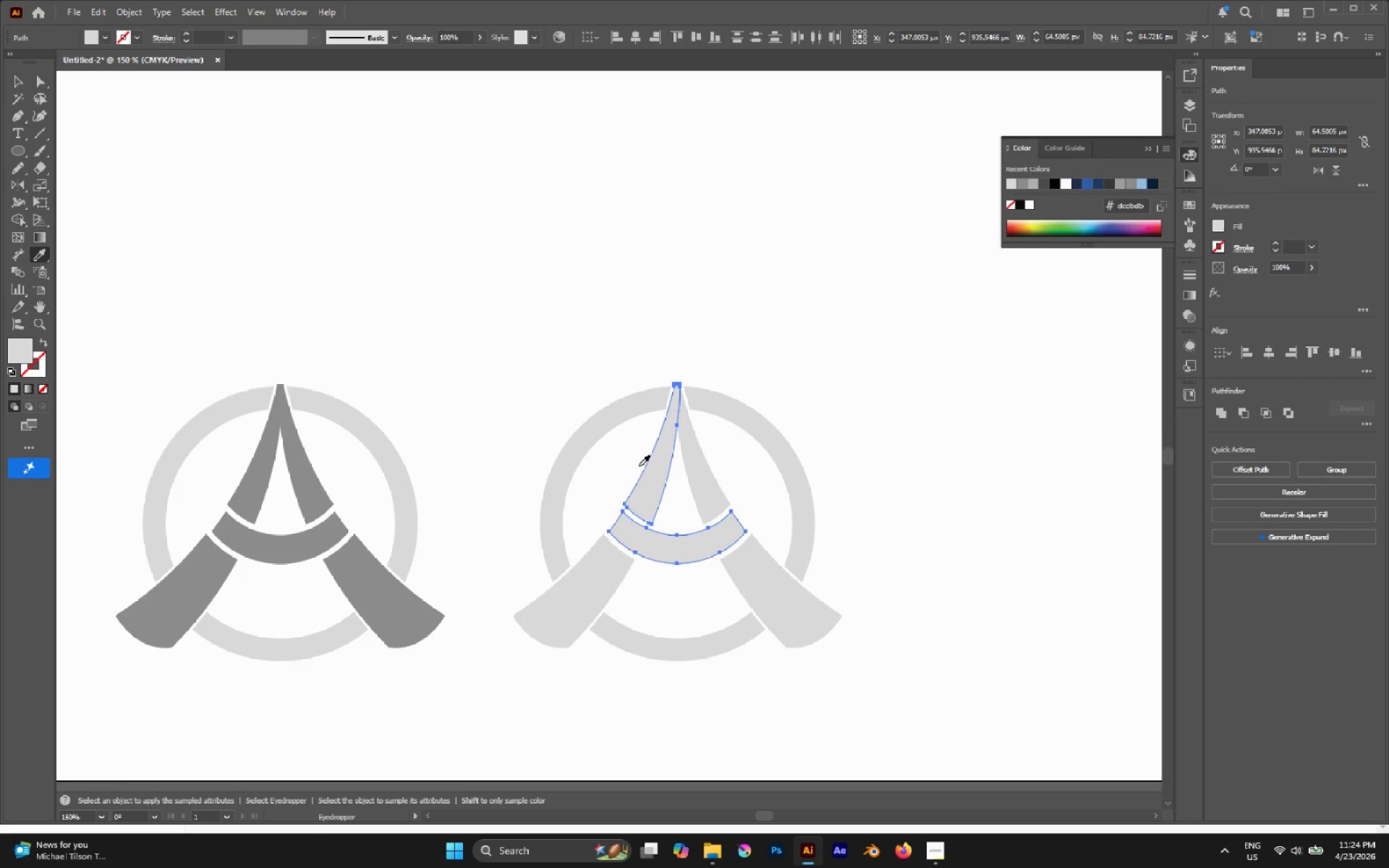 
left_click([321, 498])
 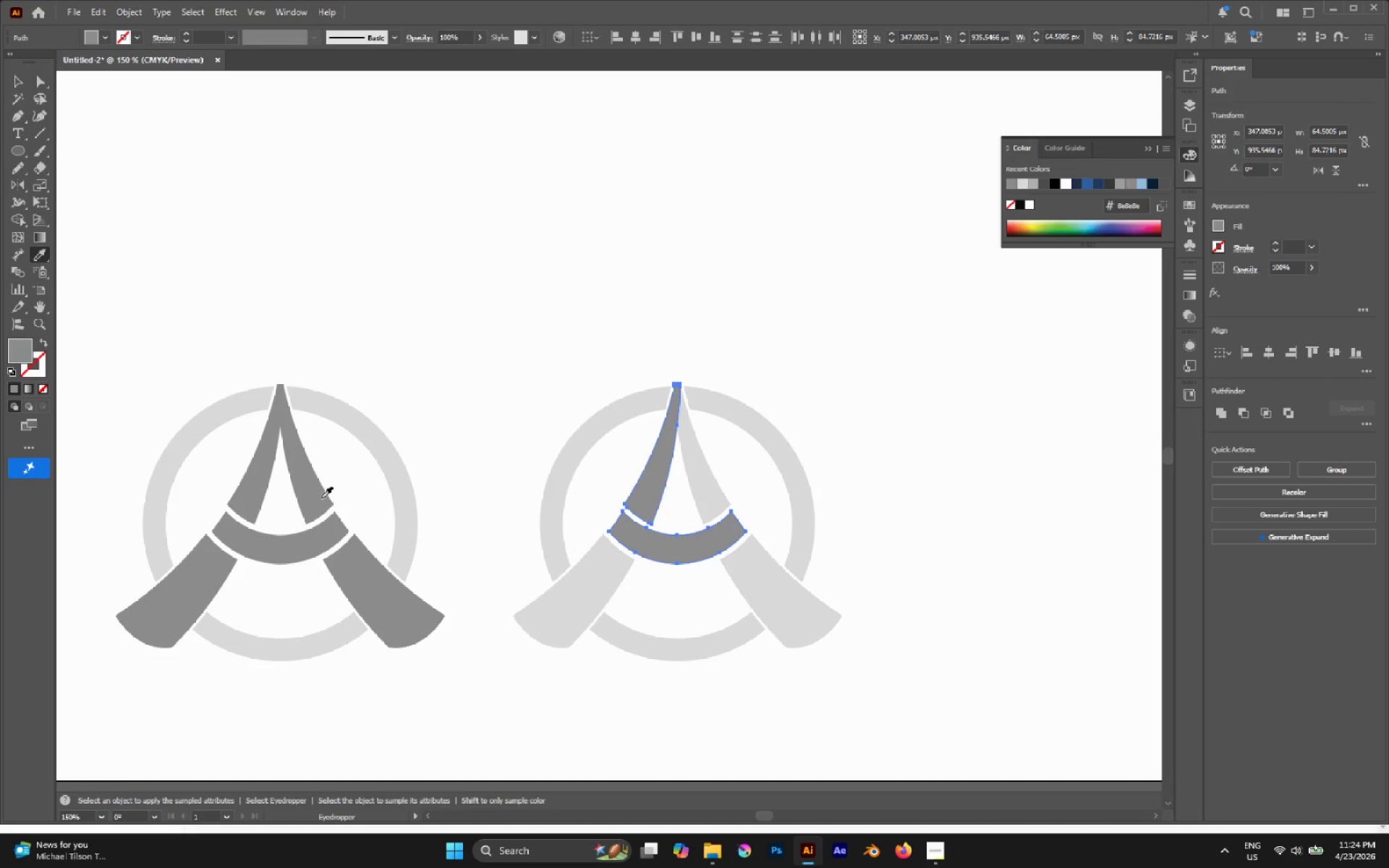 
key(A)
 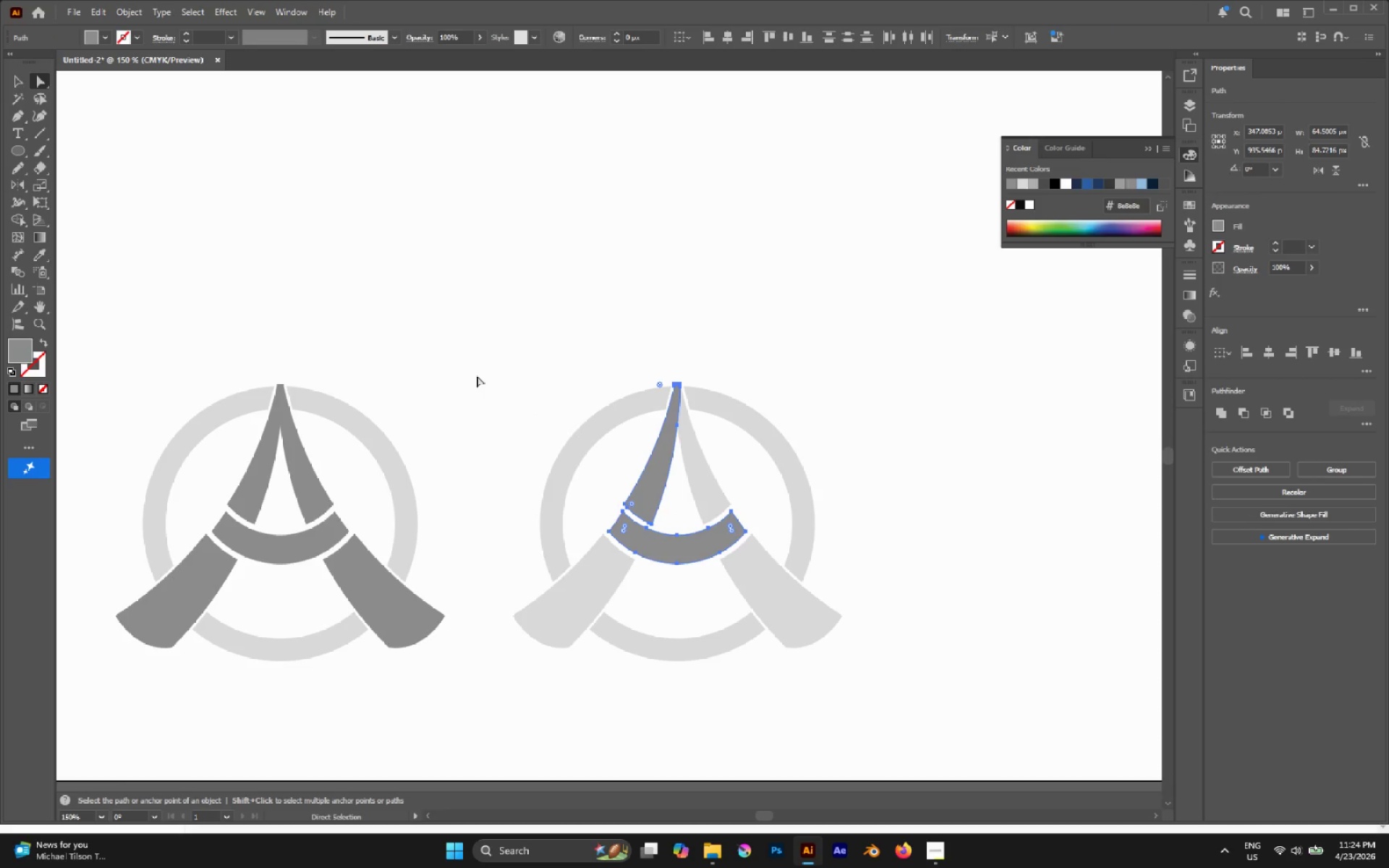 
left_click([477, 375])
 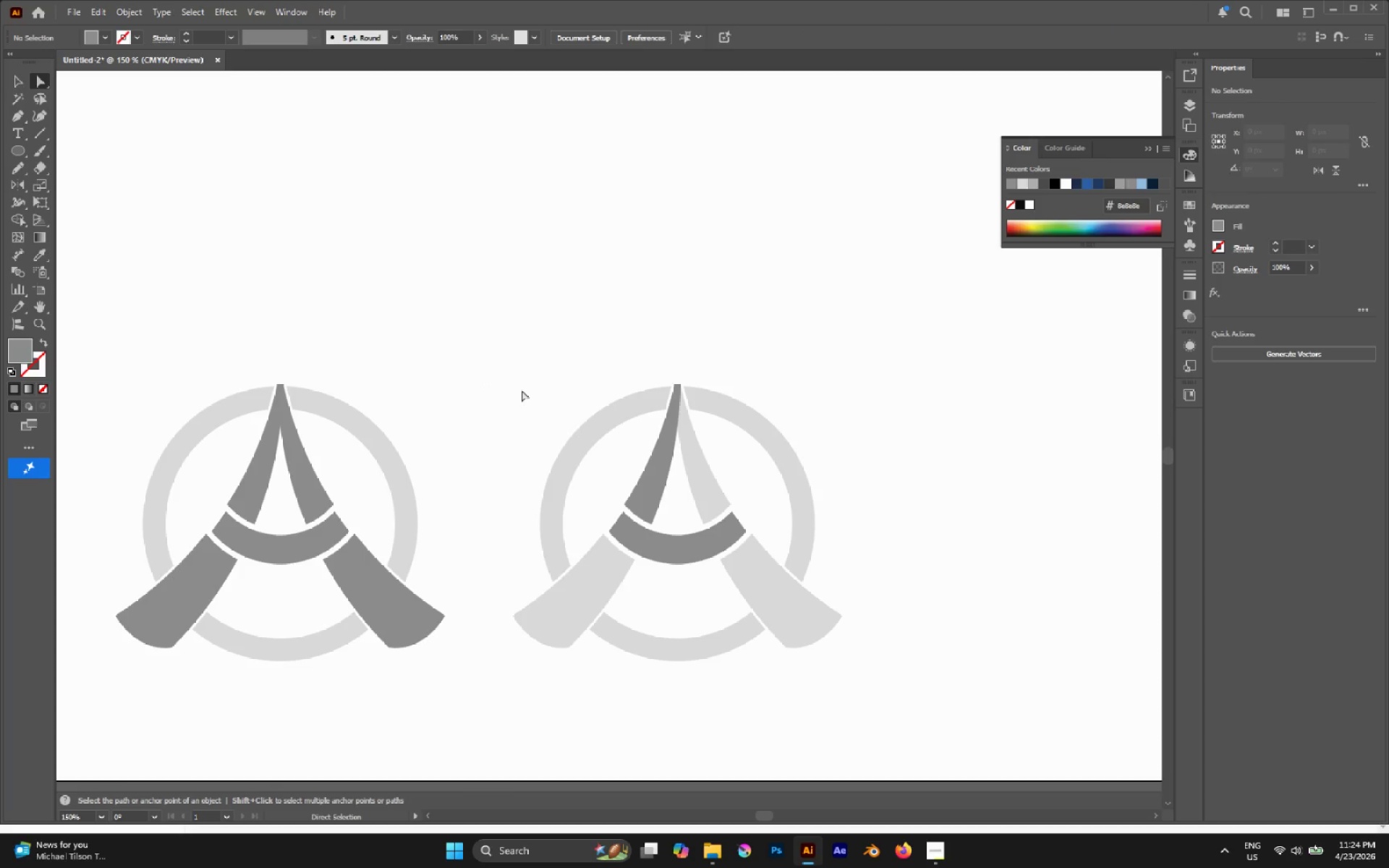 
hold_key(key=AltLeft, duration=0.58)
scroll: coordinate [538, 404], scroll_direction: down, amount: 1.0
 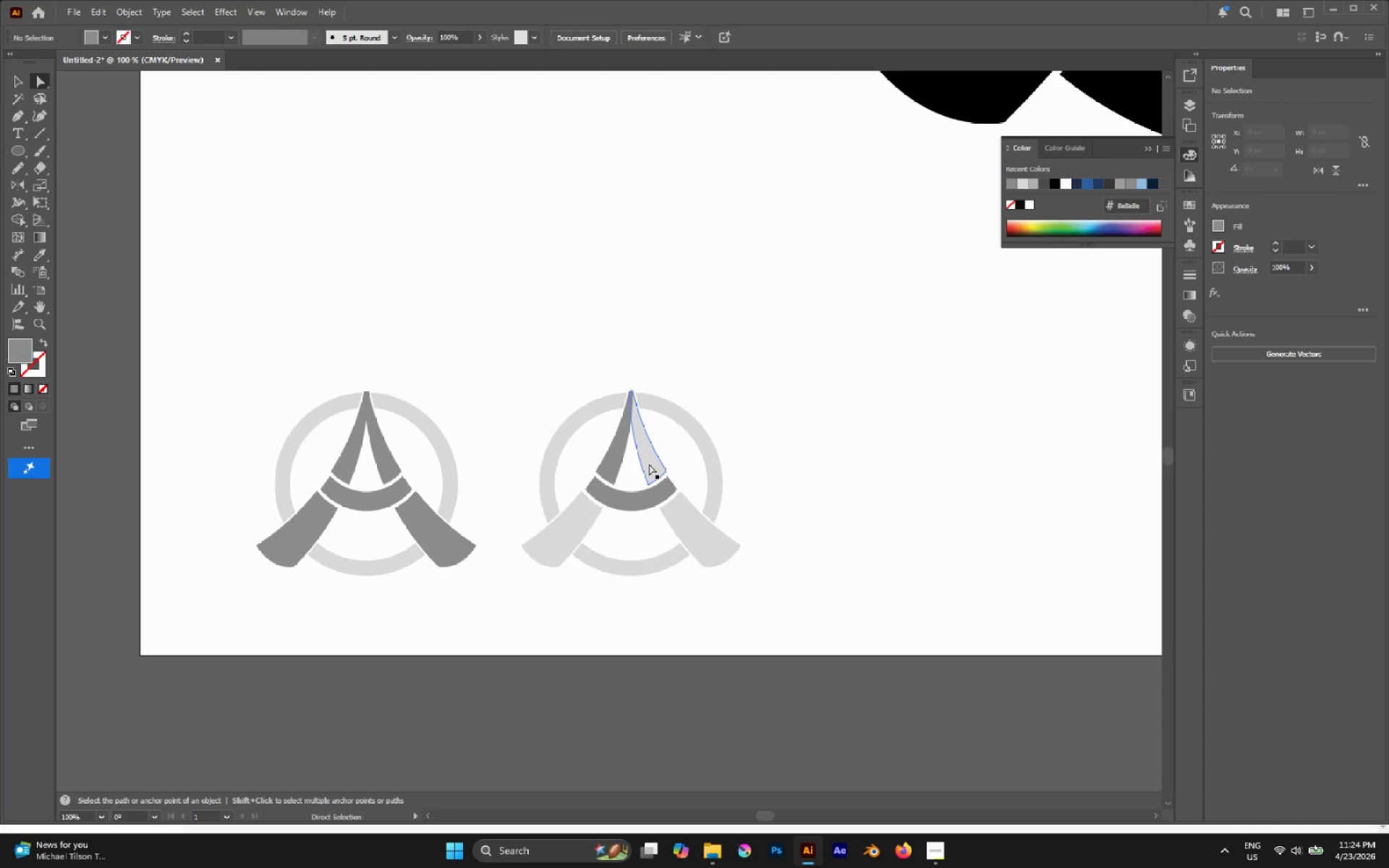 
key(Shift+ShiftLeft)
 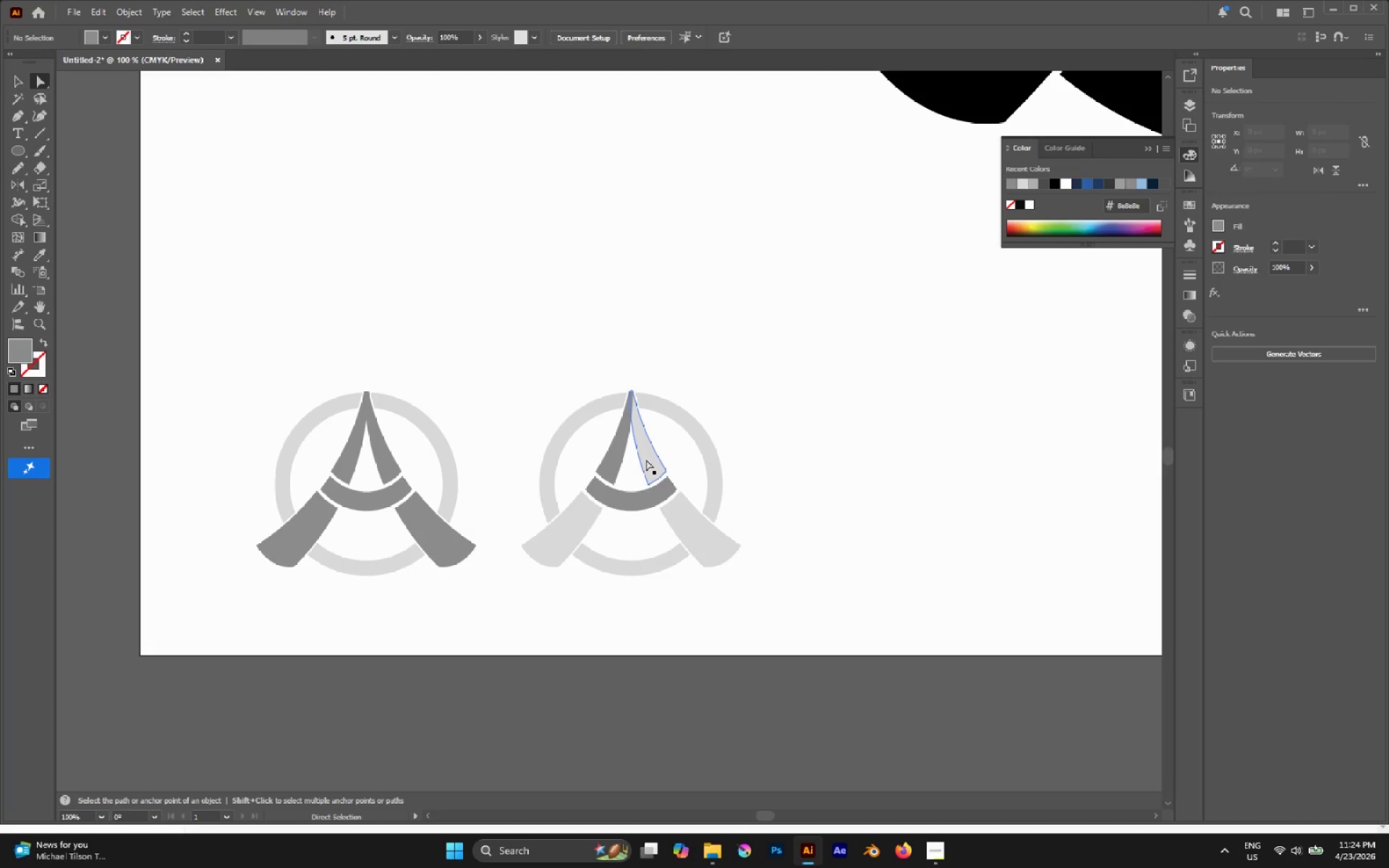 
left_click([646, 459])
 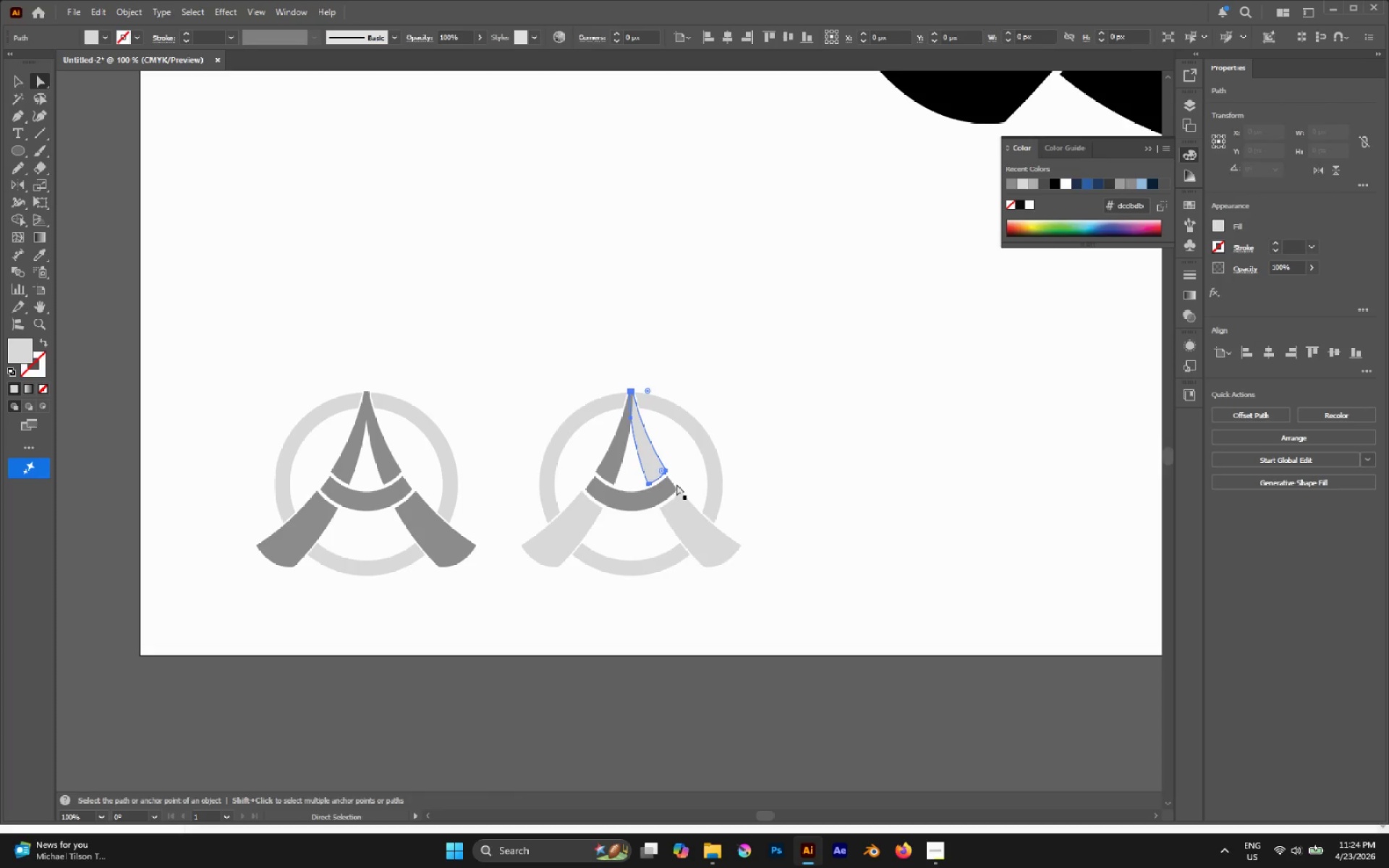 
hold_key(key=ShiftLeft, duration=7.2)
left_click([694, 519])
 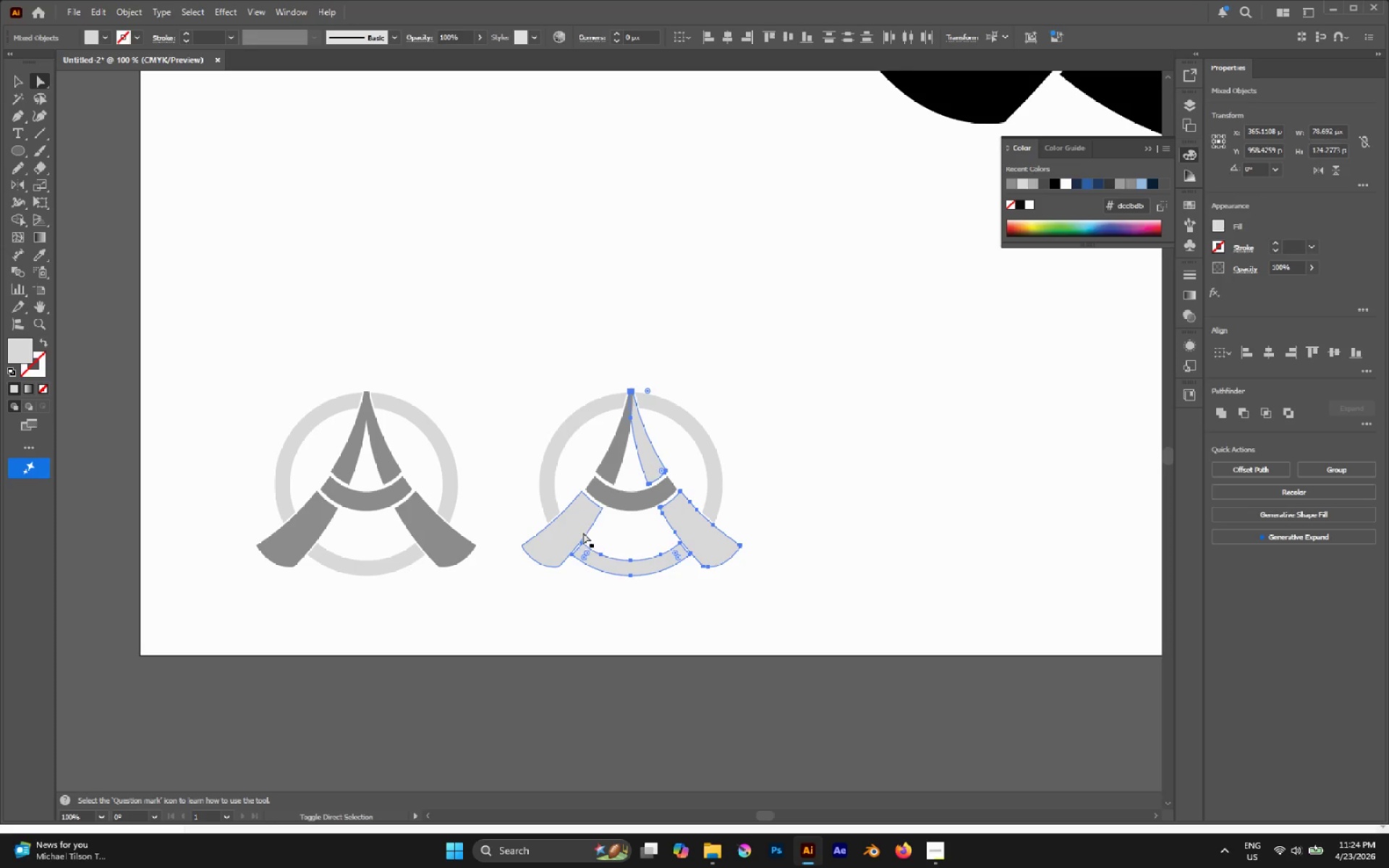 
left_click([572, 527])
 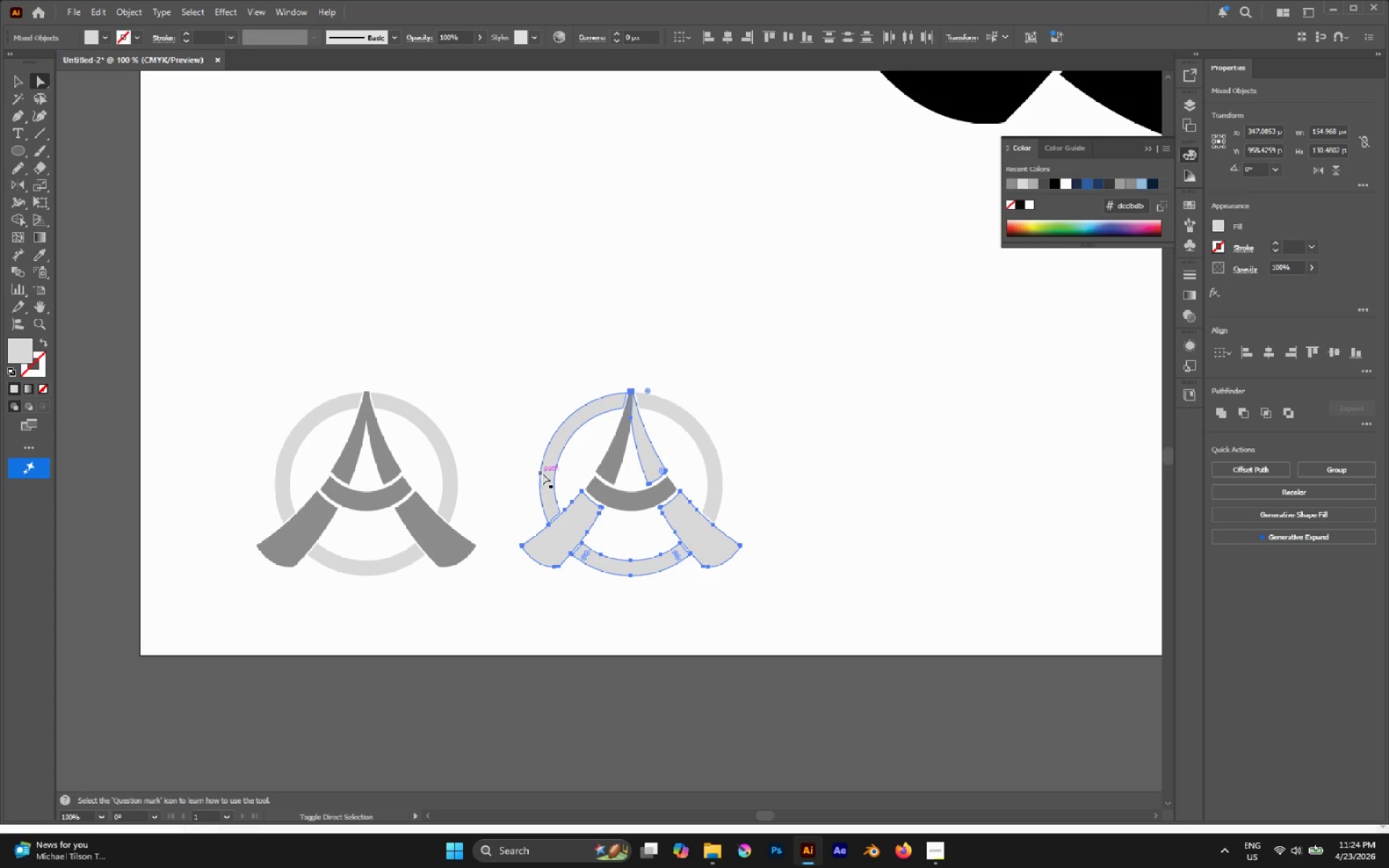 
left_click([548, 471])
 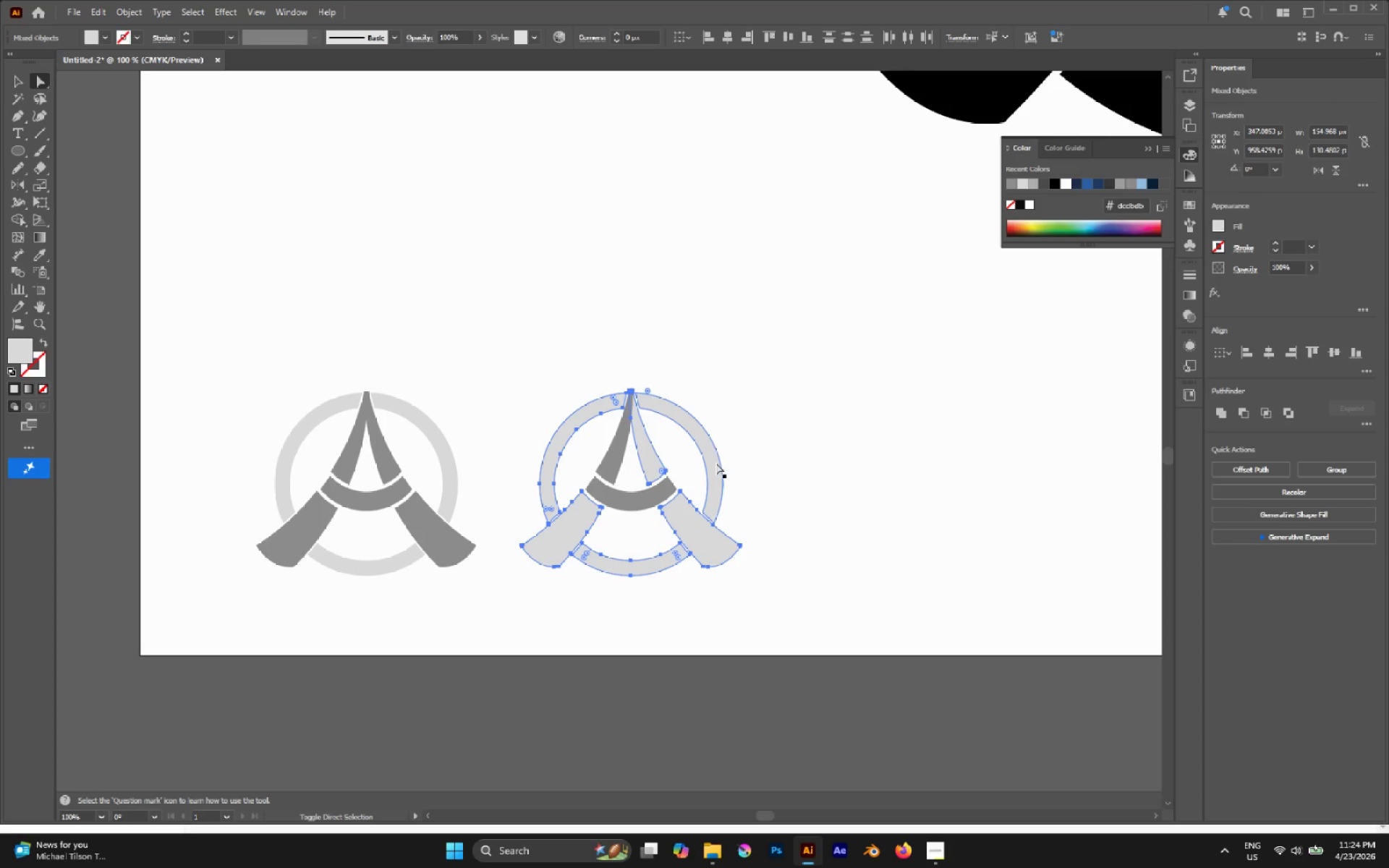 
left_click([716, 463])
 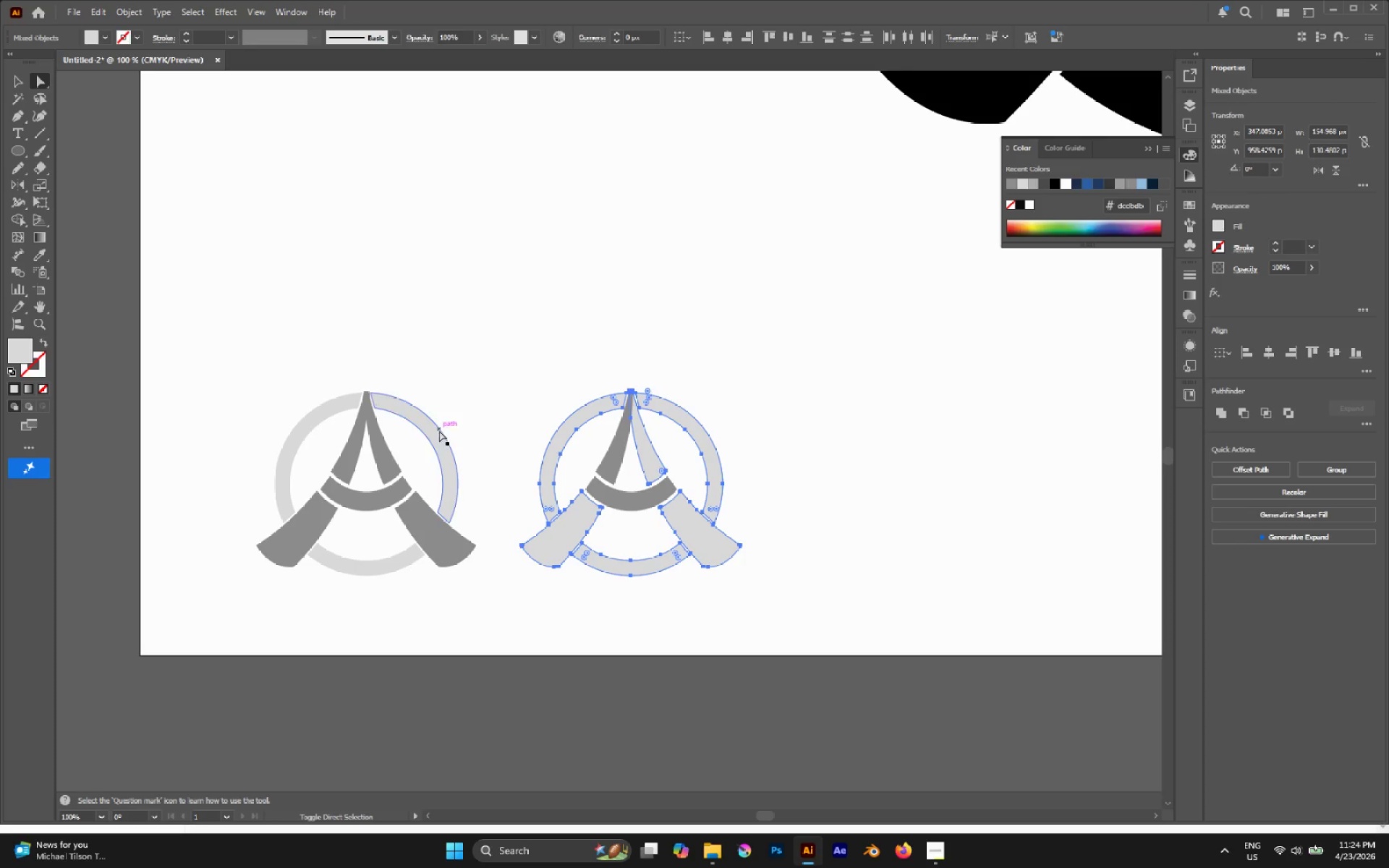 
left_click([437, 432])
 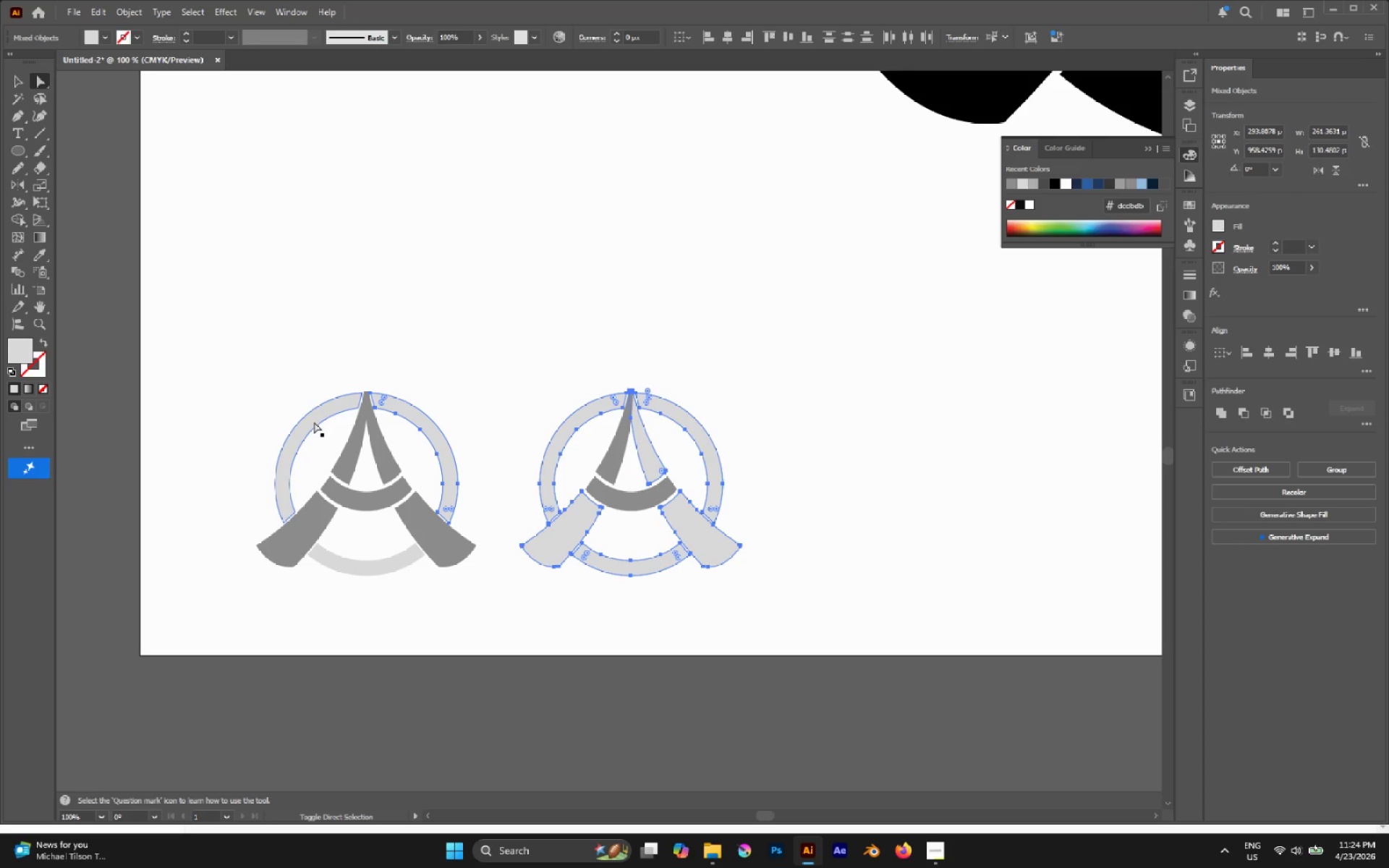 
left_click([314, 422])
 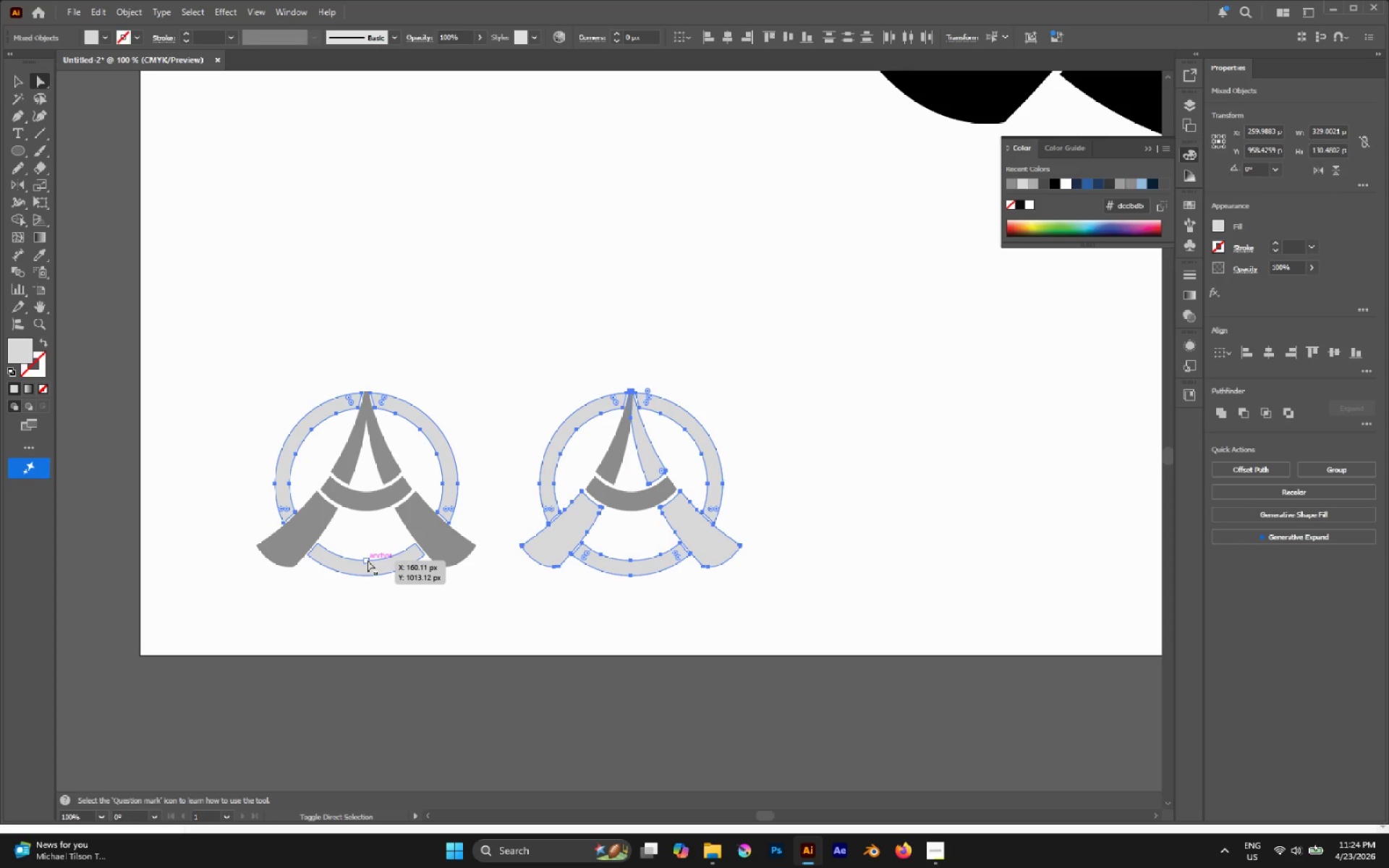 
left_click([368, 564])
 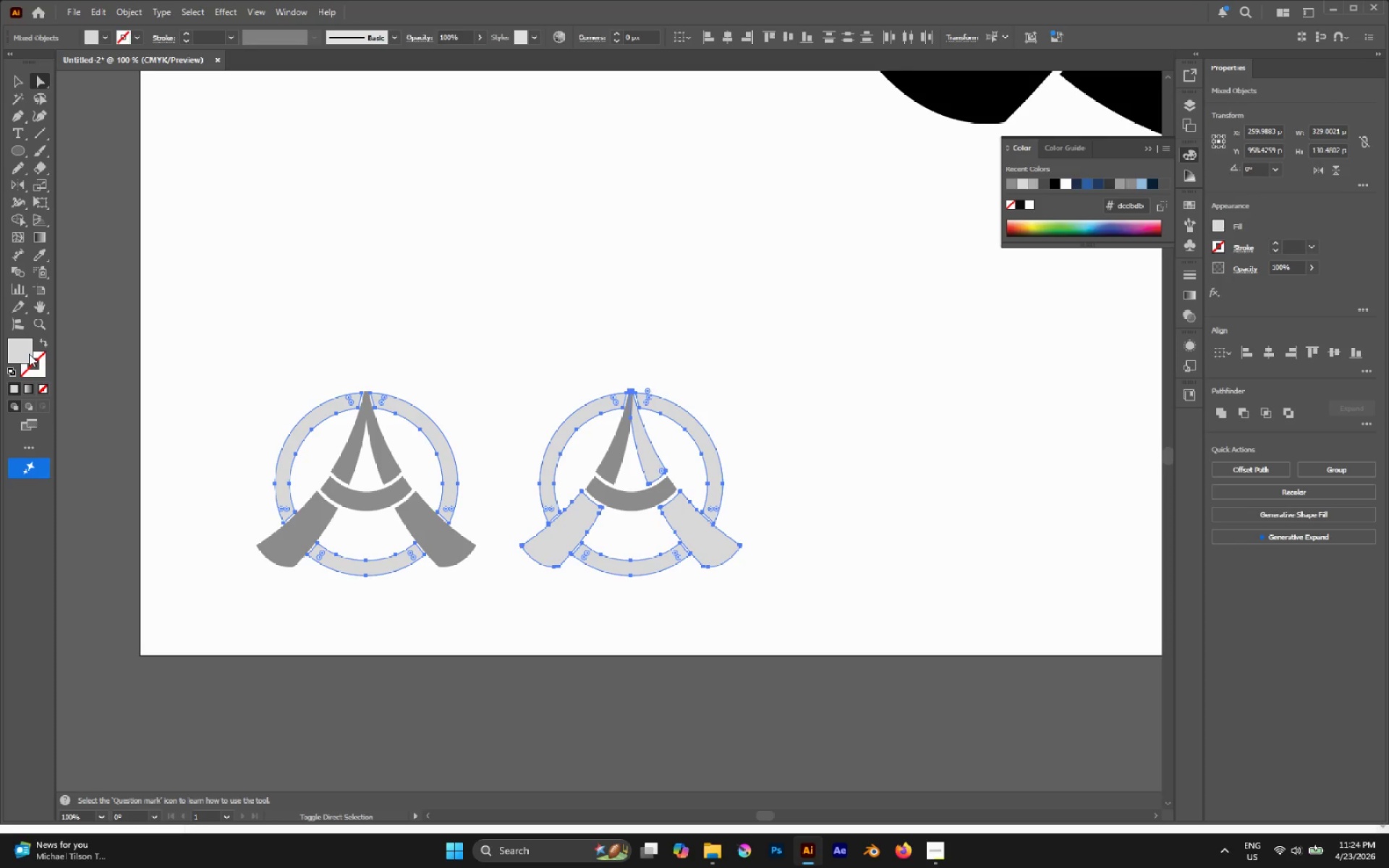 
double_click([28, 354])
 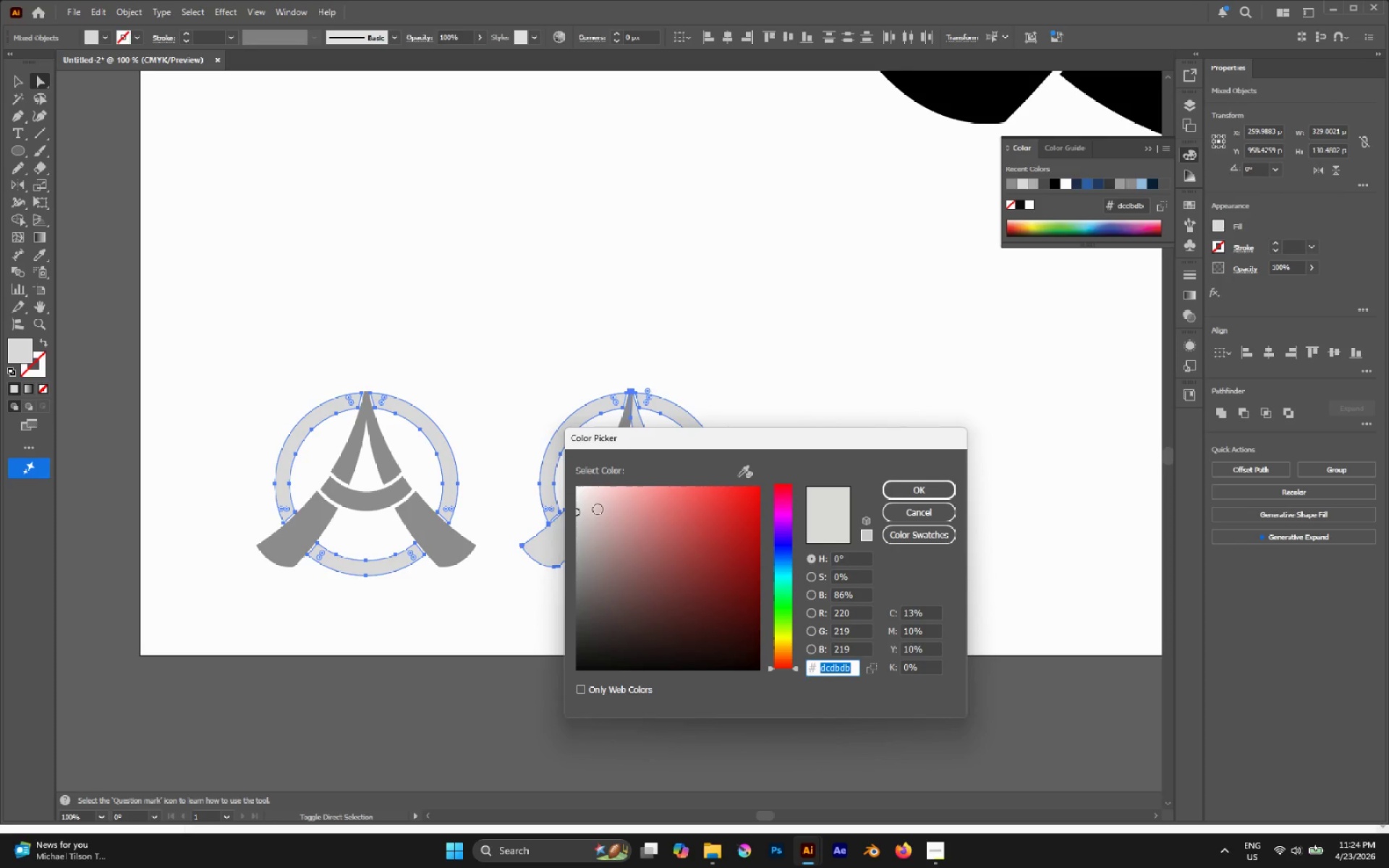 
left_click_drag(start_coordinate=[587, 506], to_coordinate=[551, 507])
 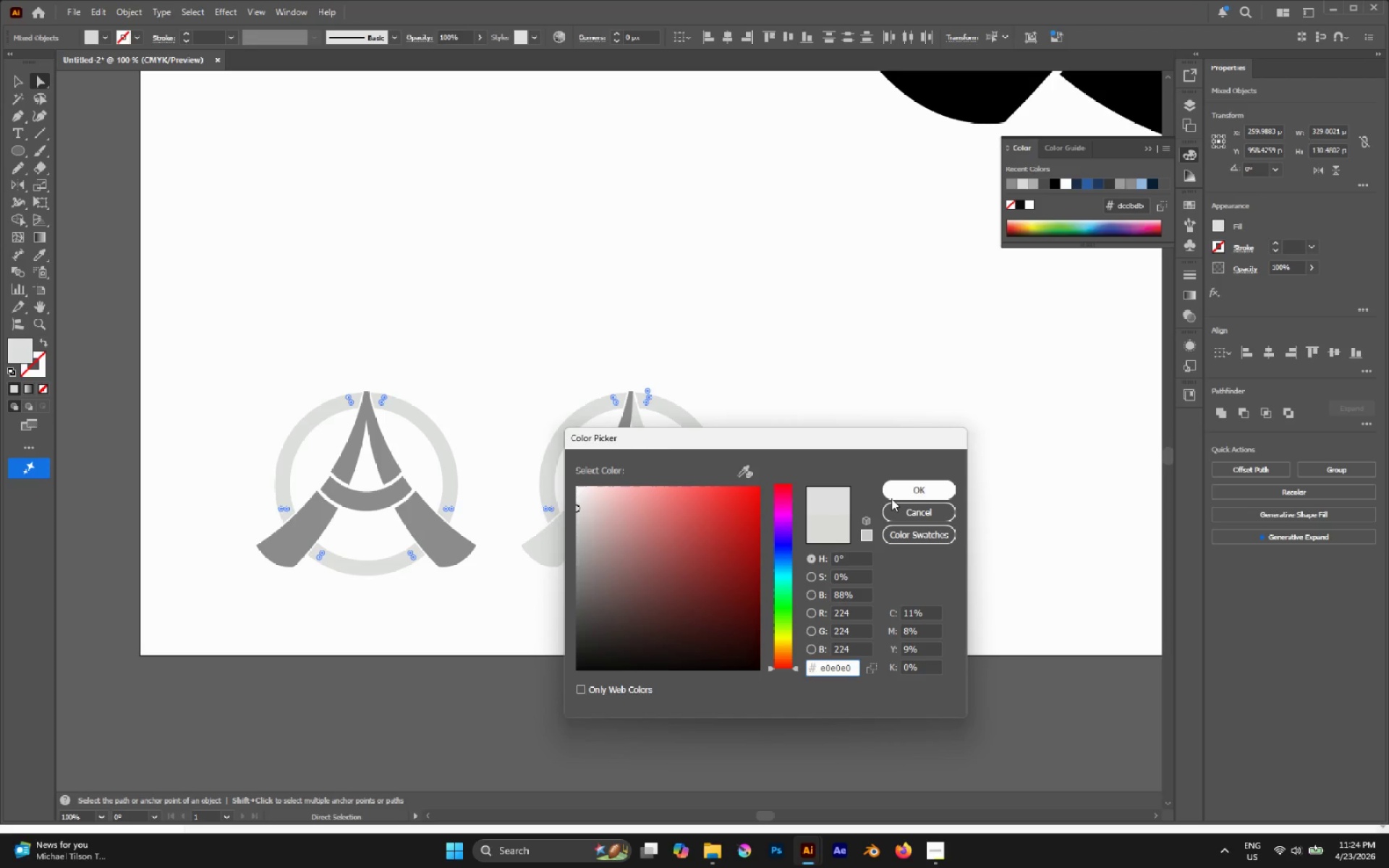 
left_click([891, 498])
 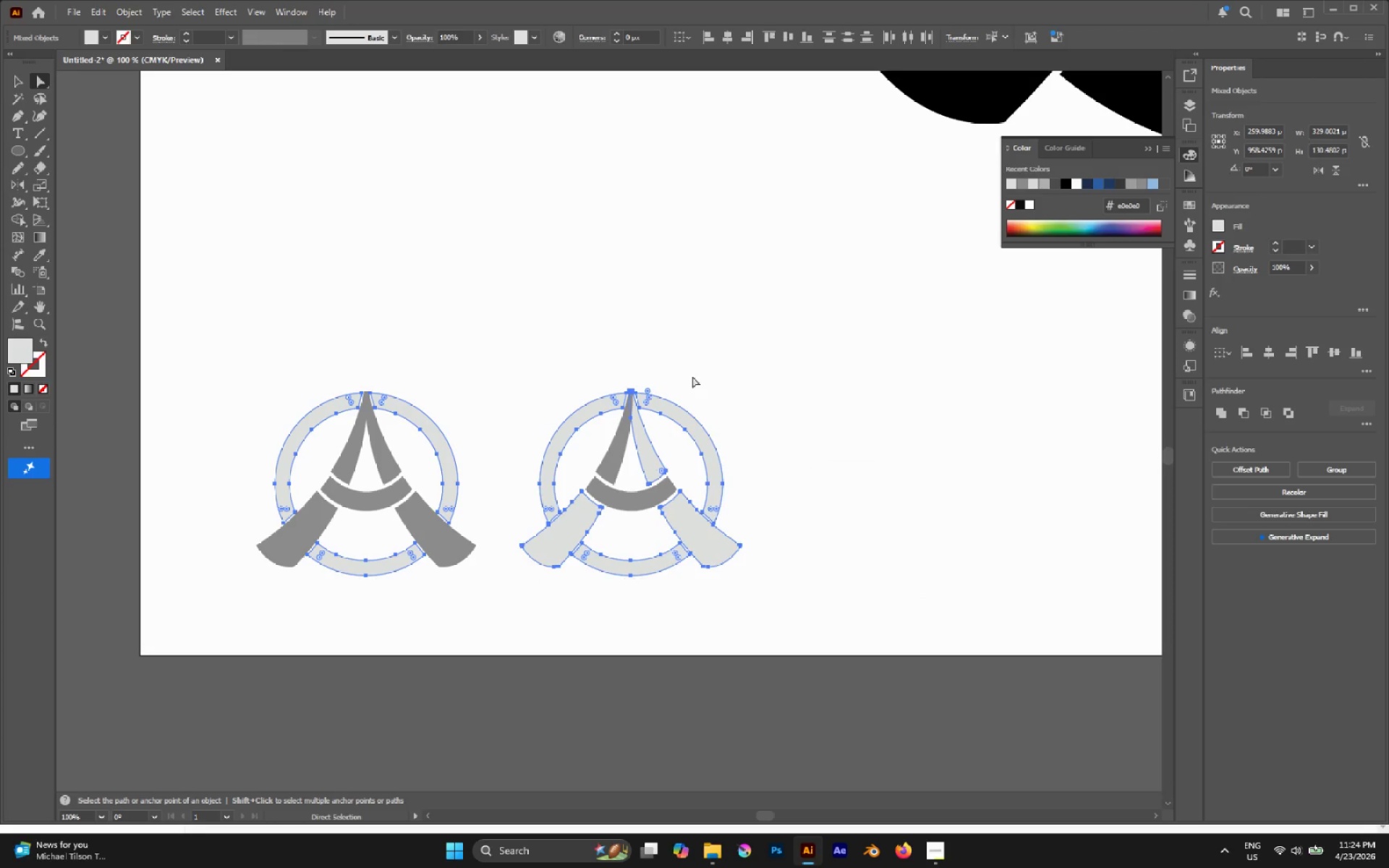 
left_click([691, 375])
 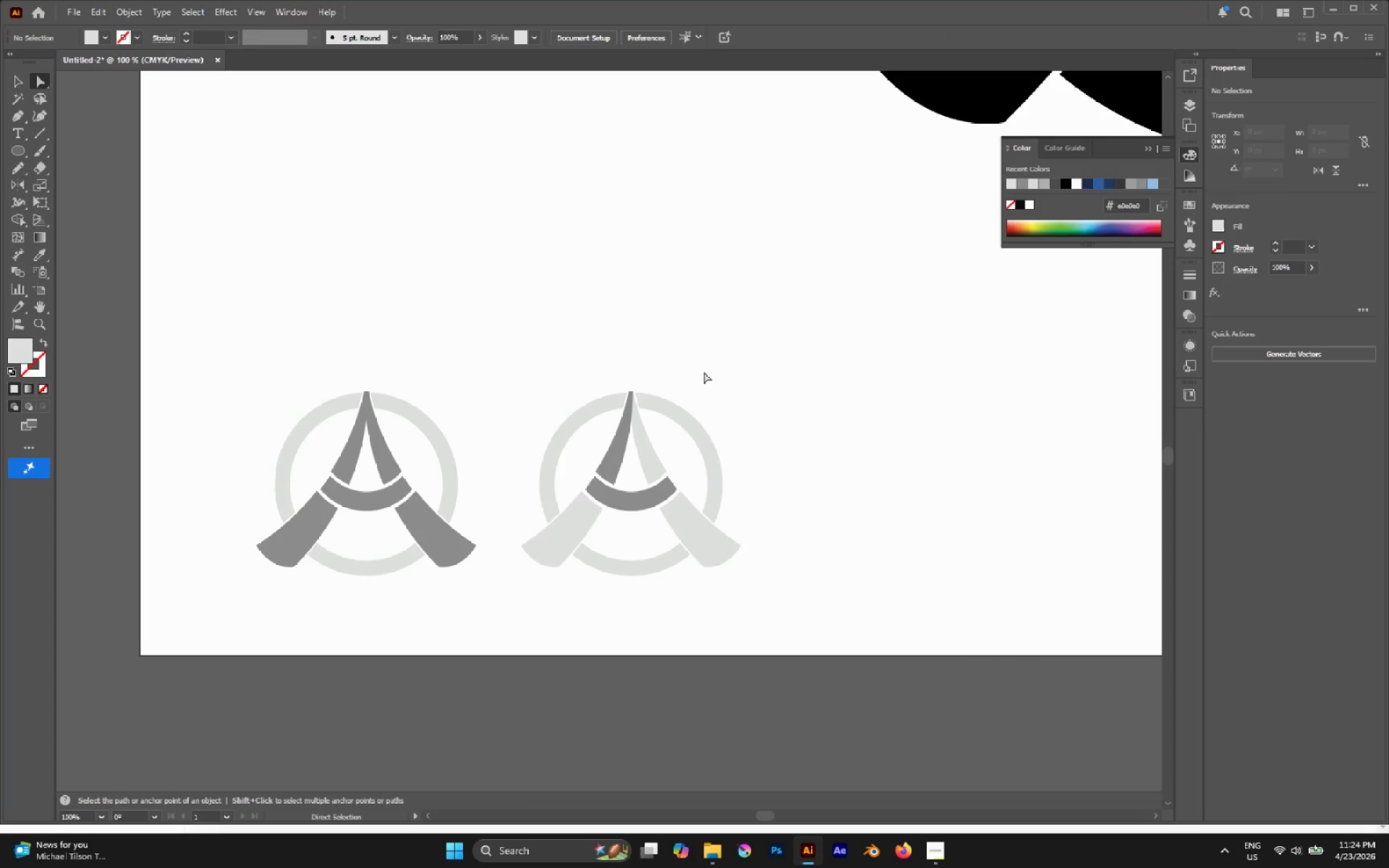 
hold_key(key=AltLeft, duration=0.55)
scroll: coordinate [733, 380], scroll_direction: down, amount: 2.0
 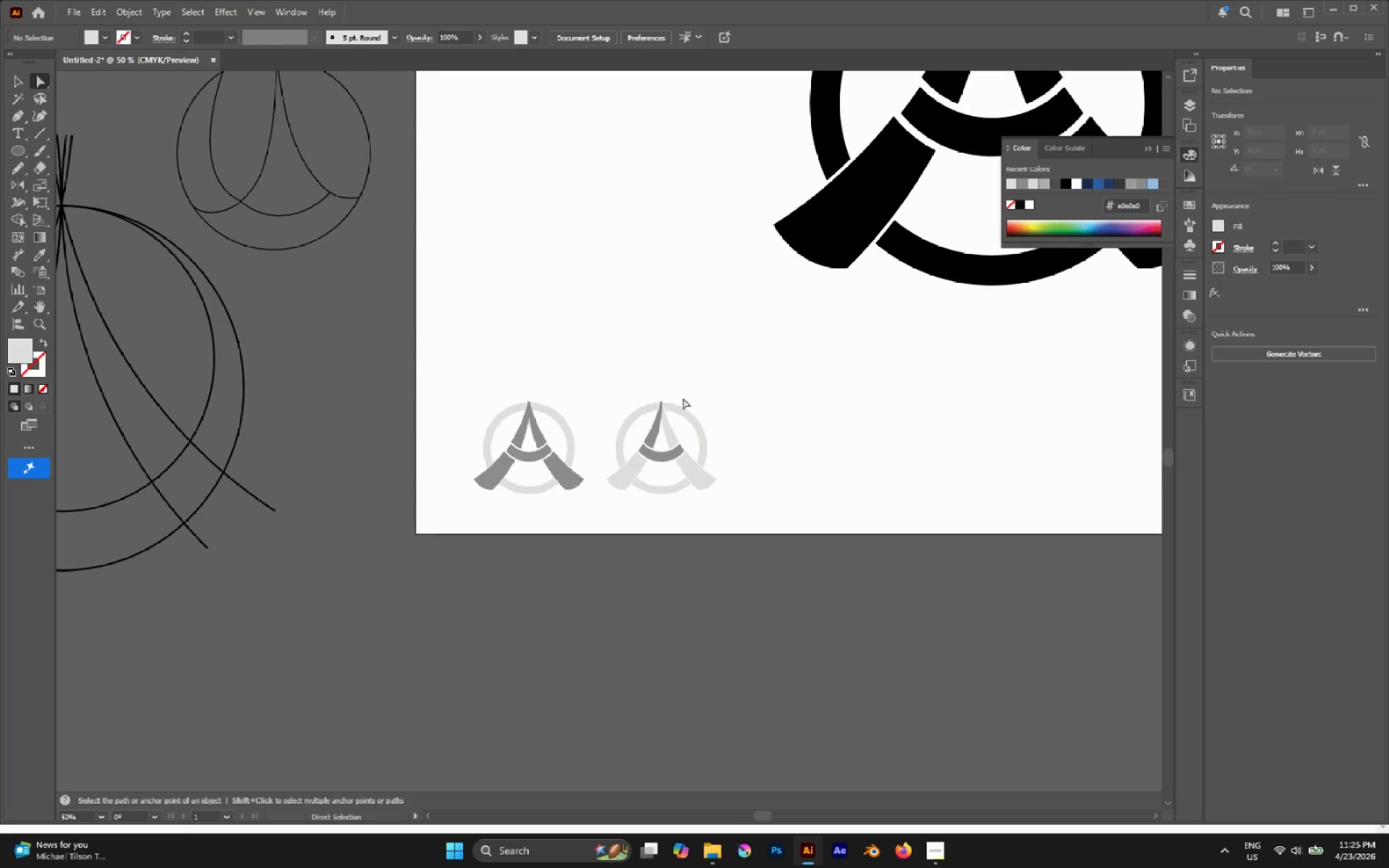 
hold_key(key=AltLeft, duration=0.55)
scroll: coordinate [626, 417], scroll_direction: up, amount: 2.0
 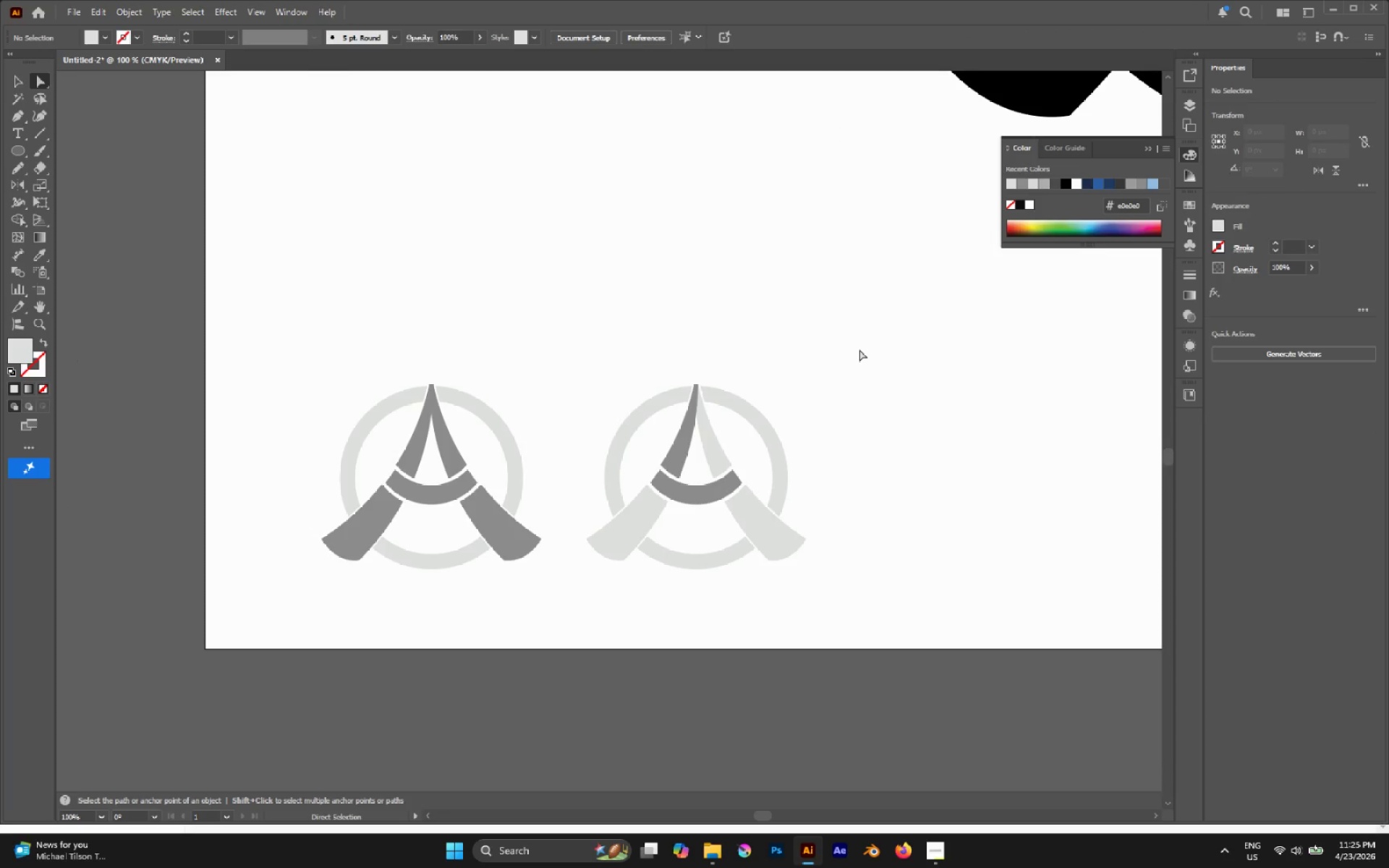 
hold_key(key=AltLeft, duration=0.47)
scroll: coordinate [859, 349], scroll_direction: down, amount: 3.0
 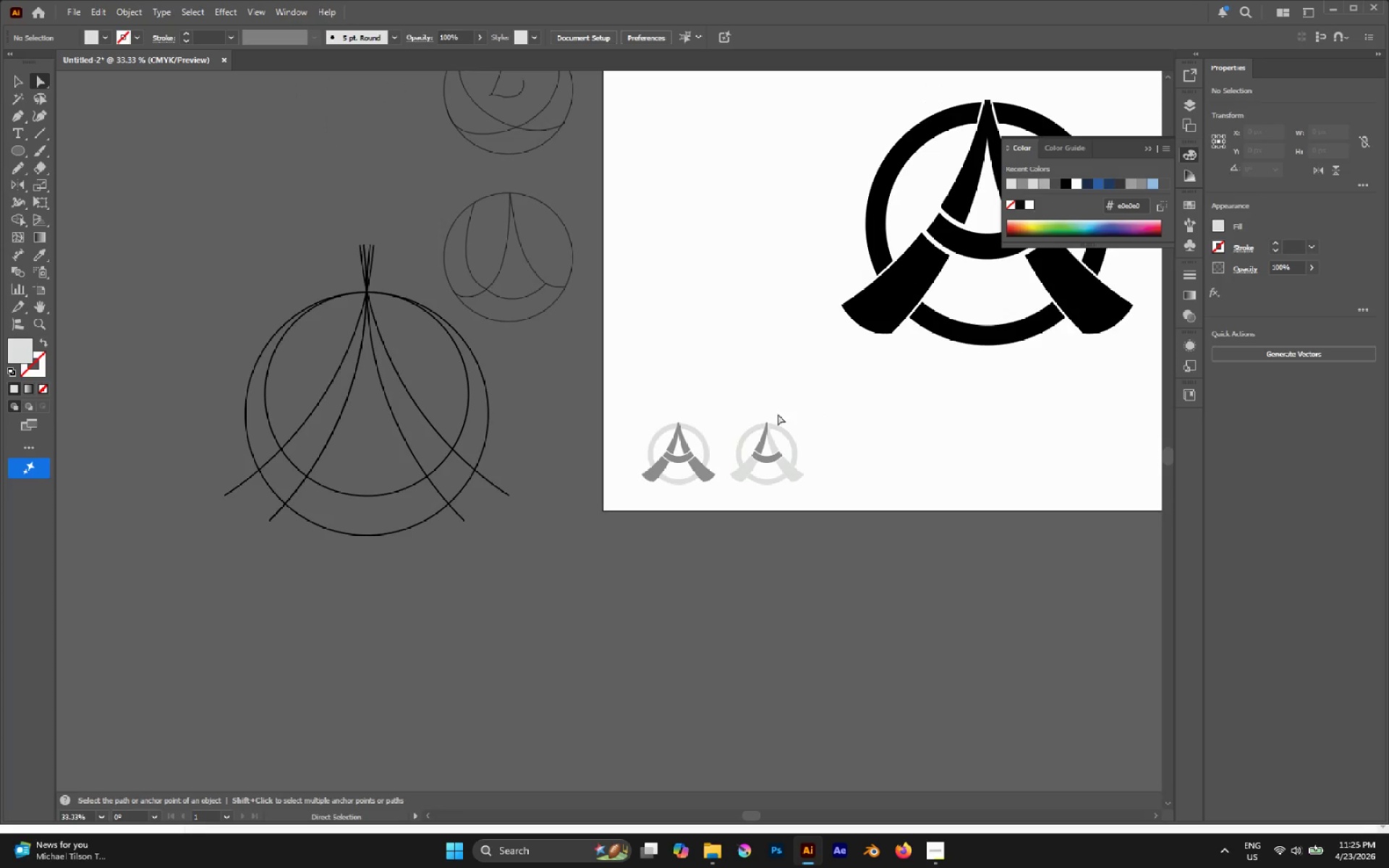 
hold_key(key=AltLeft, duration=0.5)
scroll: coordinate [776, 418], scroll_direction: up, amount: 2.0
 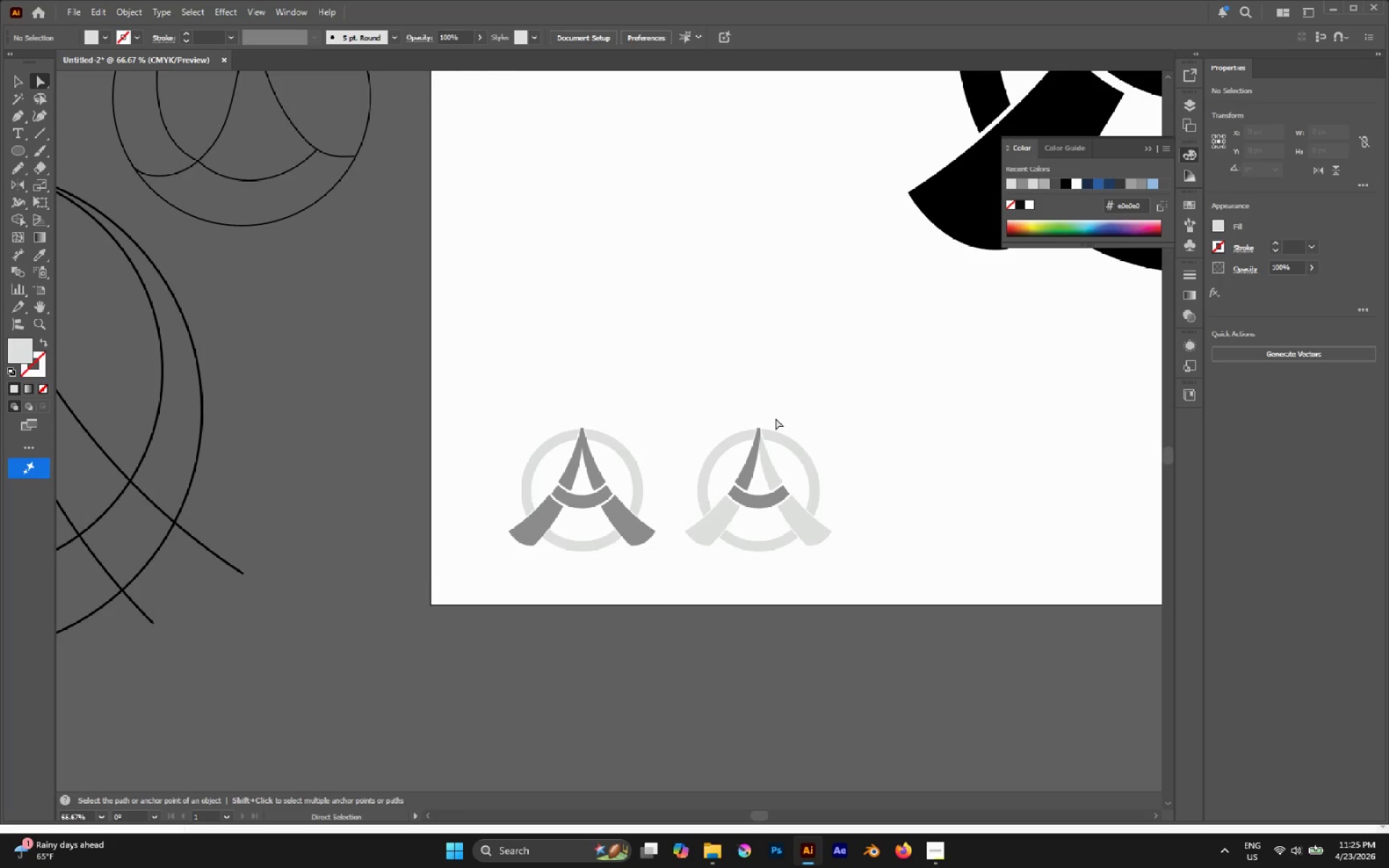 
wait(18.13)
 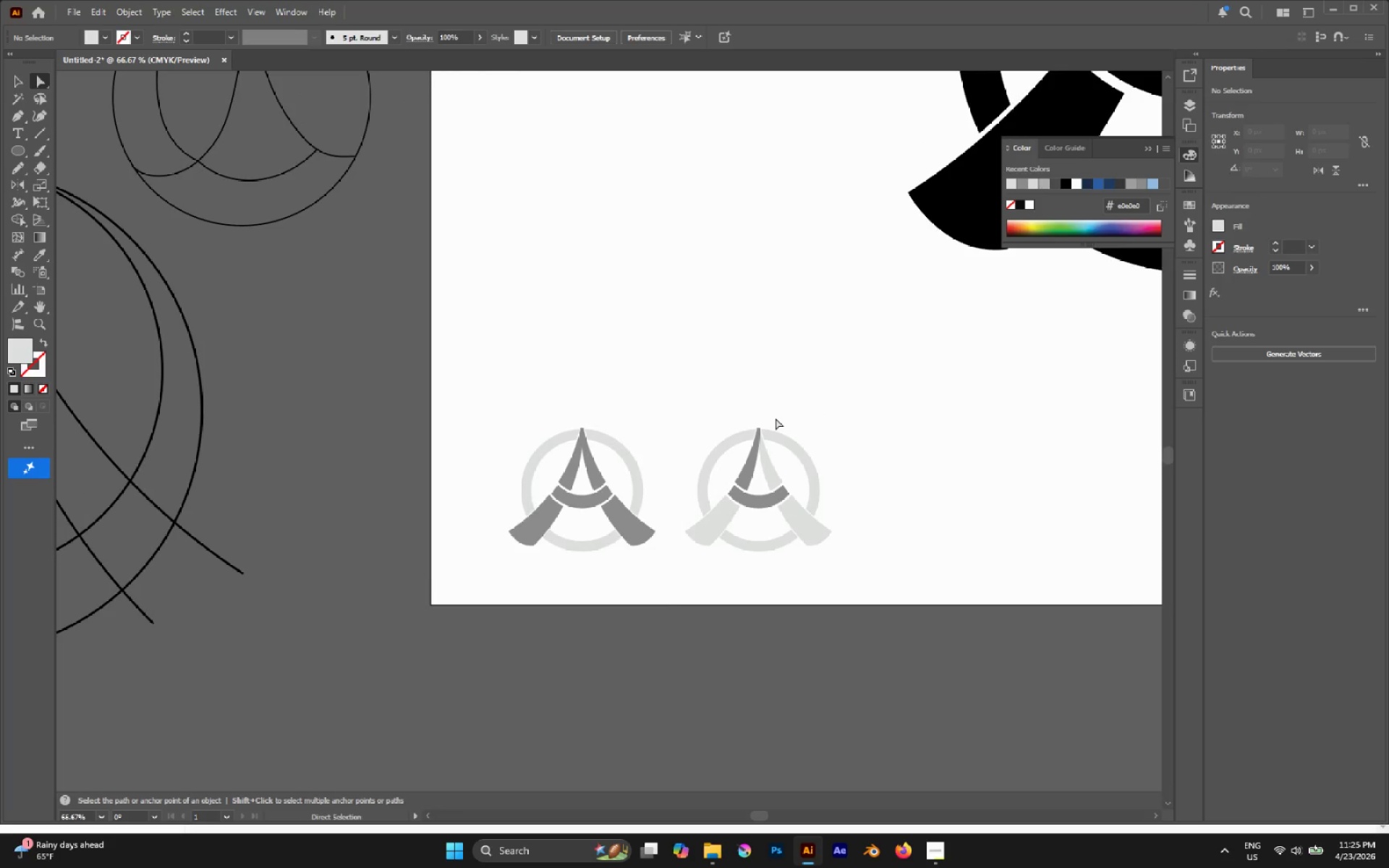 
scroll: coordinate [799, 535], scroll_direction: up, amount: 2.0
 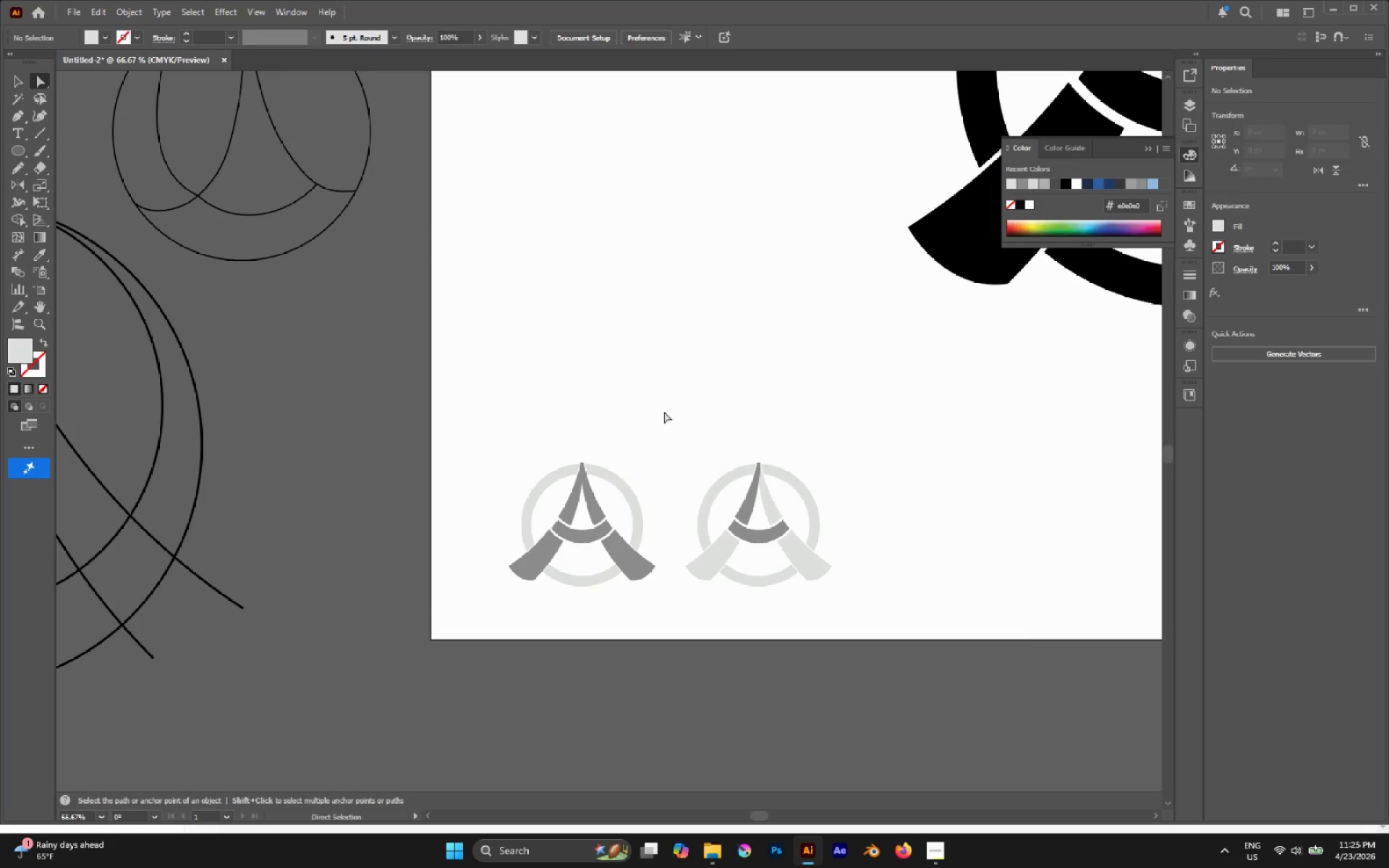 
left_click_drag(start_coordinate=[664, 412], to_coordinate=[893, 683])
 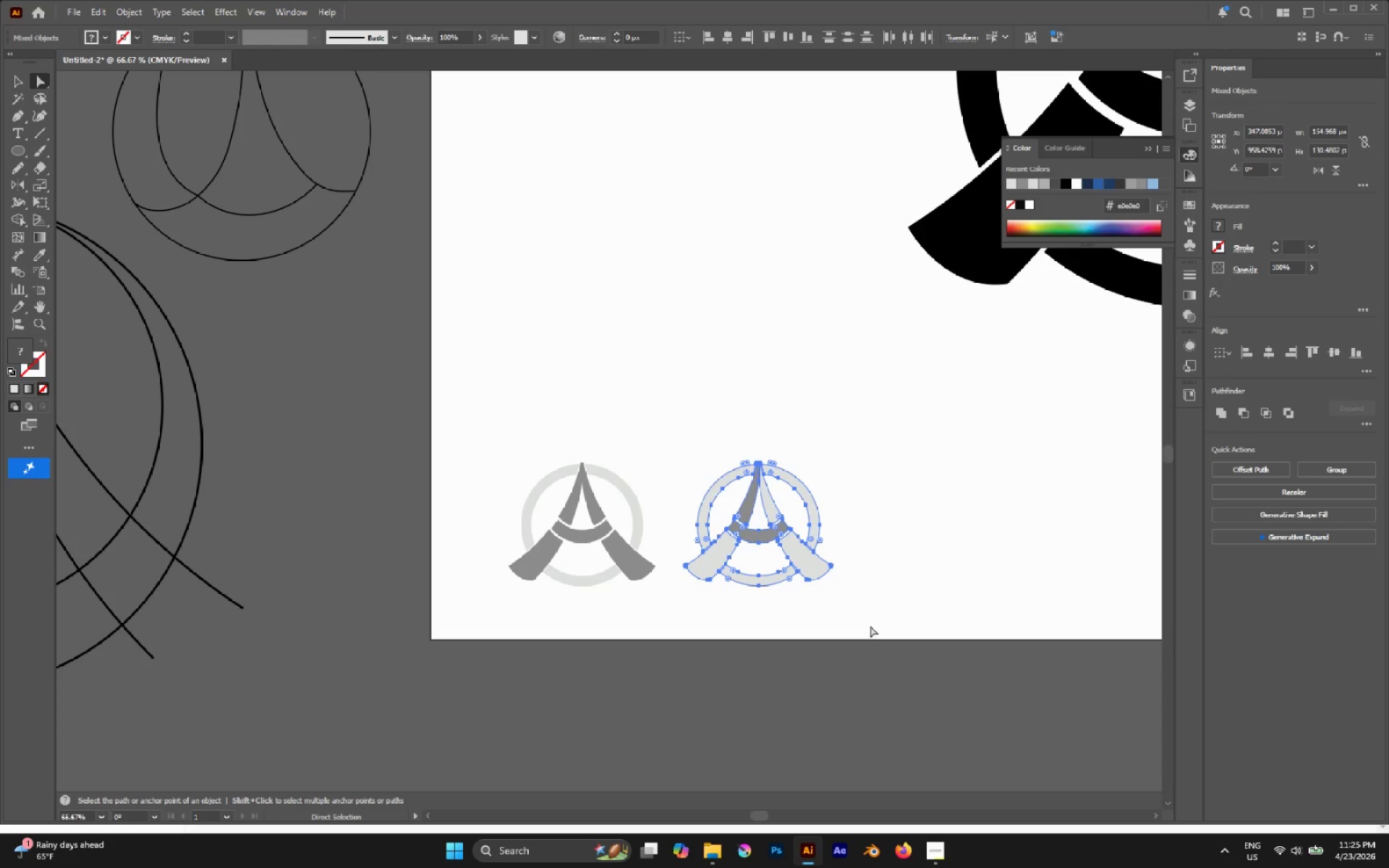 
left_click([870, 626])
 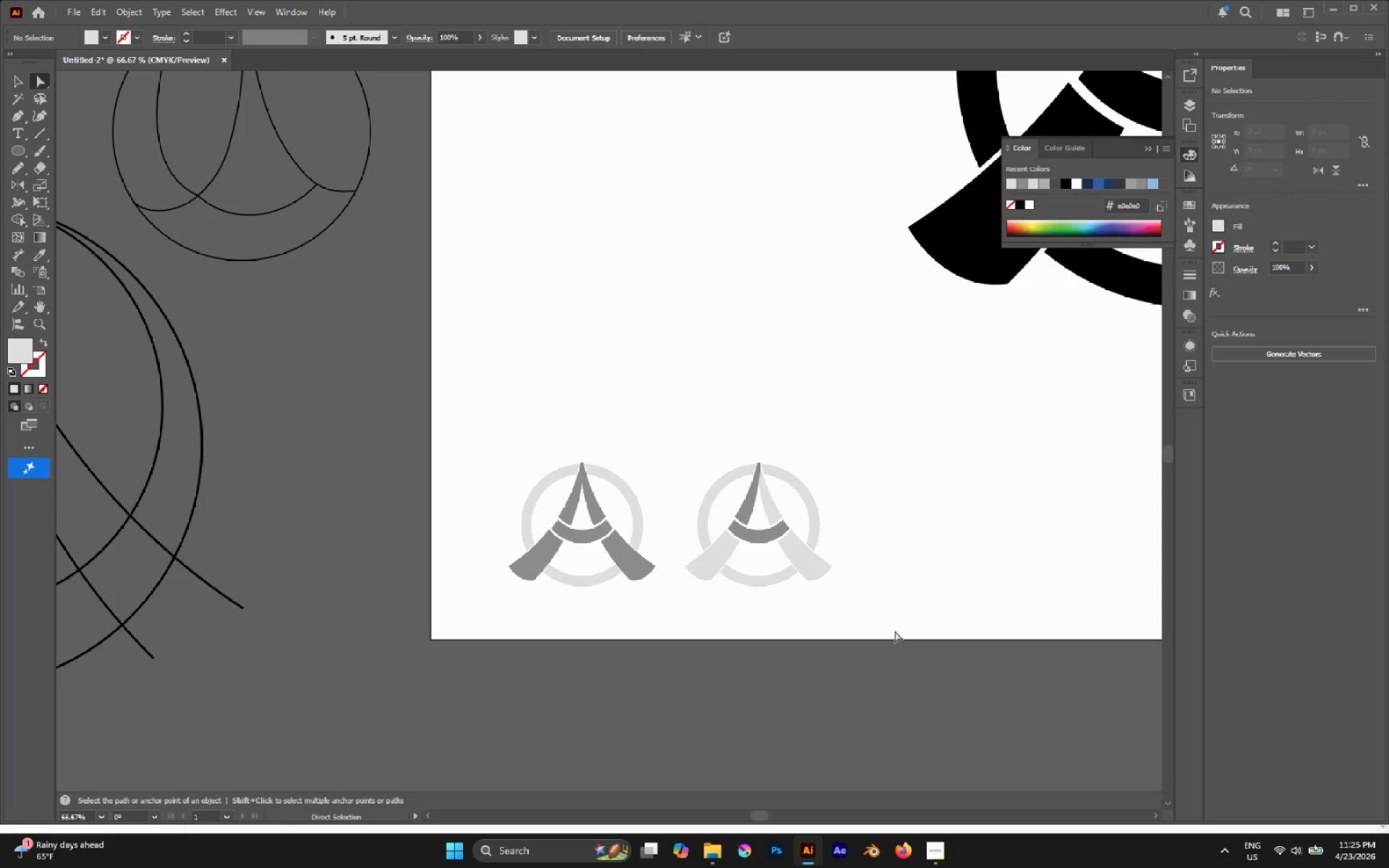 
left_click_drag(start_coordinate=[887, 626], to_coordinate=[673, 417])
 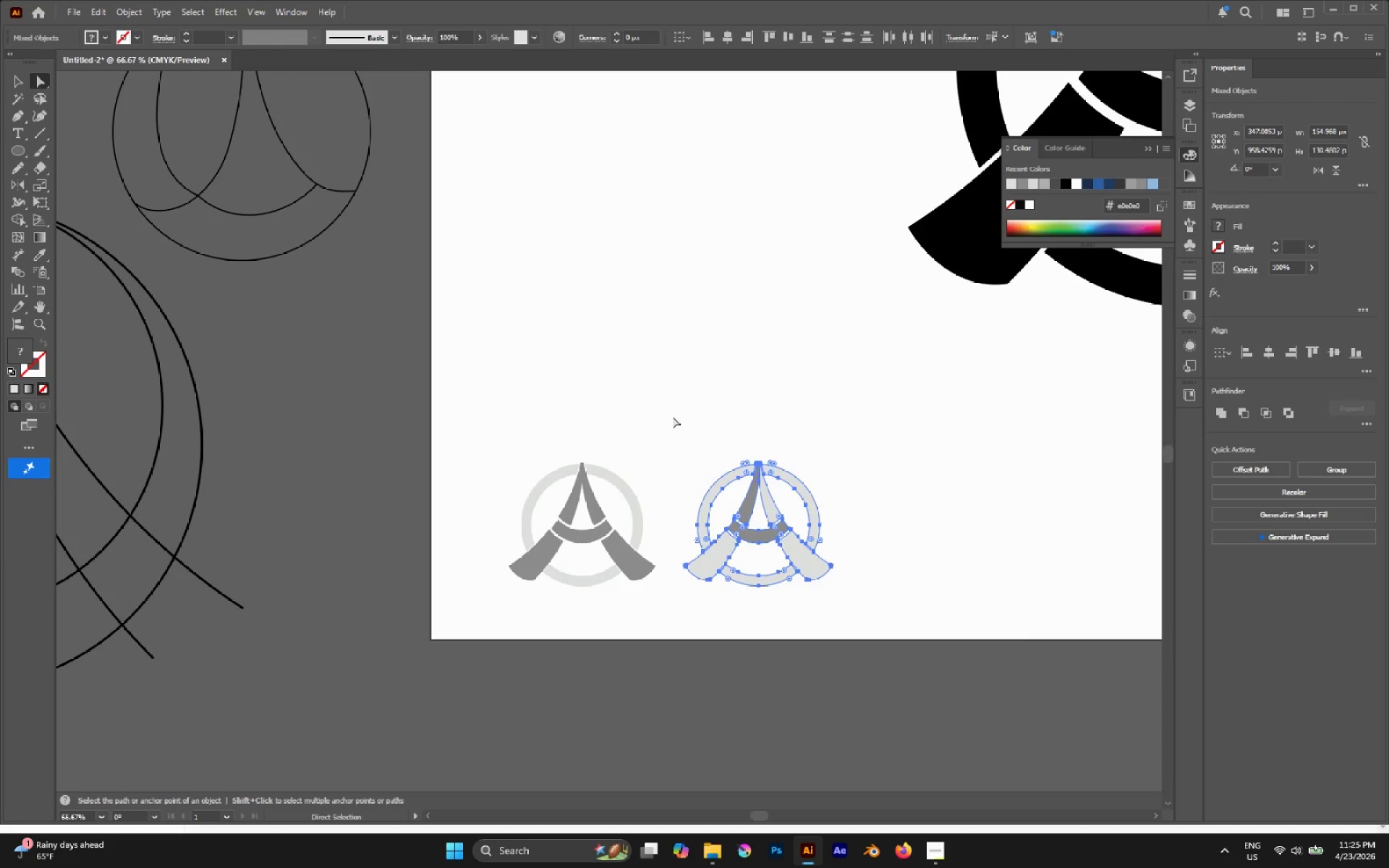 
key(V)
 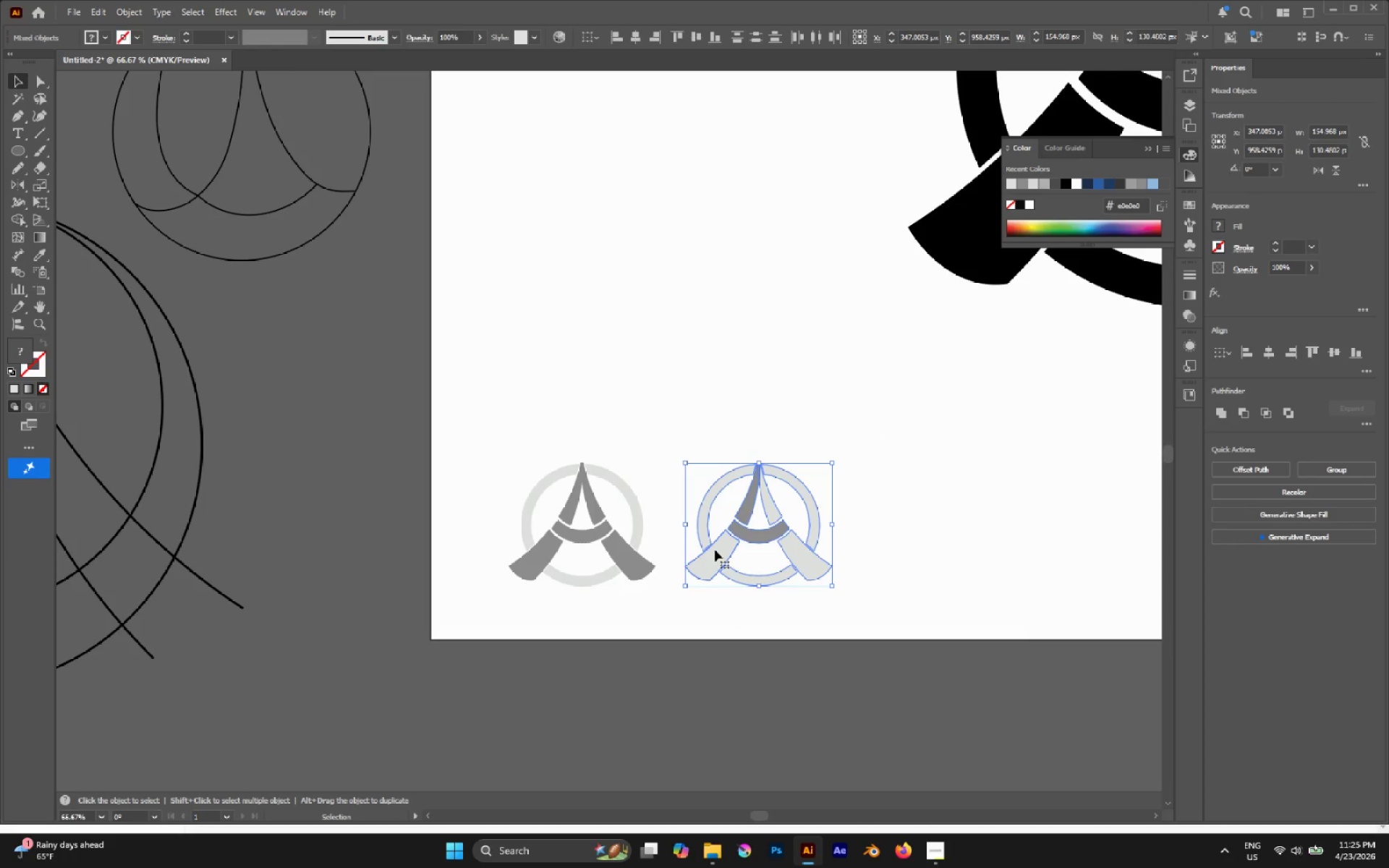 
left_click_drag(start_coordinate=[715, 550], to_coordinate=[732, 556])
 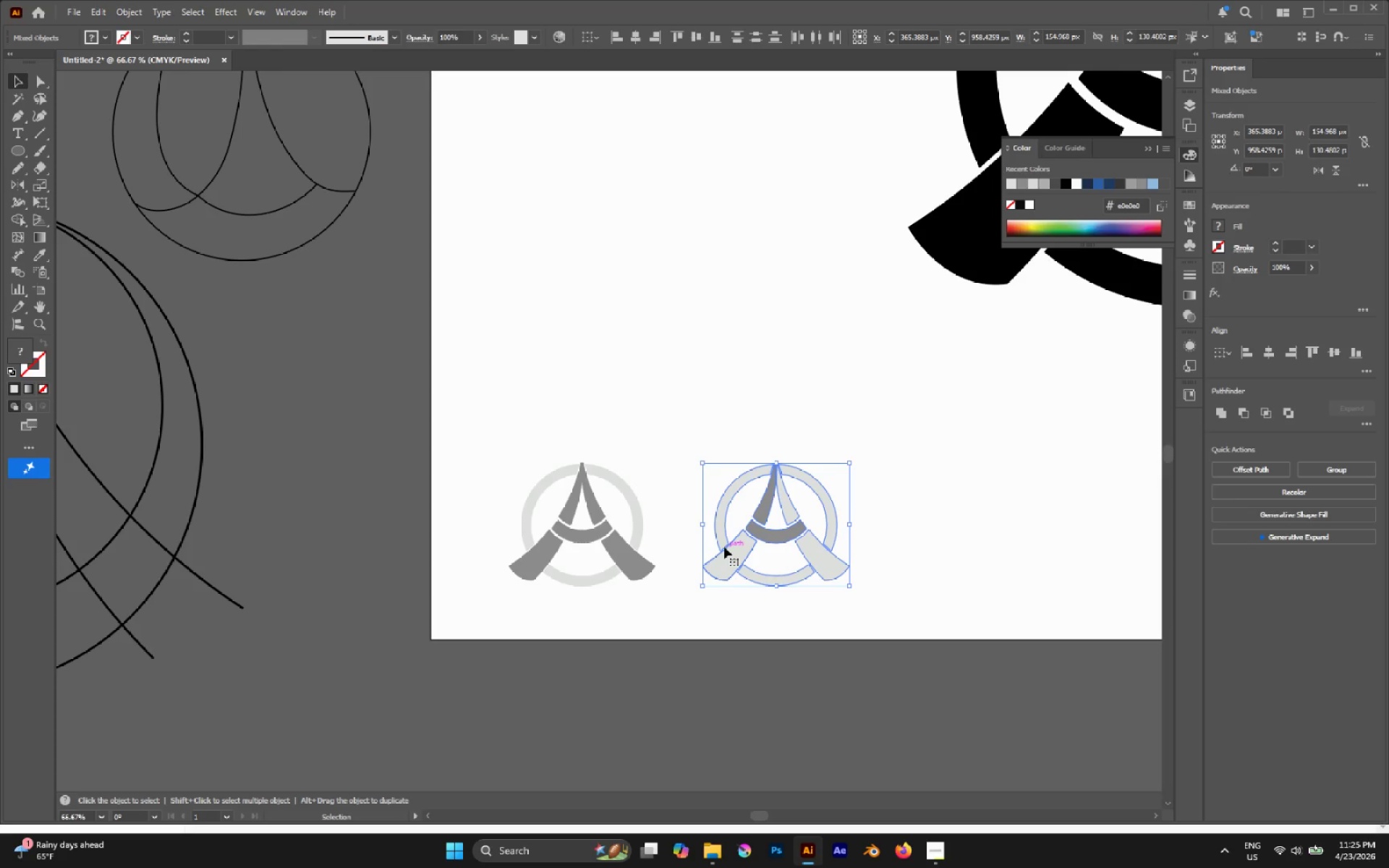 
hold_key(key=ShiftLeft, duration=2.05)
 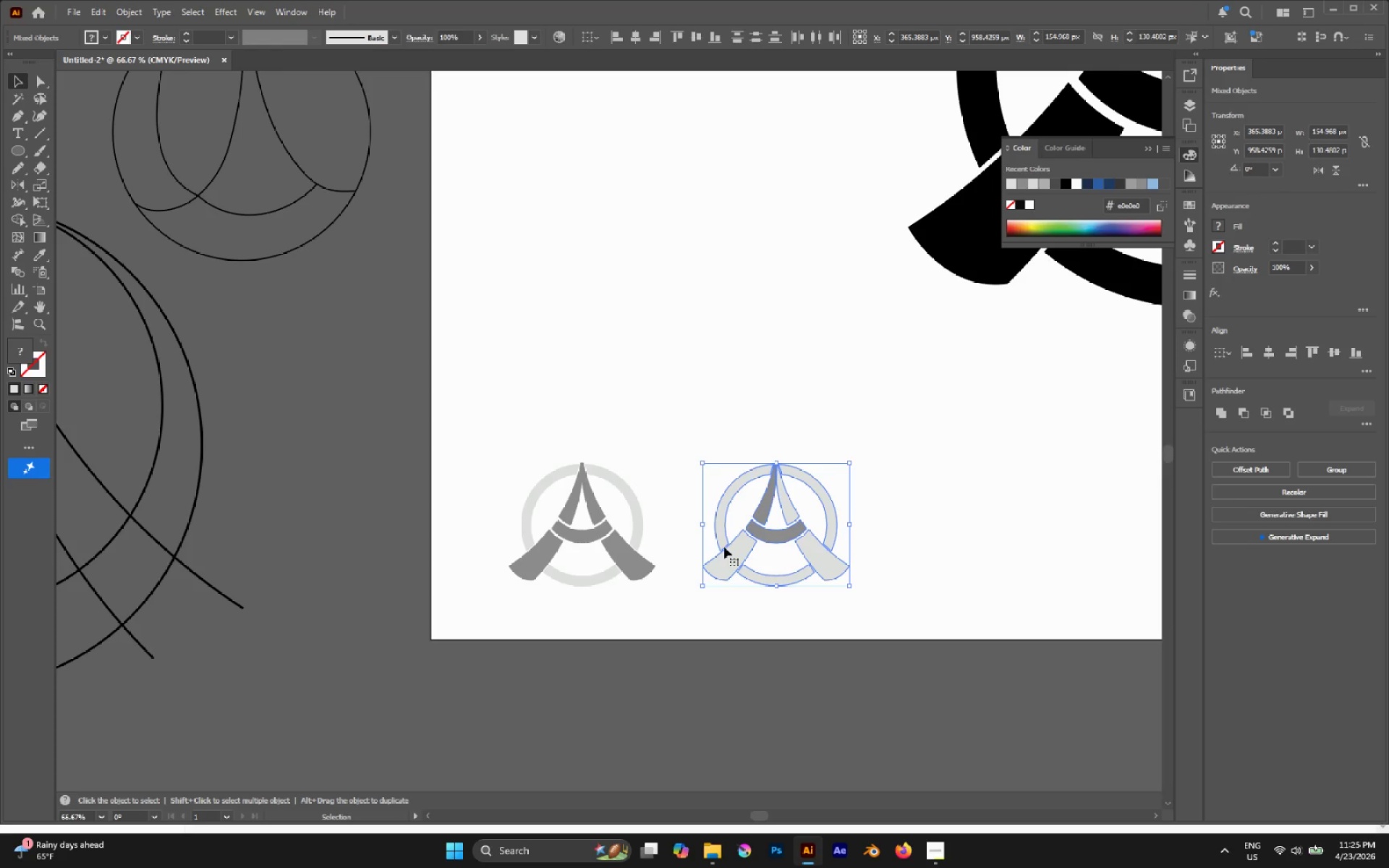 
wait(11.05)
 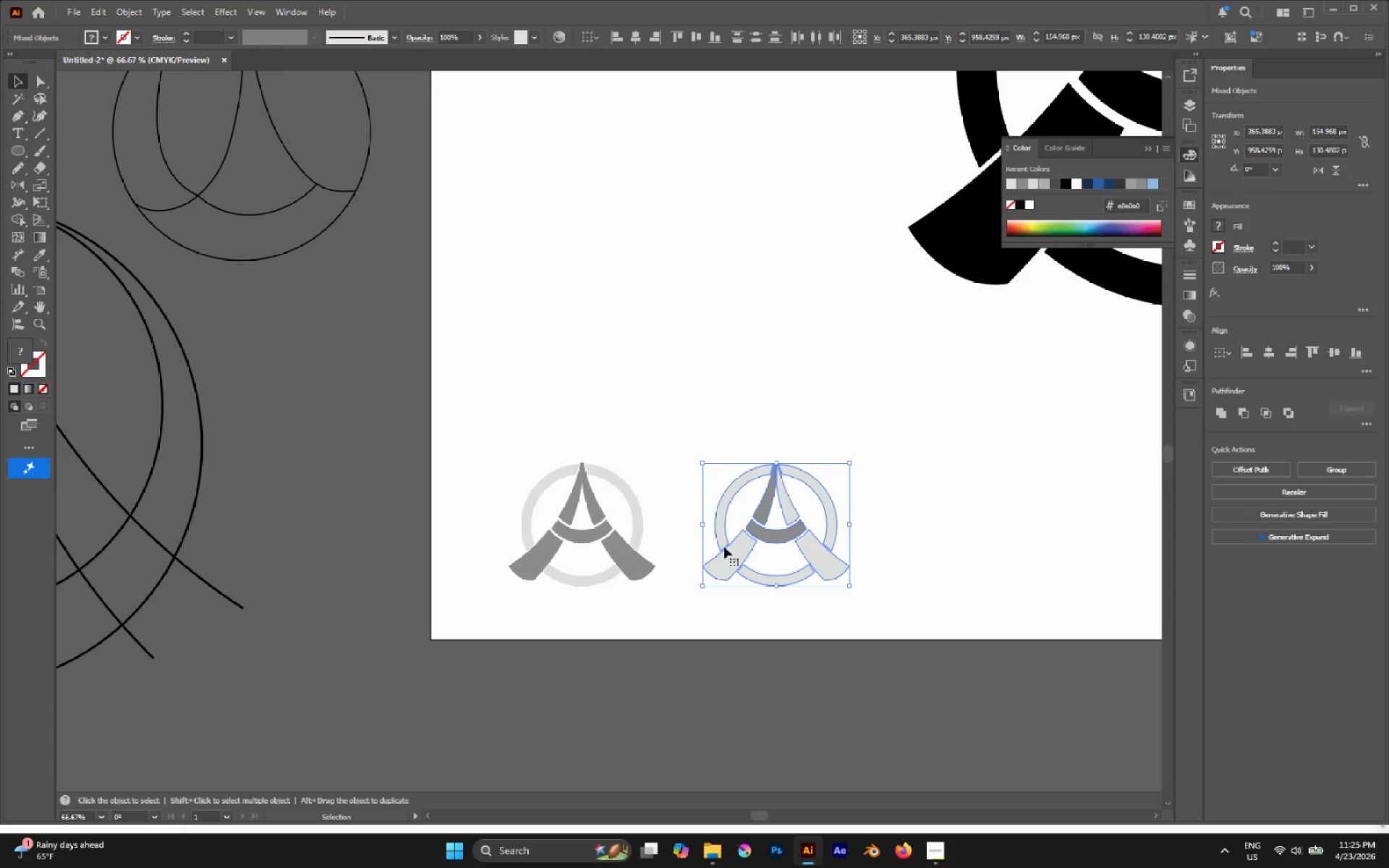 
left_click([694, 363])
 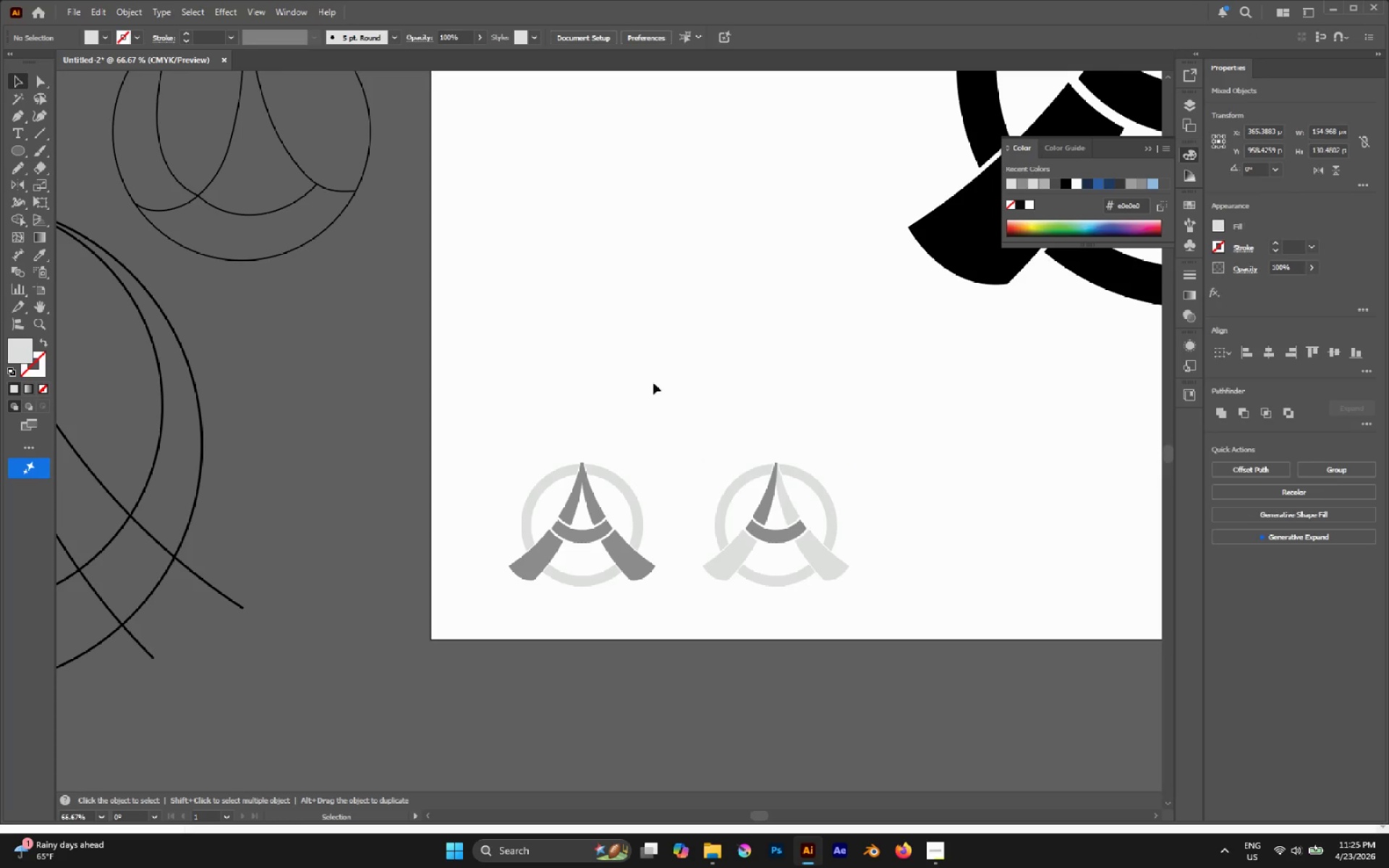 
hold_key(key=AltLeft, duration=0.56)
scroll: coordinate [632, 384], scroll_direction: down, amount: 1.0
 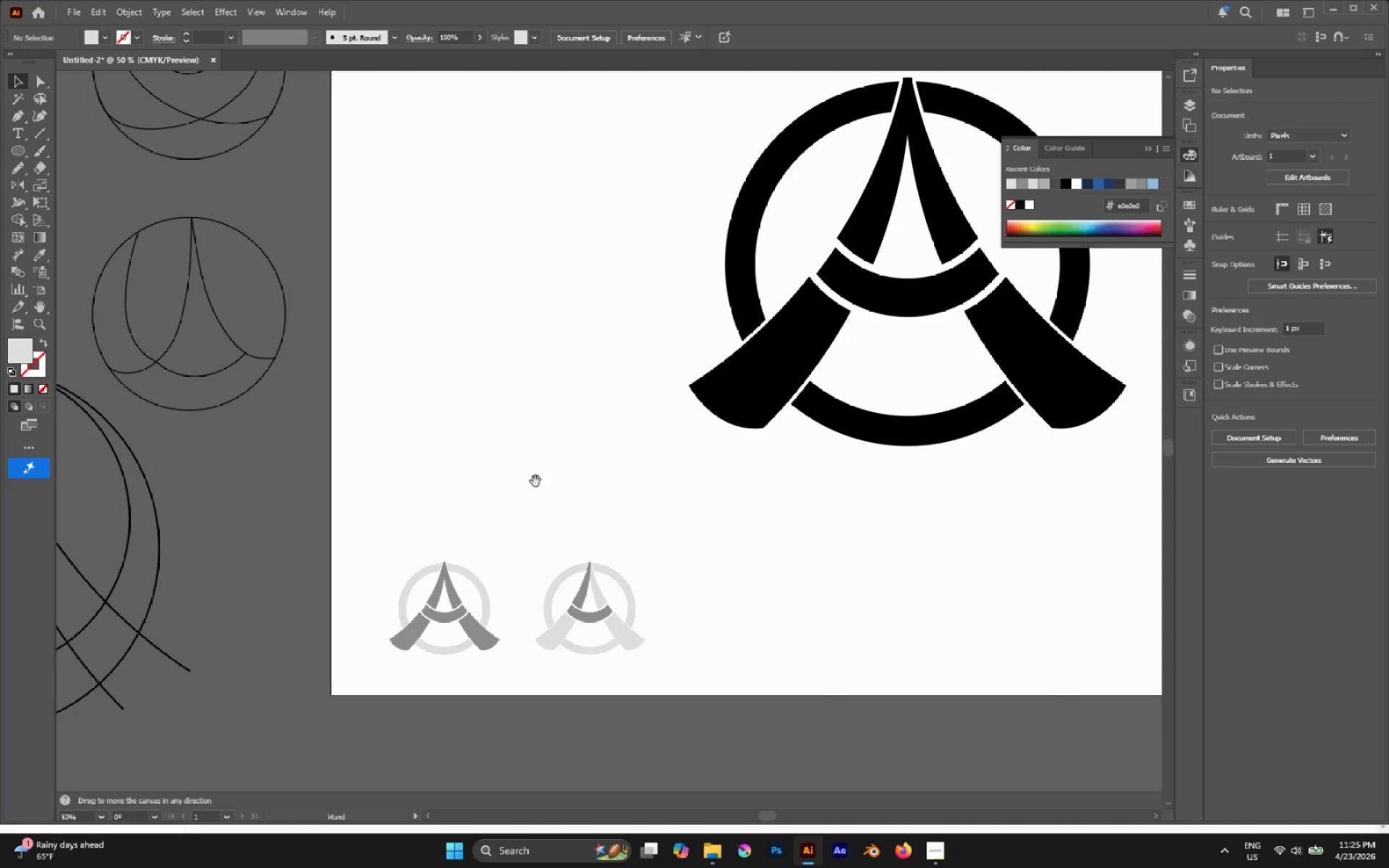 
hold_key(key=AltLeft, duration=1.16)
scroll: coordinate [538, 480], scroll_direction: down, amount: 2.0
 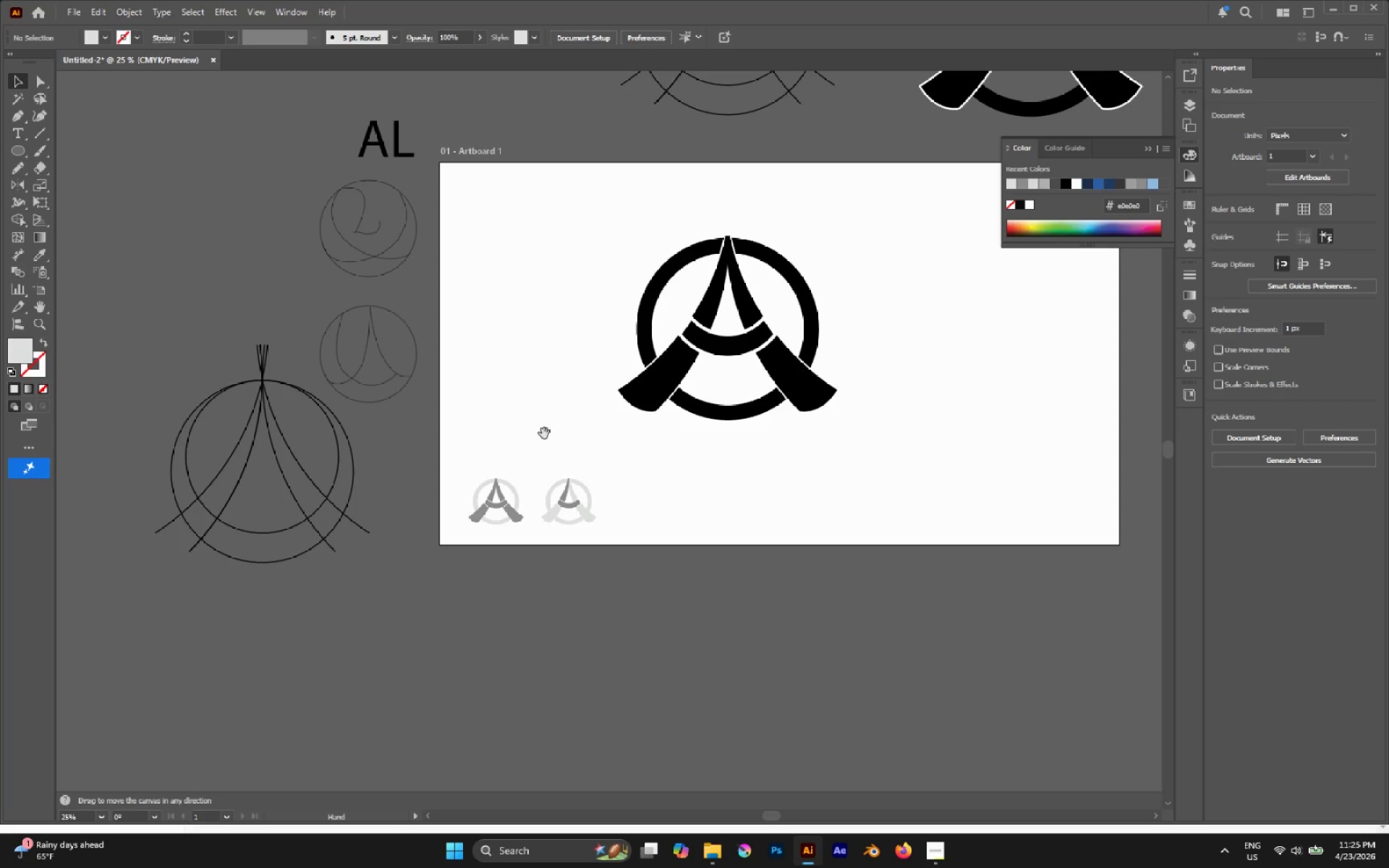 
hold_key(key=AltLeft, duration=1.33)
scroll: coordinate [546, 472], scroll_direction: up, amount: 1.0
 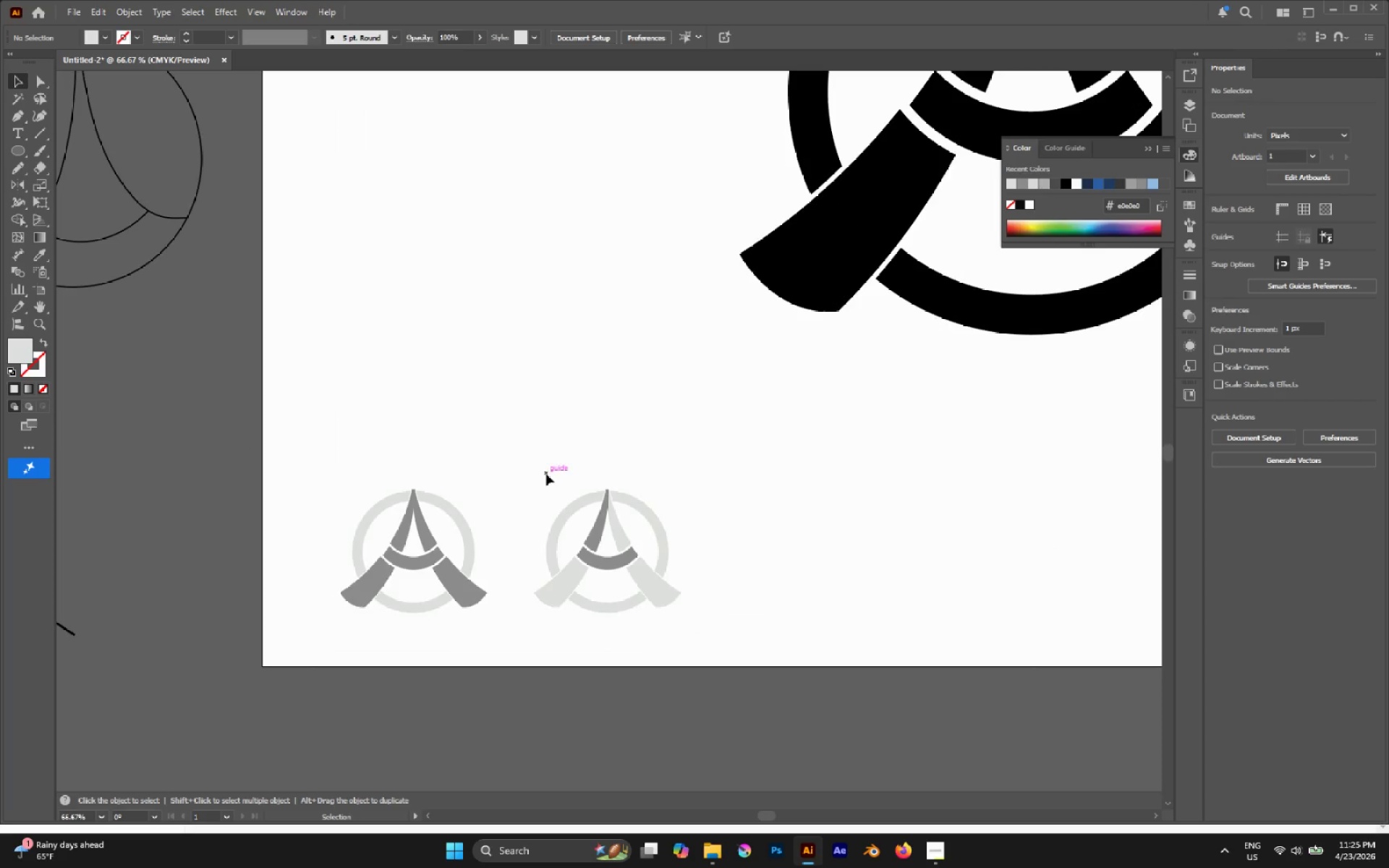 
left_click_drag(start_coordinate=[536, 469], to_coordinate=[810, 788])
 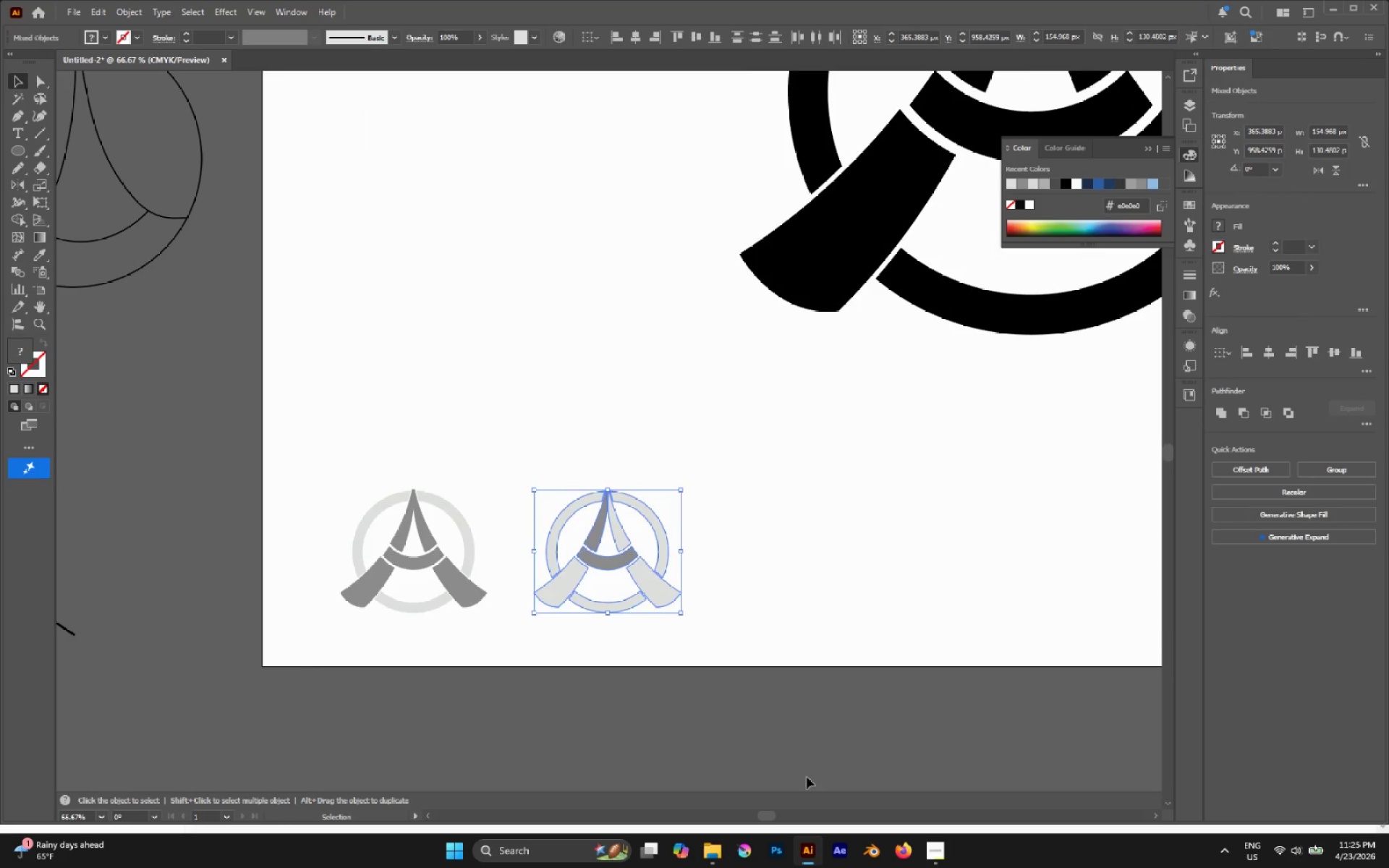 
key(Control+G)
 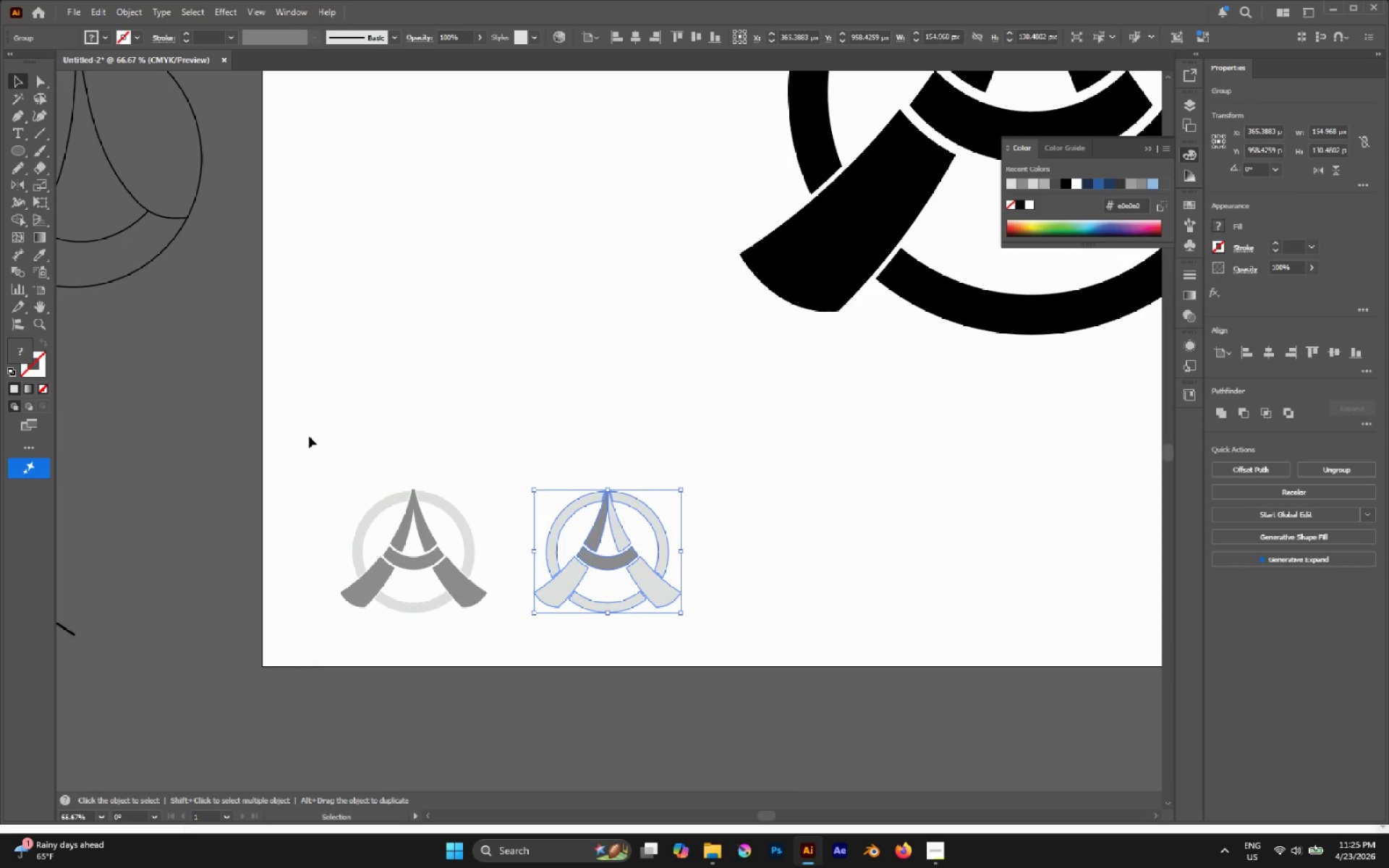 
left_click_drag(start_coordinate=[309, 436], to_coordinate=[518, 636])
 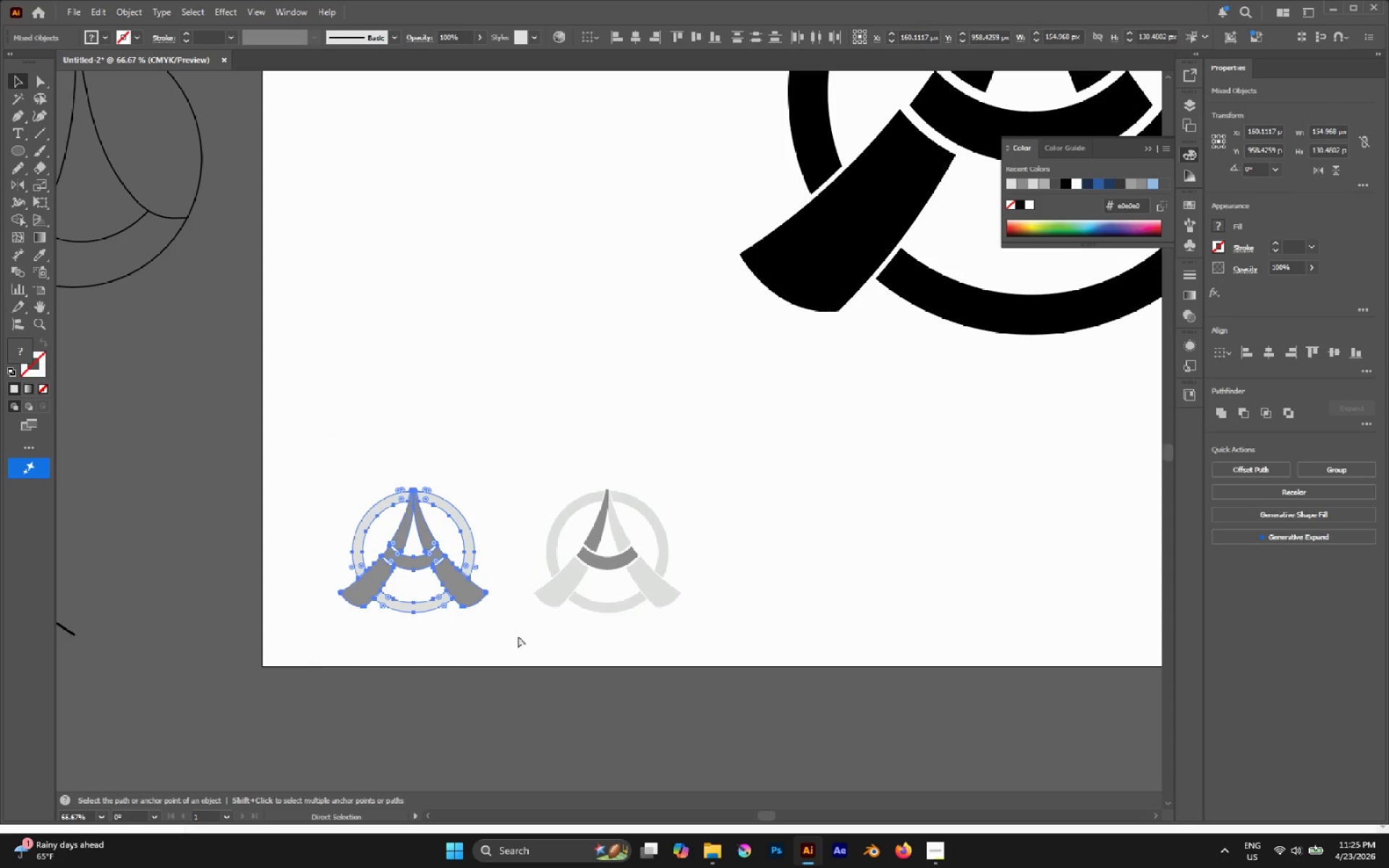 
key(Control+G)
 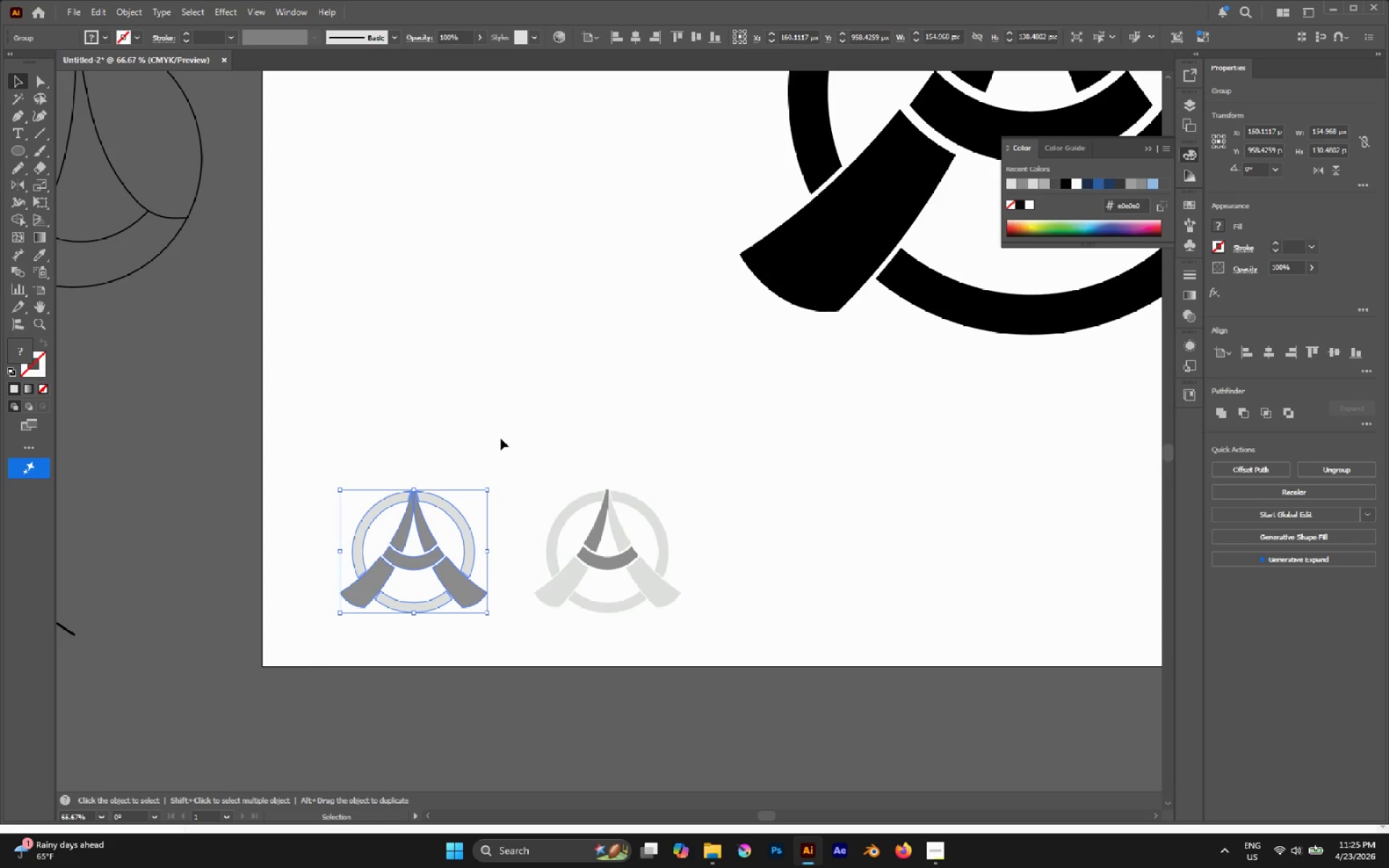 
left_click([501, 438])
 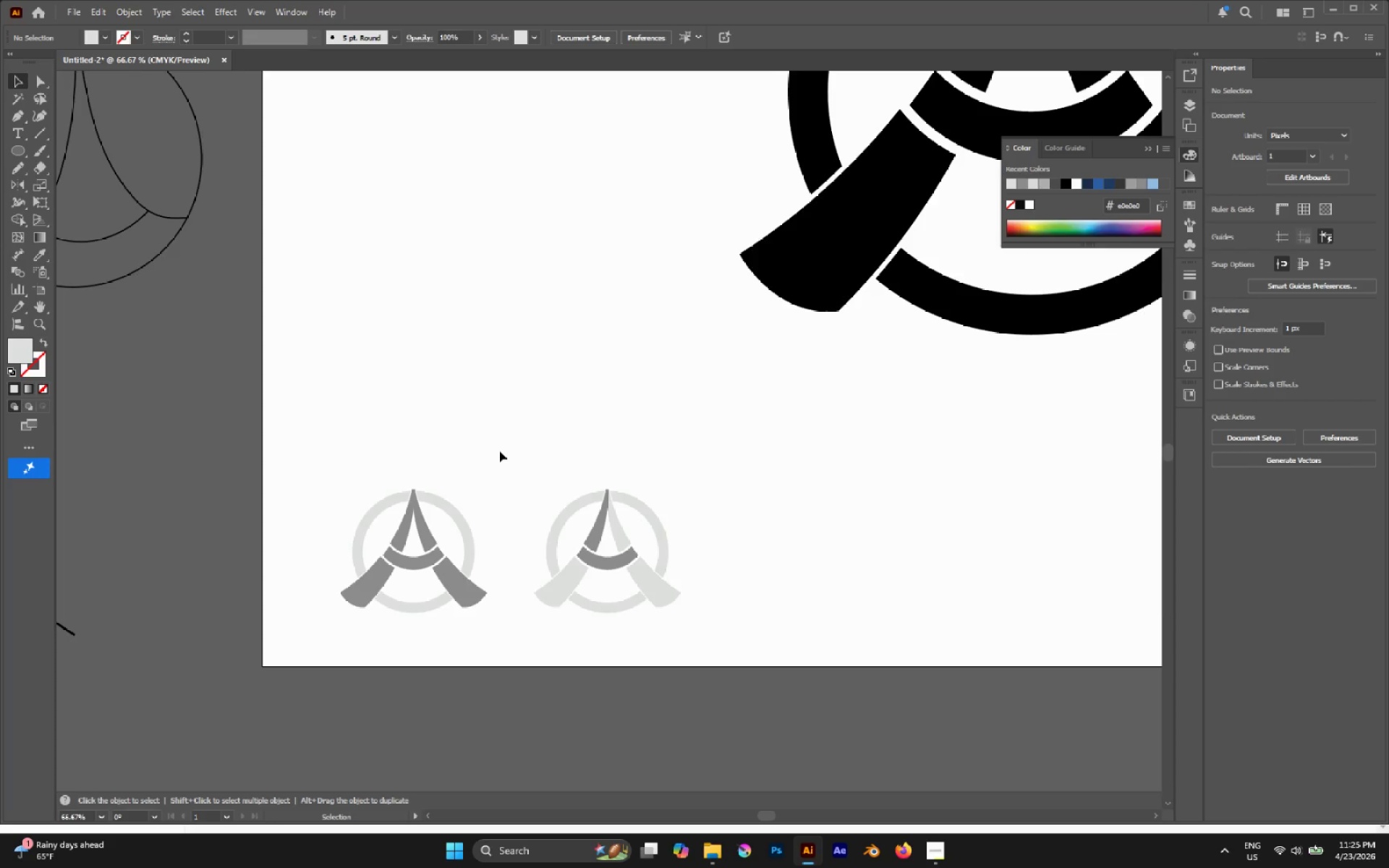 
hold_key(key=AltLeft, duration=0.38)
scroll: coordinate [467, 476], scroll_direction: down, amount: 3.0
 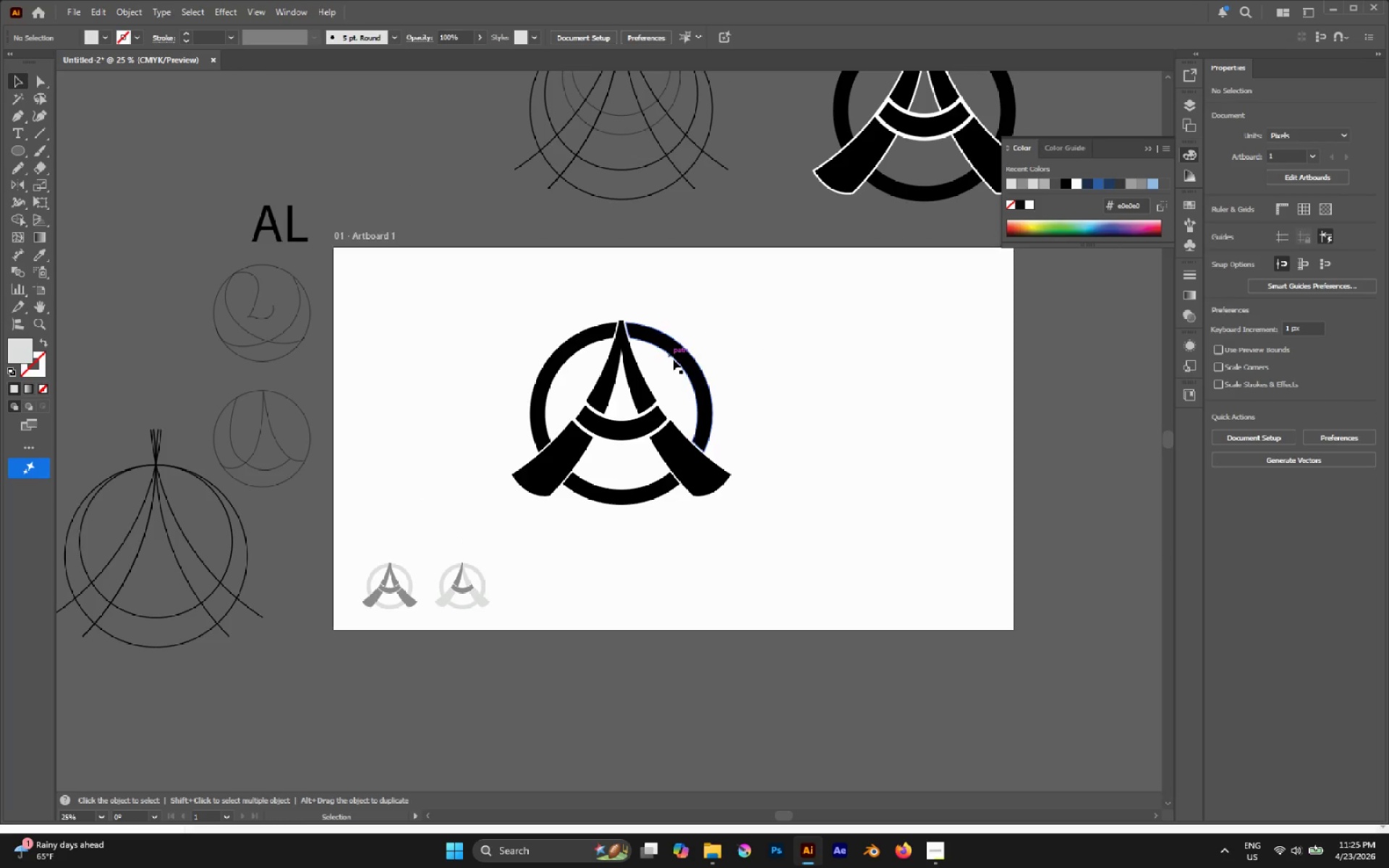 
hold_key(key=AltLeft, duration=0.62)
scroll: coordinate [360, 553], scroll_direction: up, amount: 2.0
 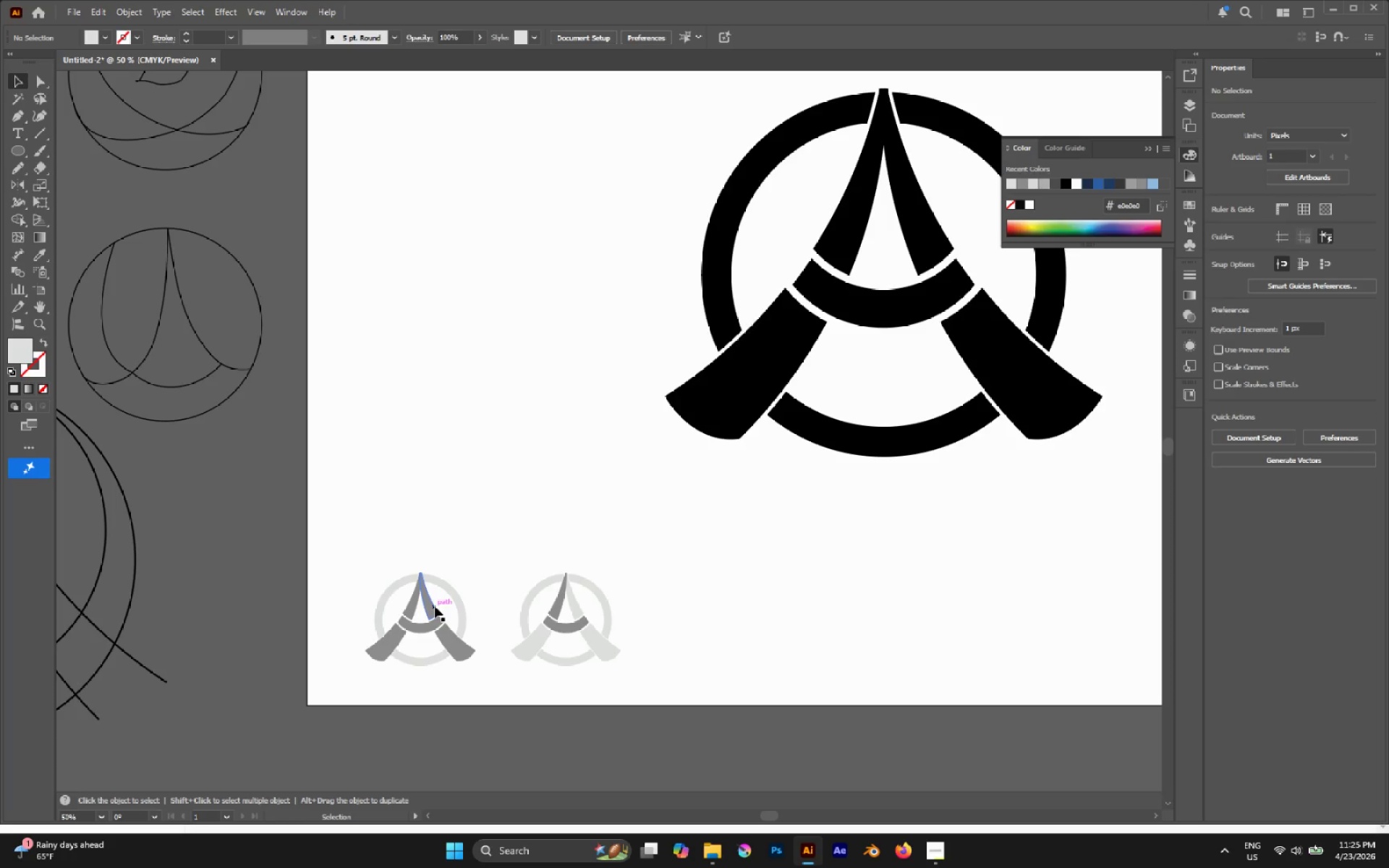 
hold_key(key=AltLeft, duration=0.33)
 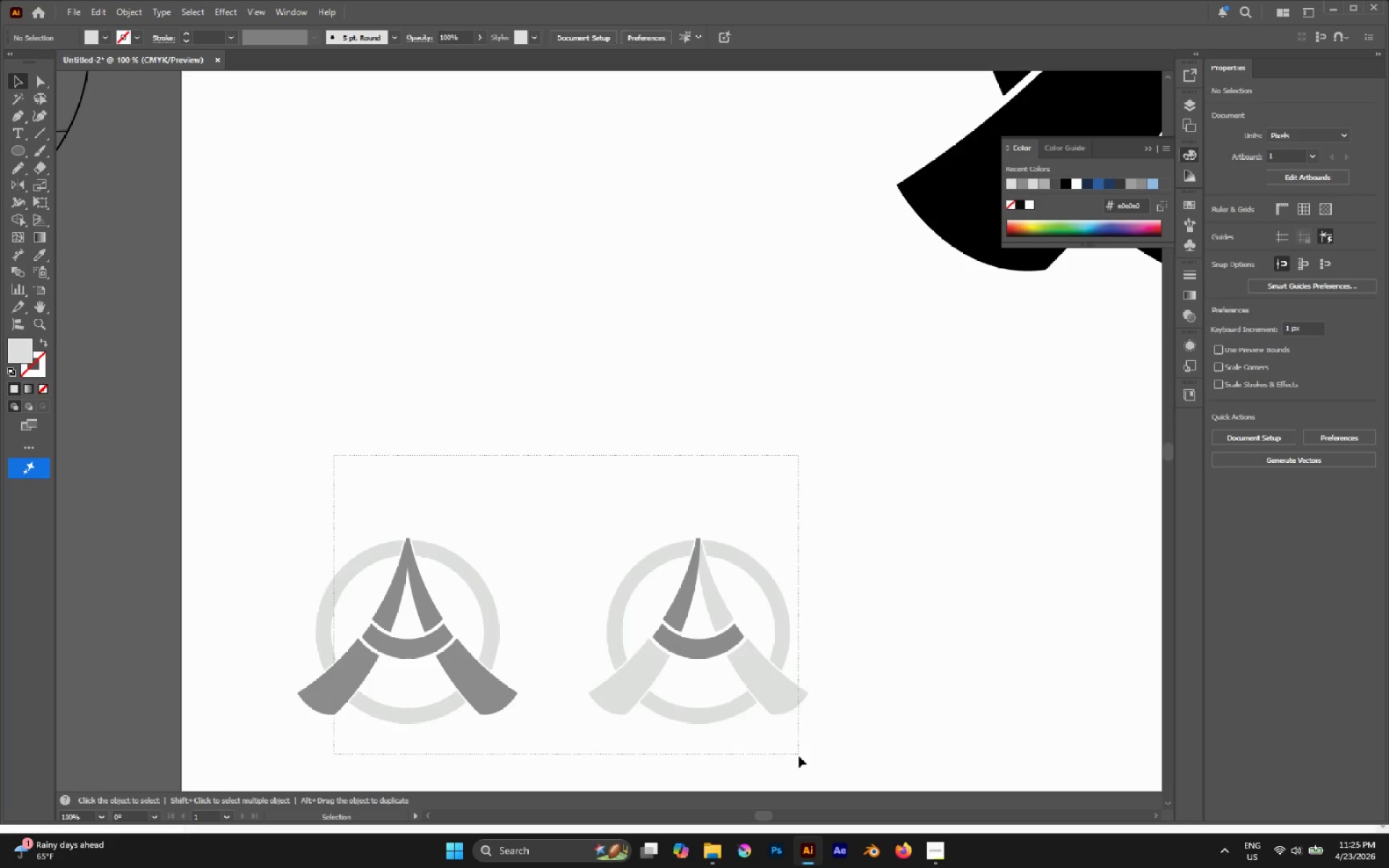 
left_click_drag(start_coordinate=[335, 456], to_coordinate=[799, 756])
 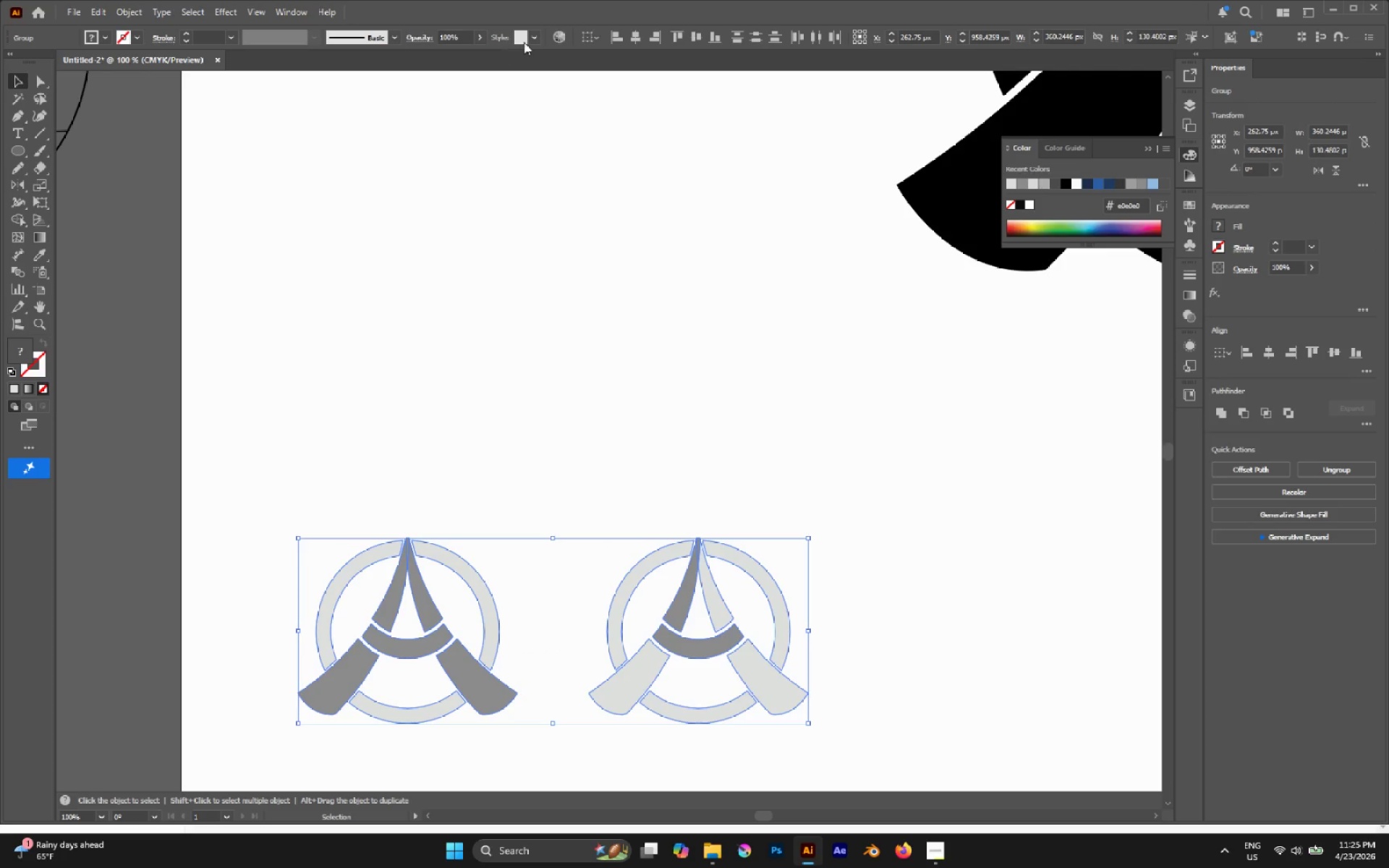 
scroll: coordinate [433, 608], scroll_direction: up, amount: 2.0
 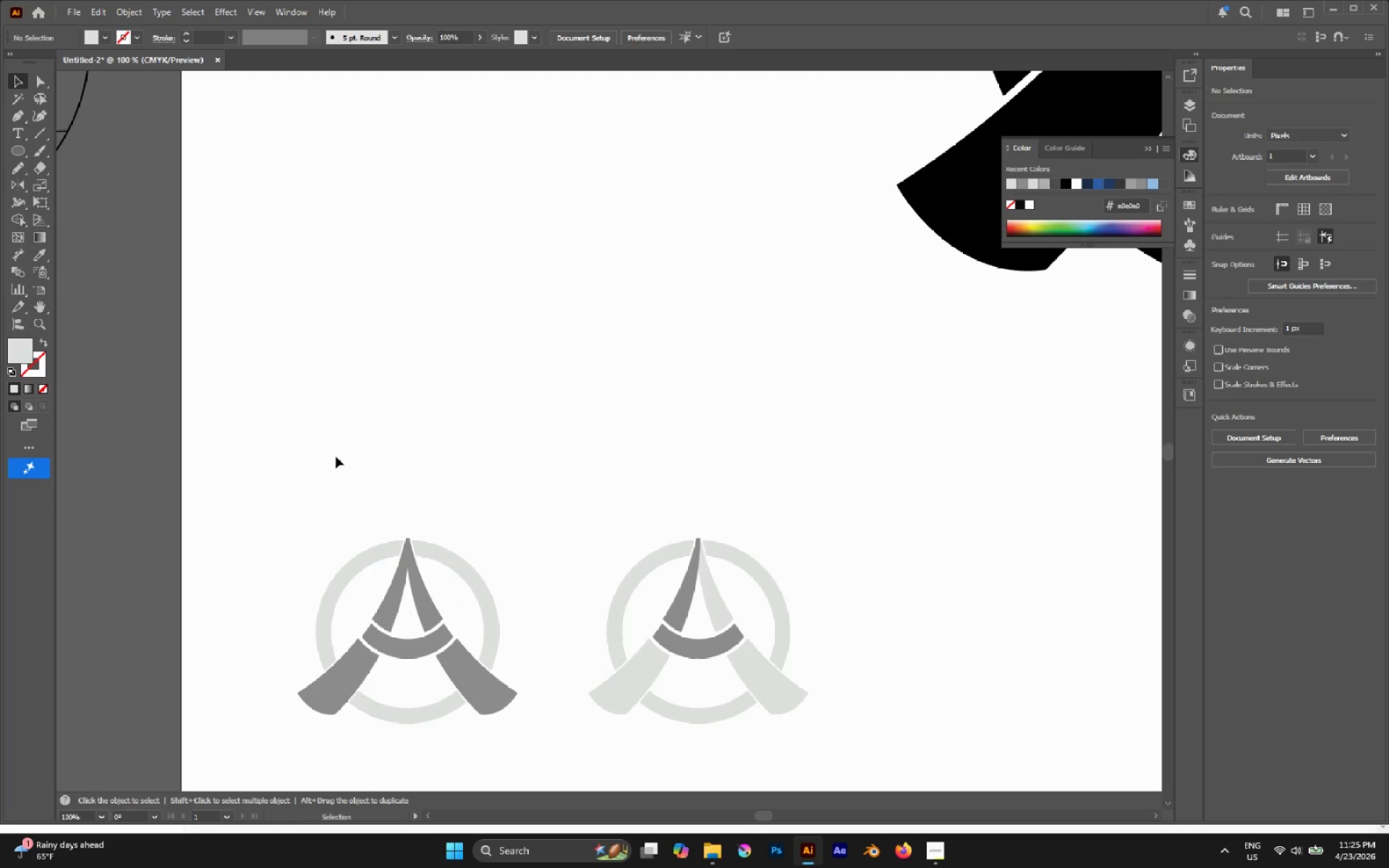 
left_click([556, 35])
 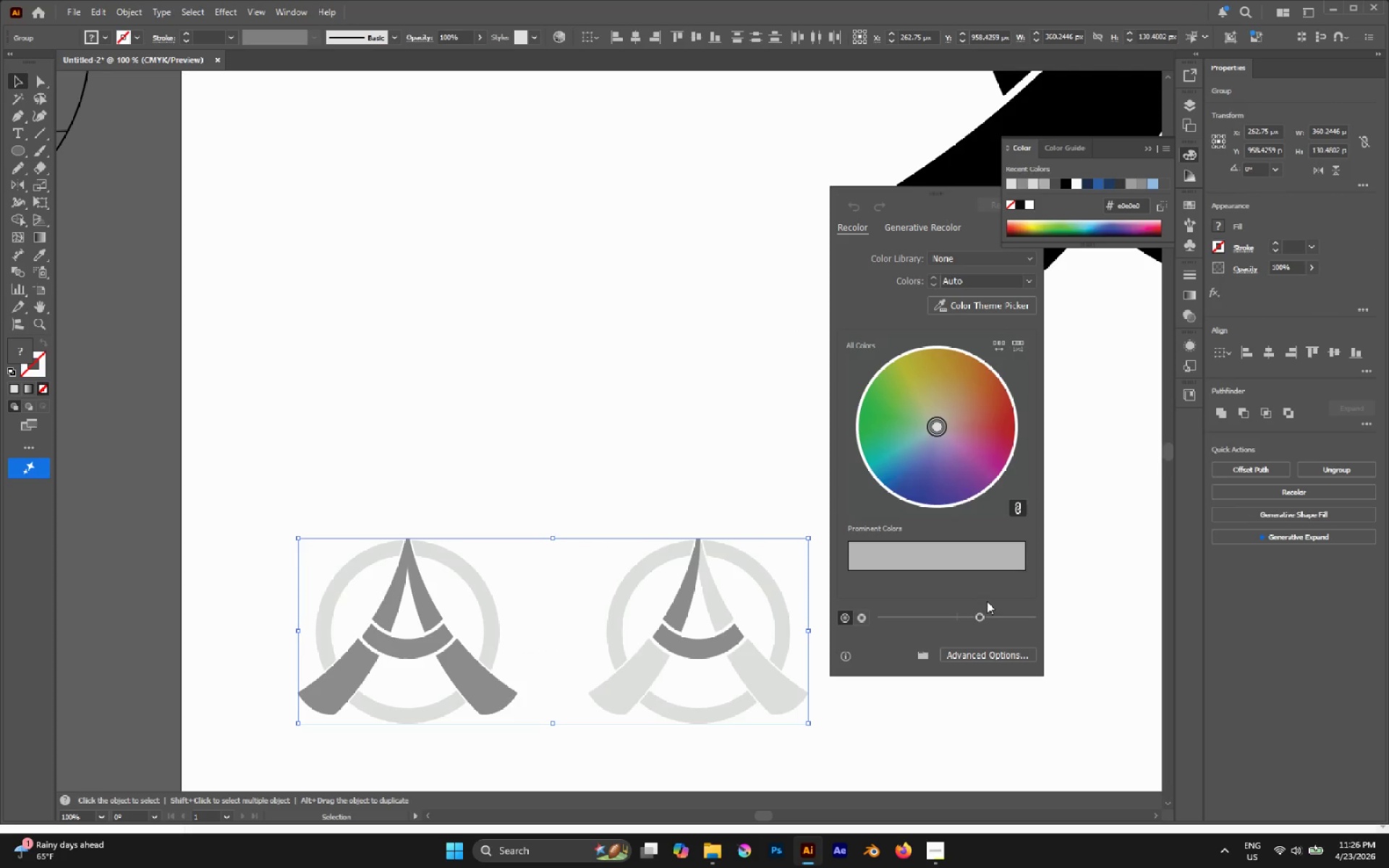 
left_click_drag(start_coordinate=[977, 615], to_coordinate=[957, 618])
 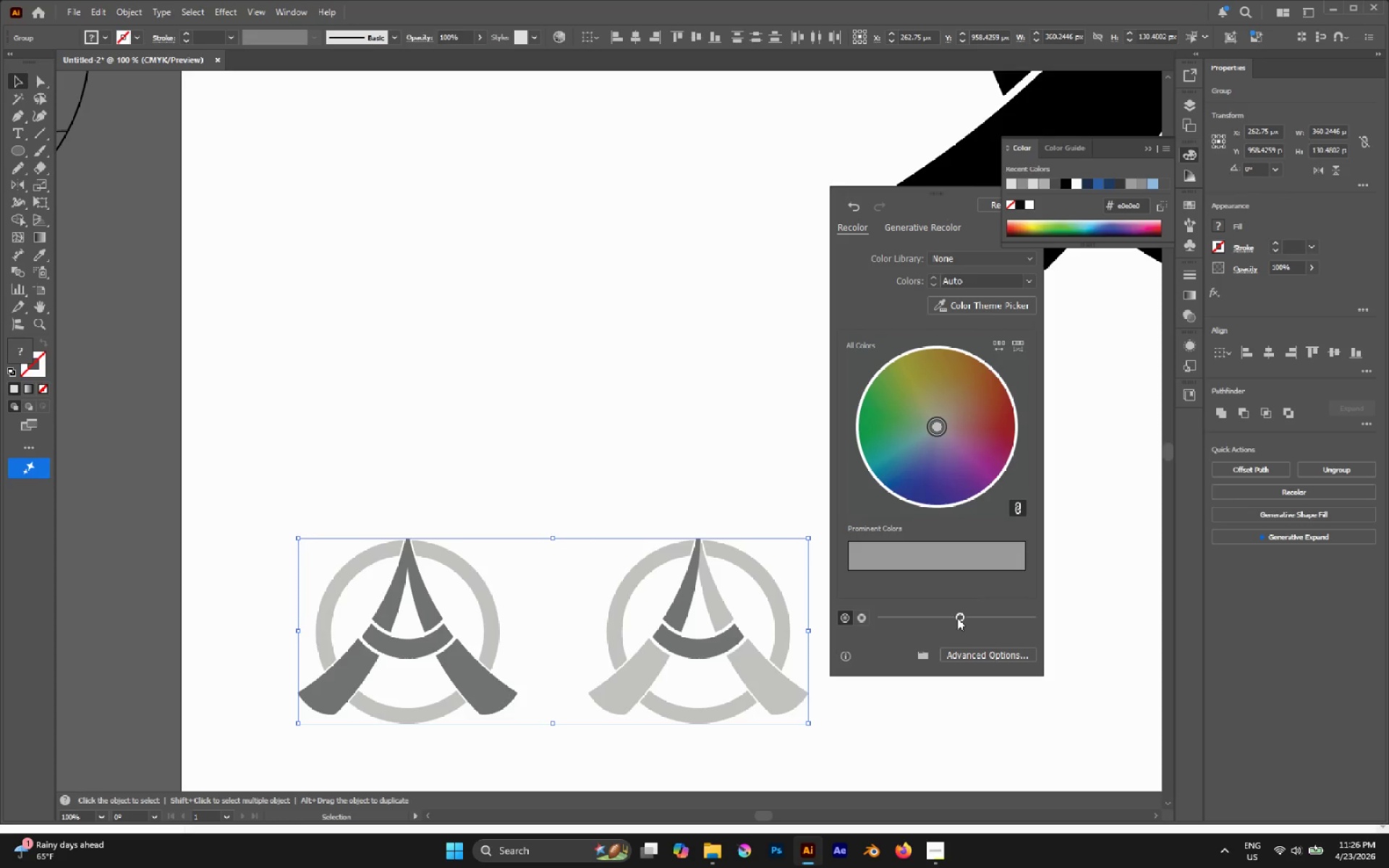 
left_click_drag(start_coordinate=[957, 618], to_coordinate=[1019, 620])
 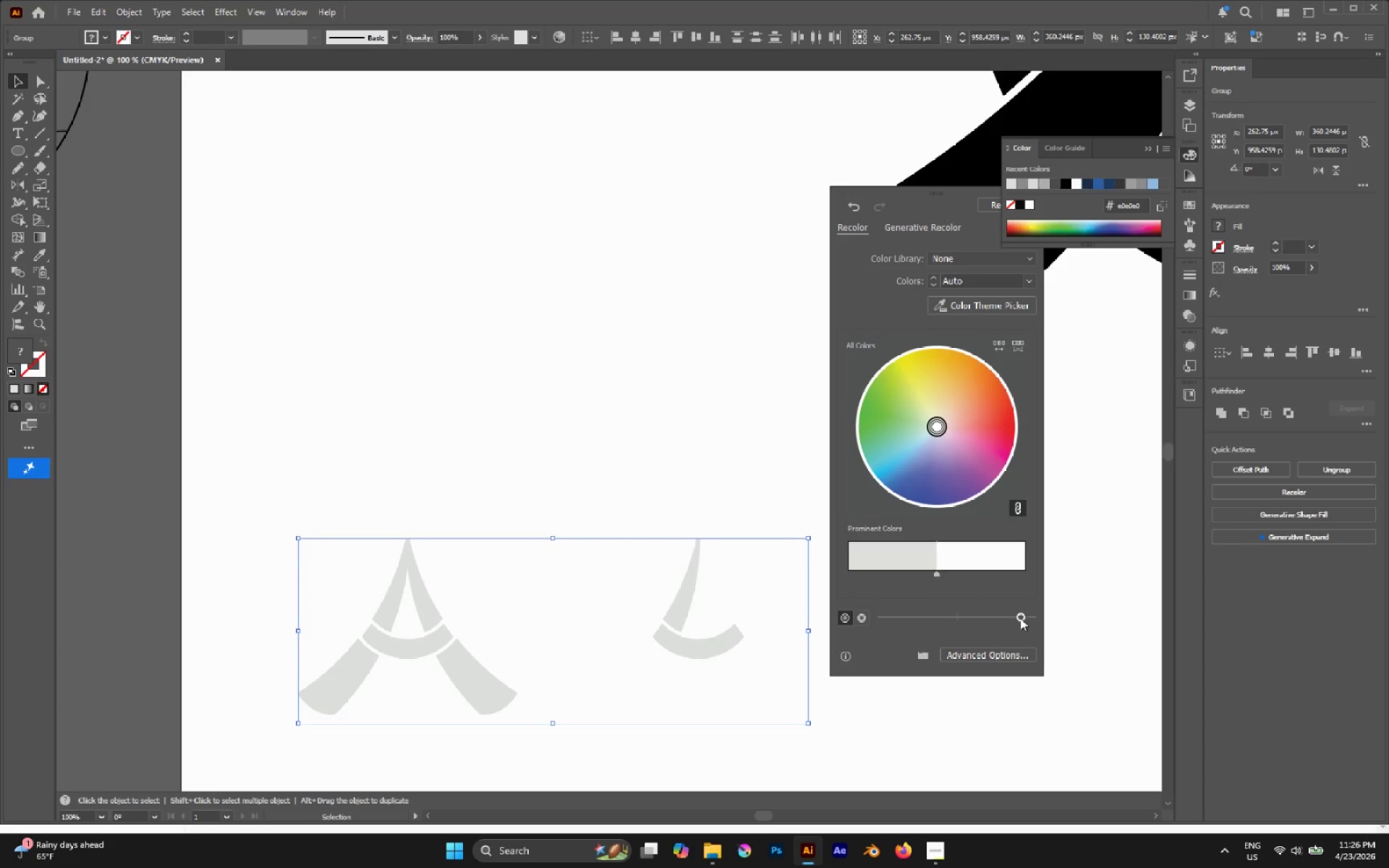 
left_click_drag(start_coordinate=[1020, 618], to_coordinate=[1008, 616])
 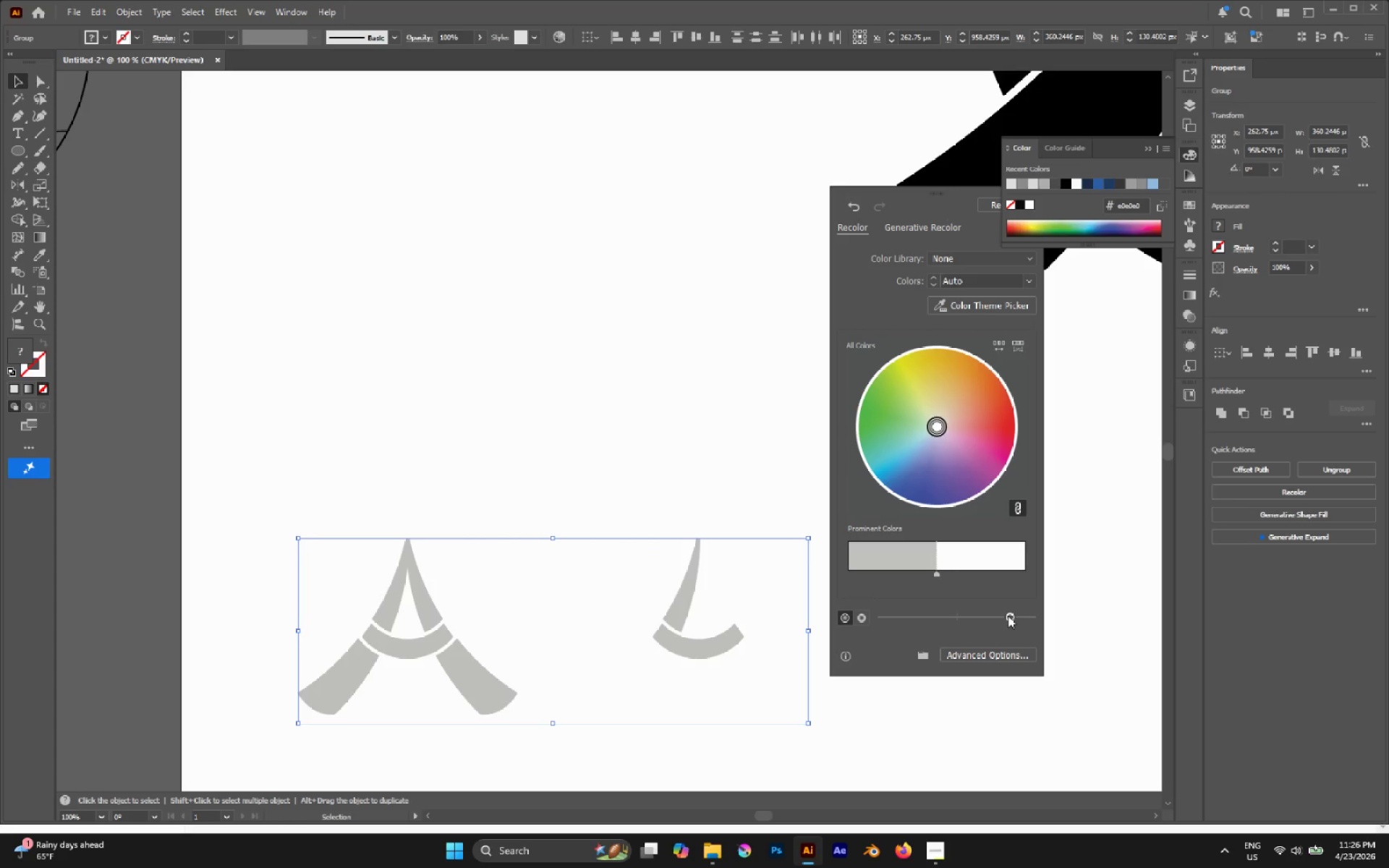 
left_click_drag(start_coordinate=[1008, 616], to_coordinate=[1000, 614])
 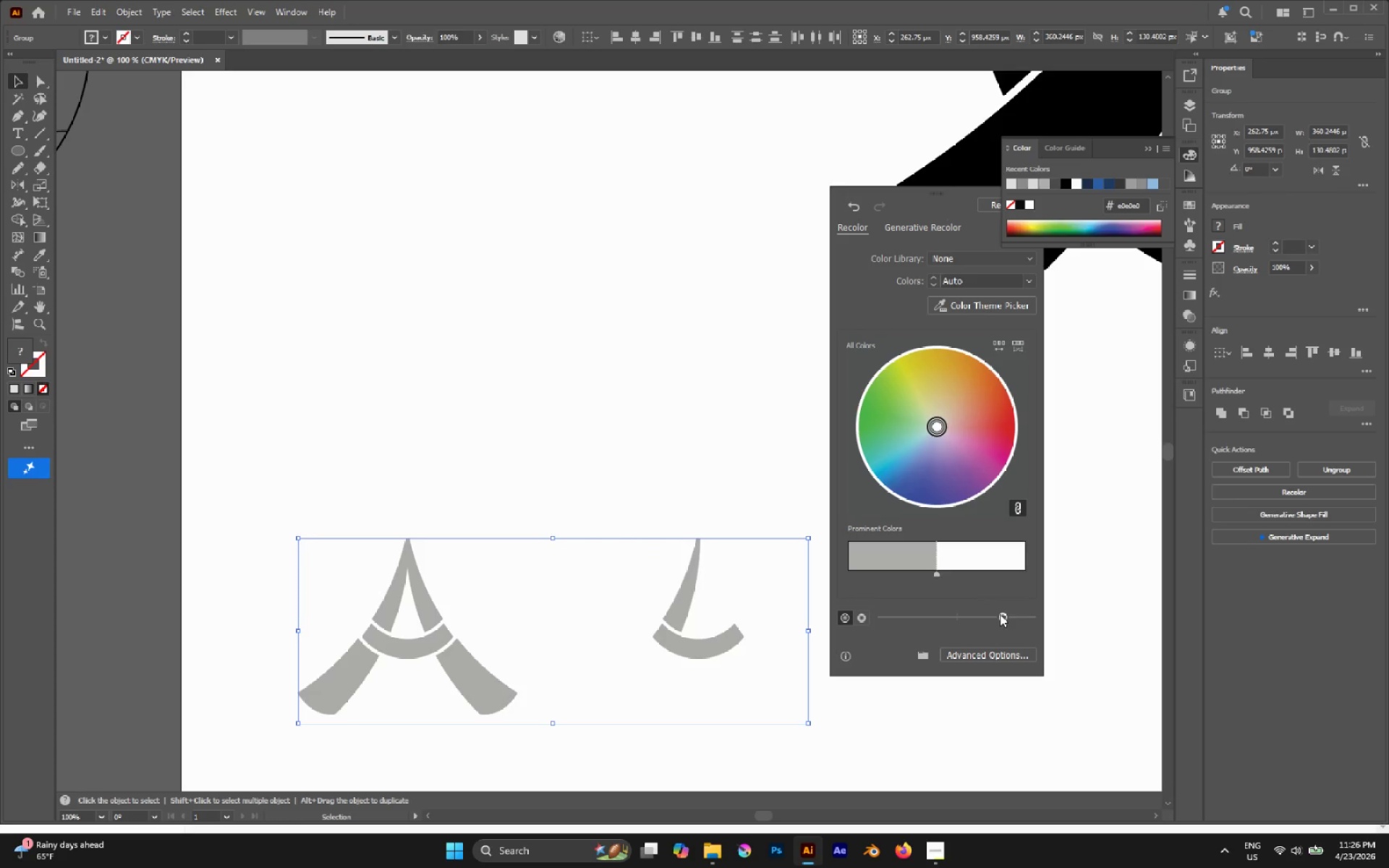 
left_click_drag(start_coordinate=[1000, 614], to_coordinate=[990, 613])
 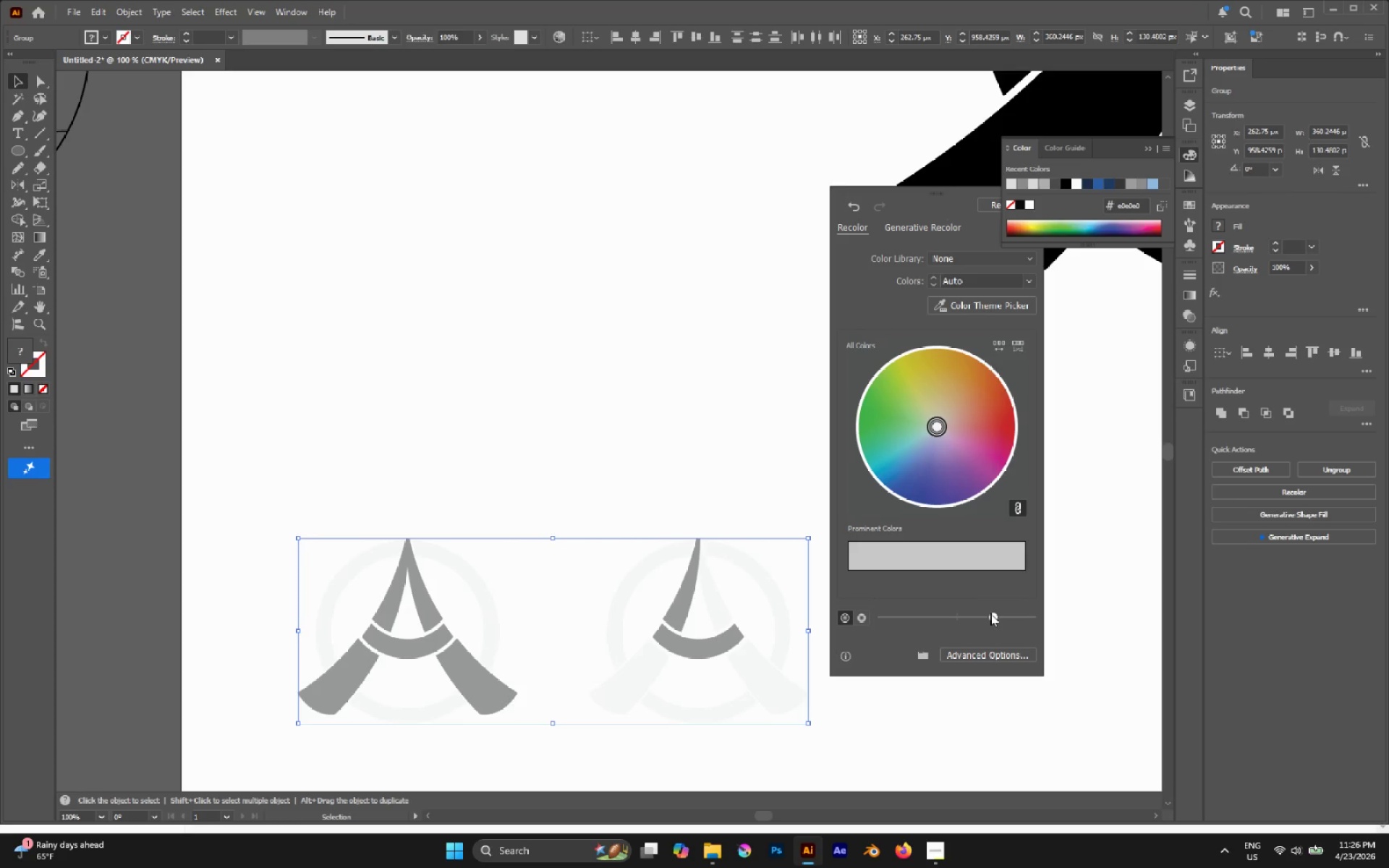 
left_click([990, 613])
 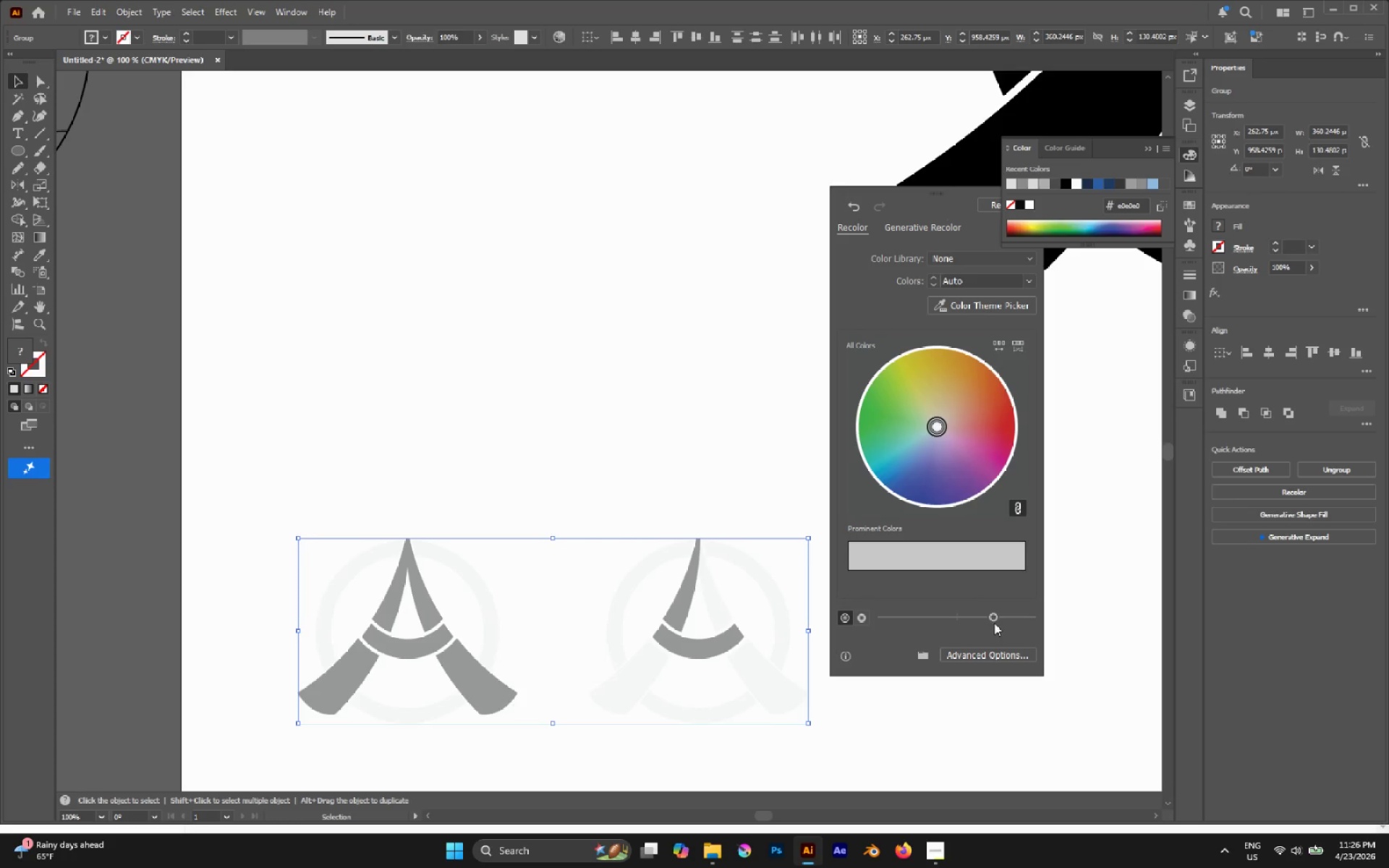 
left_click_drag(start_coordinate=[992, 618], to_coordinate=[988, 618])
 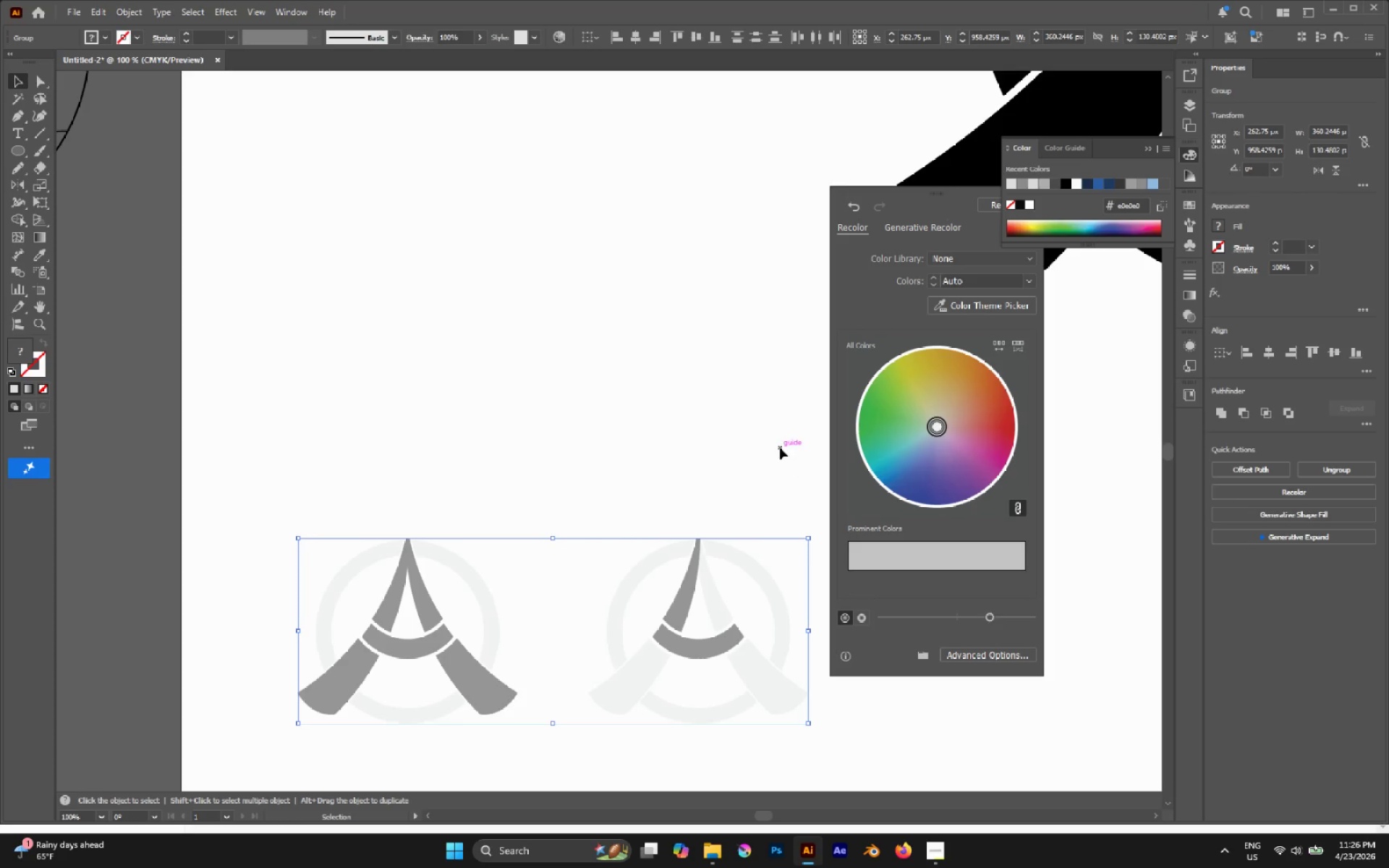 
left_click([780, 448])
 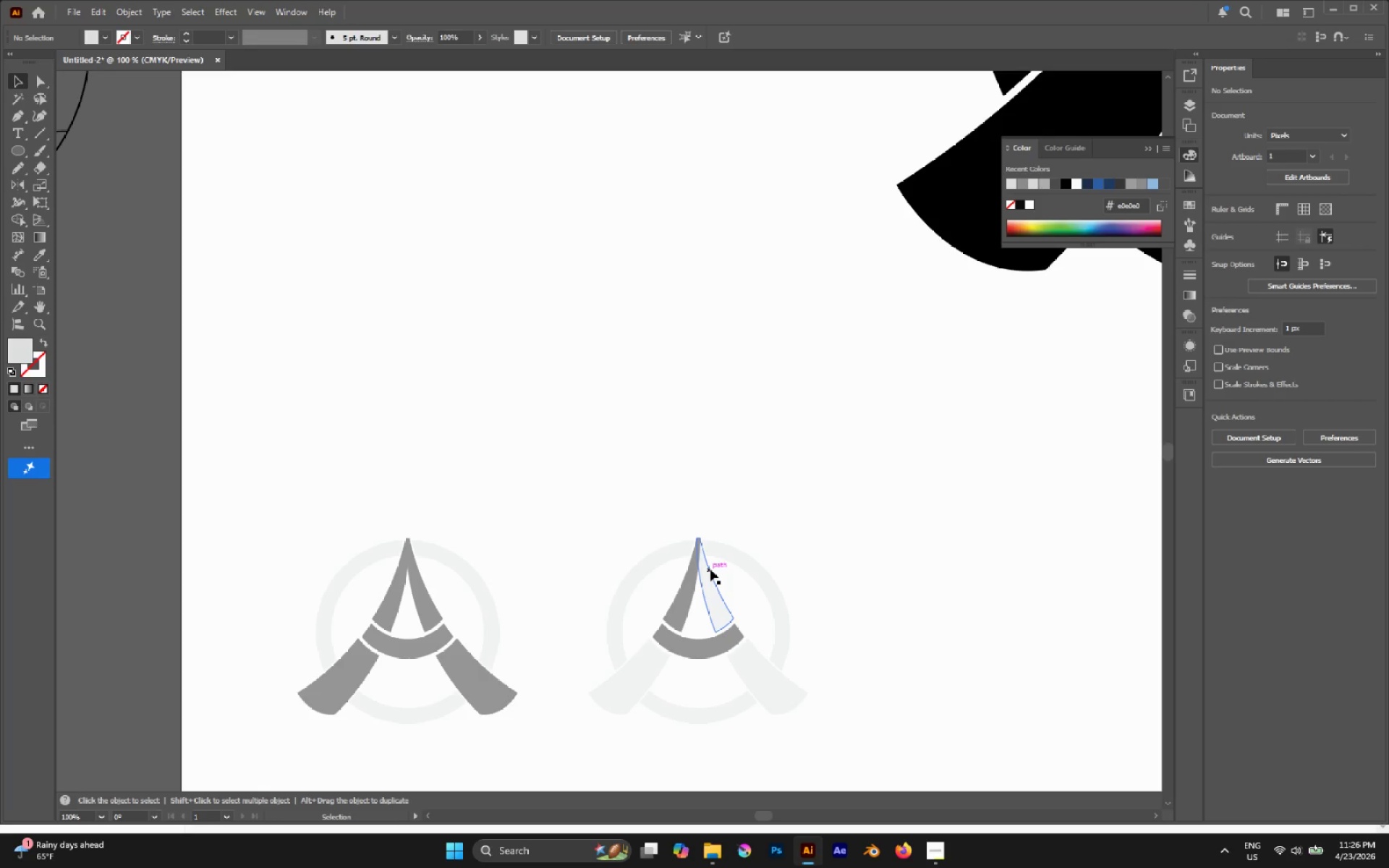 
key(A)
 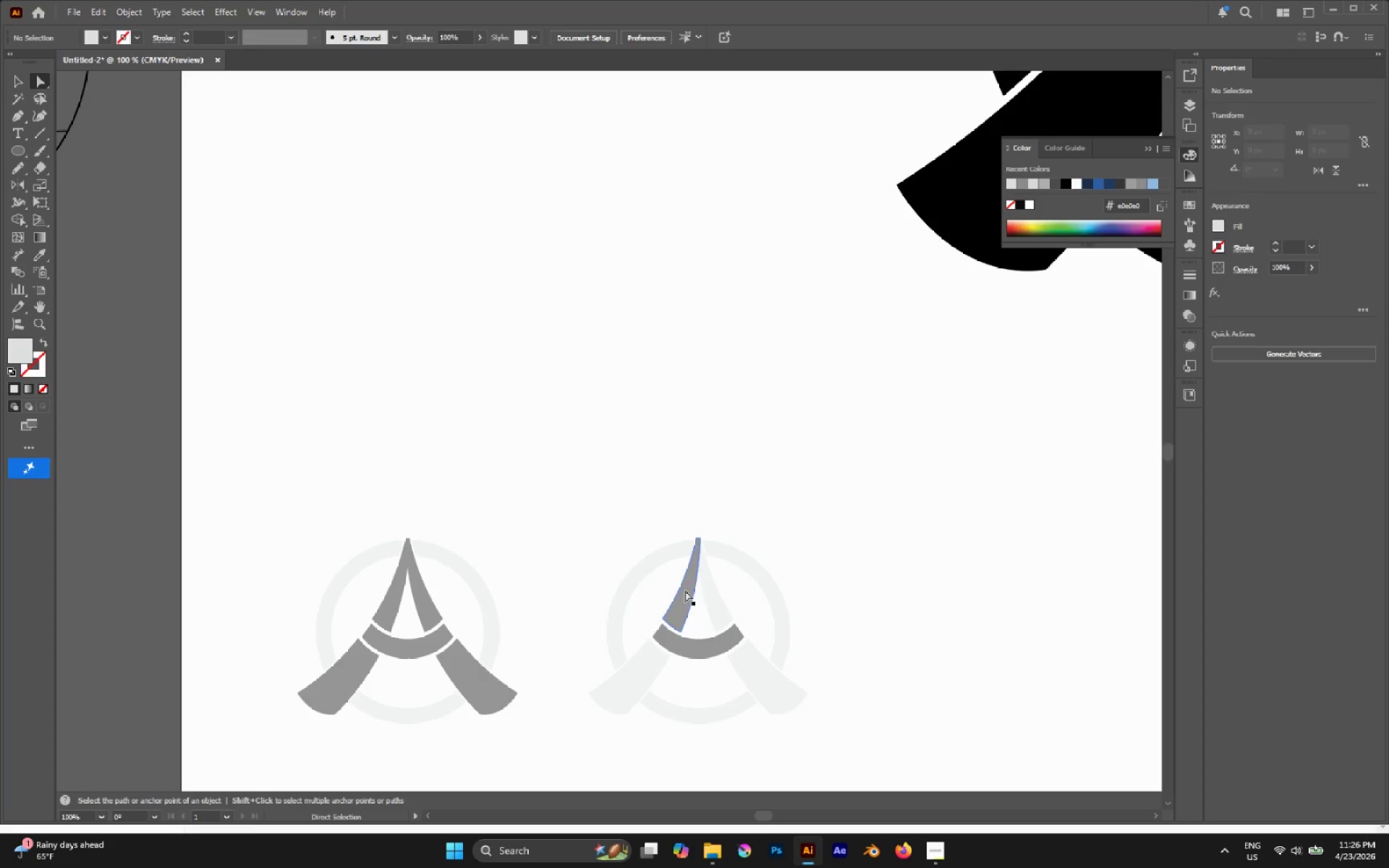 
left_click([685, 590])
 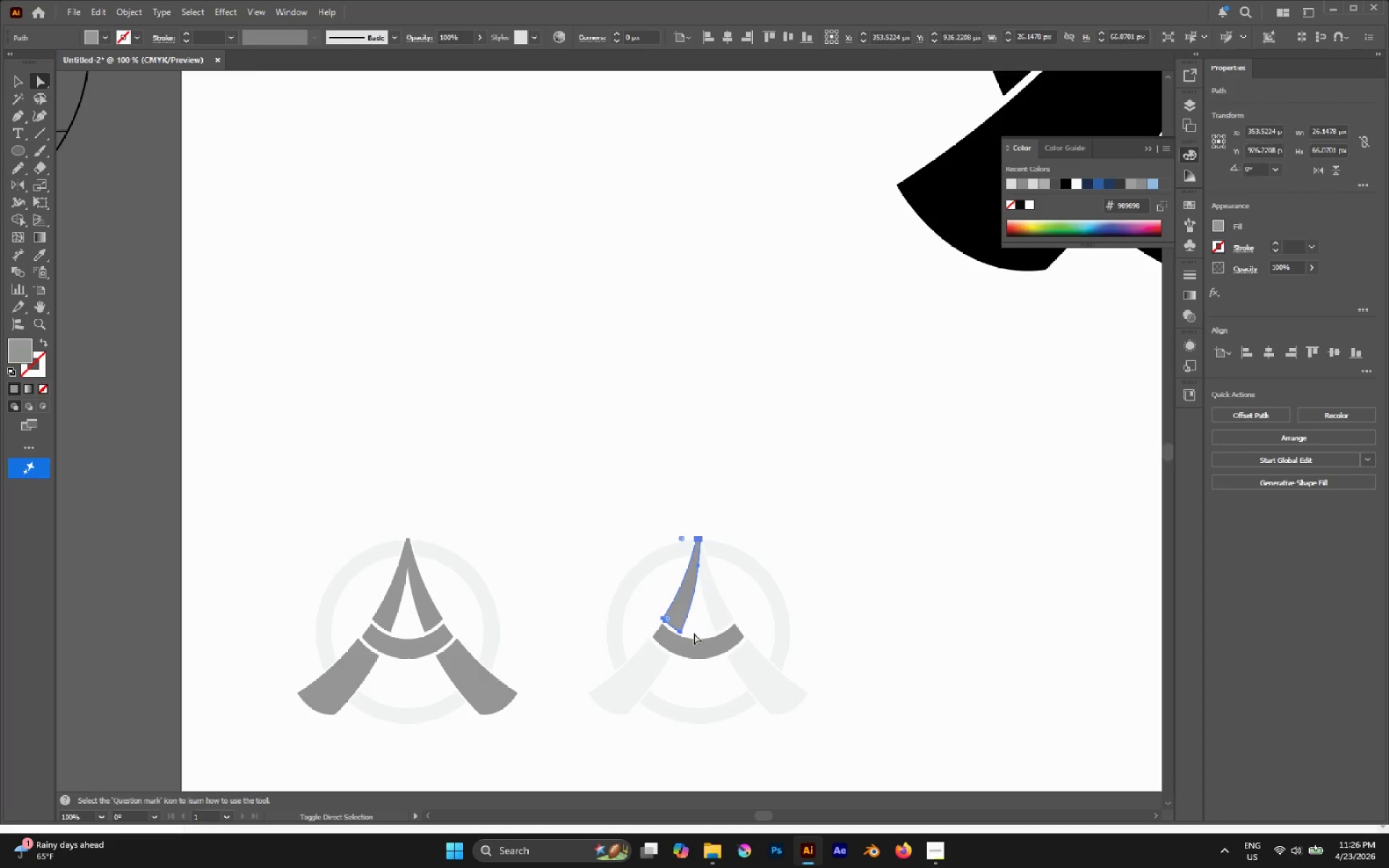 
hold_key(key=ShiftLeft, duration=4.99)
left_click([694, 642])
 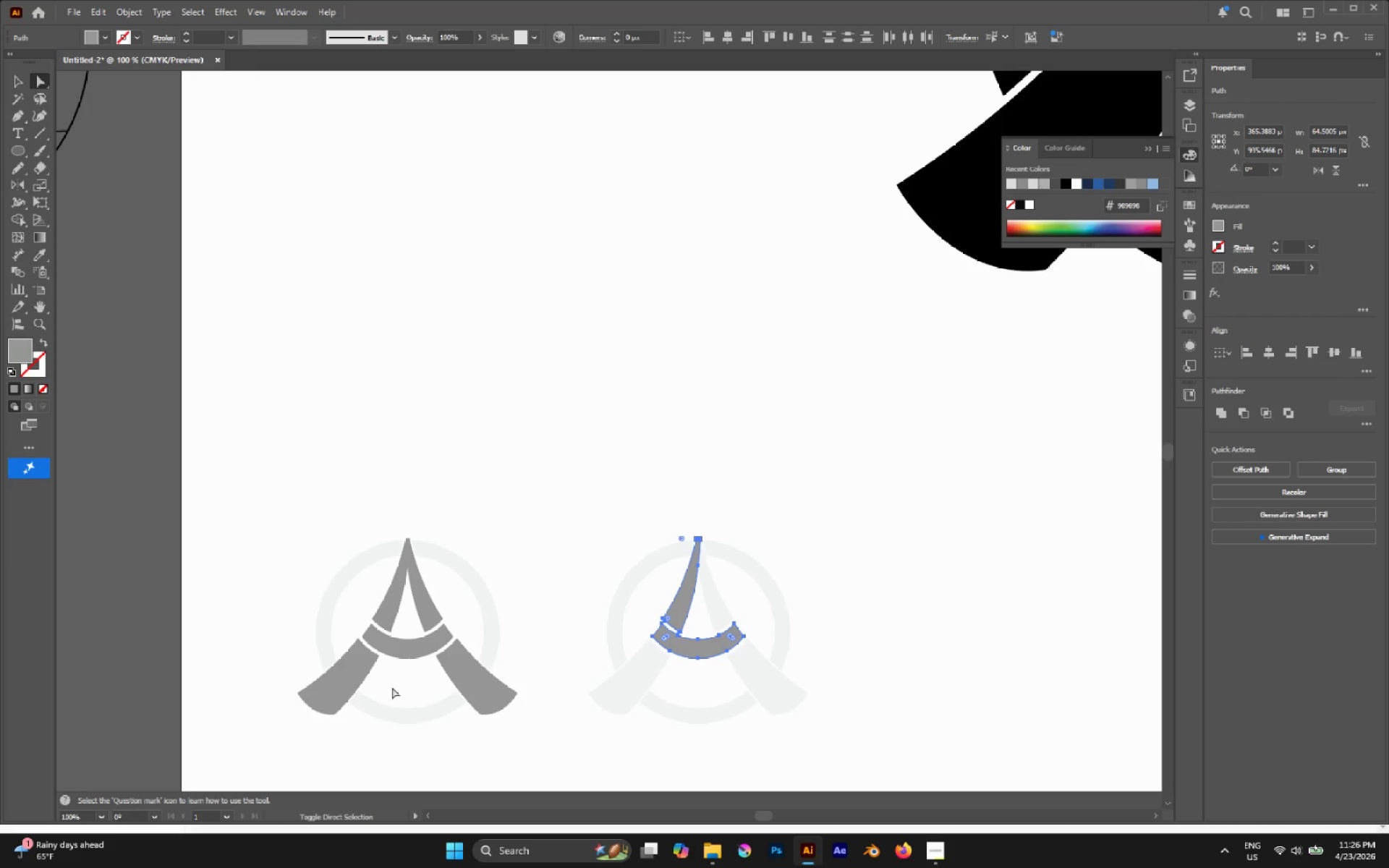 
left_click_drag(start_coordinate=[375, 686], to_coordinate=[448, 603])
 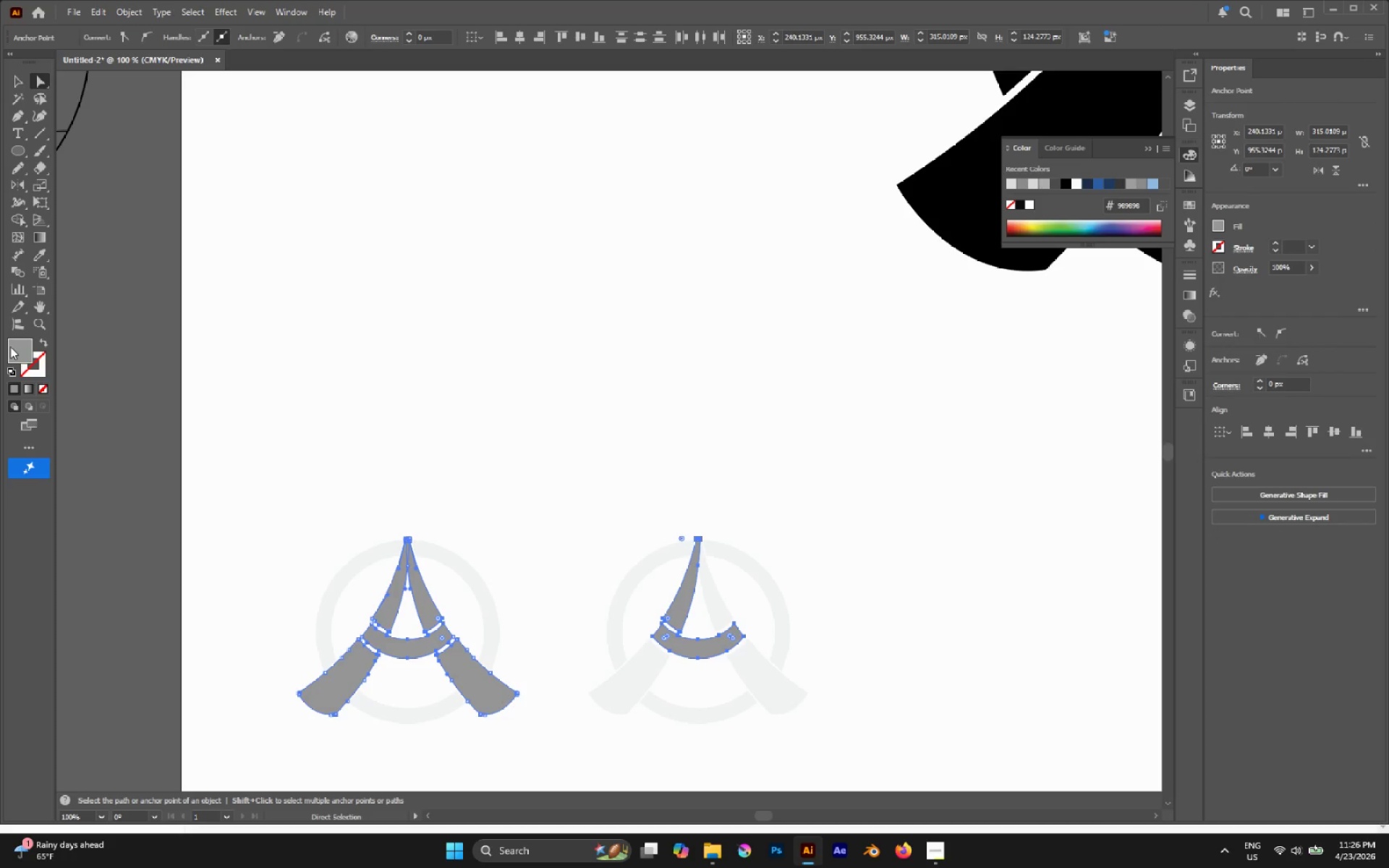 
double_click([12, 346])
 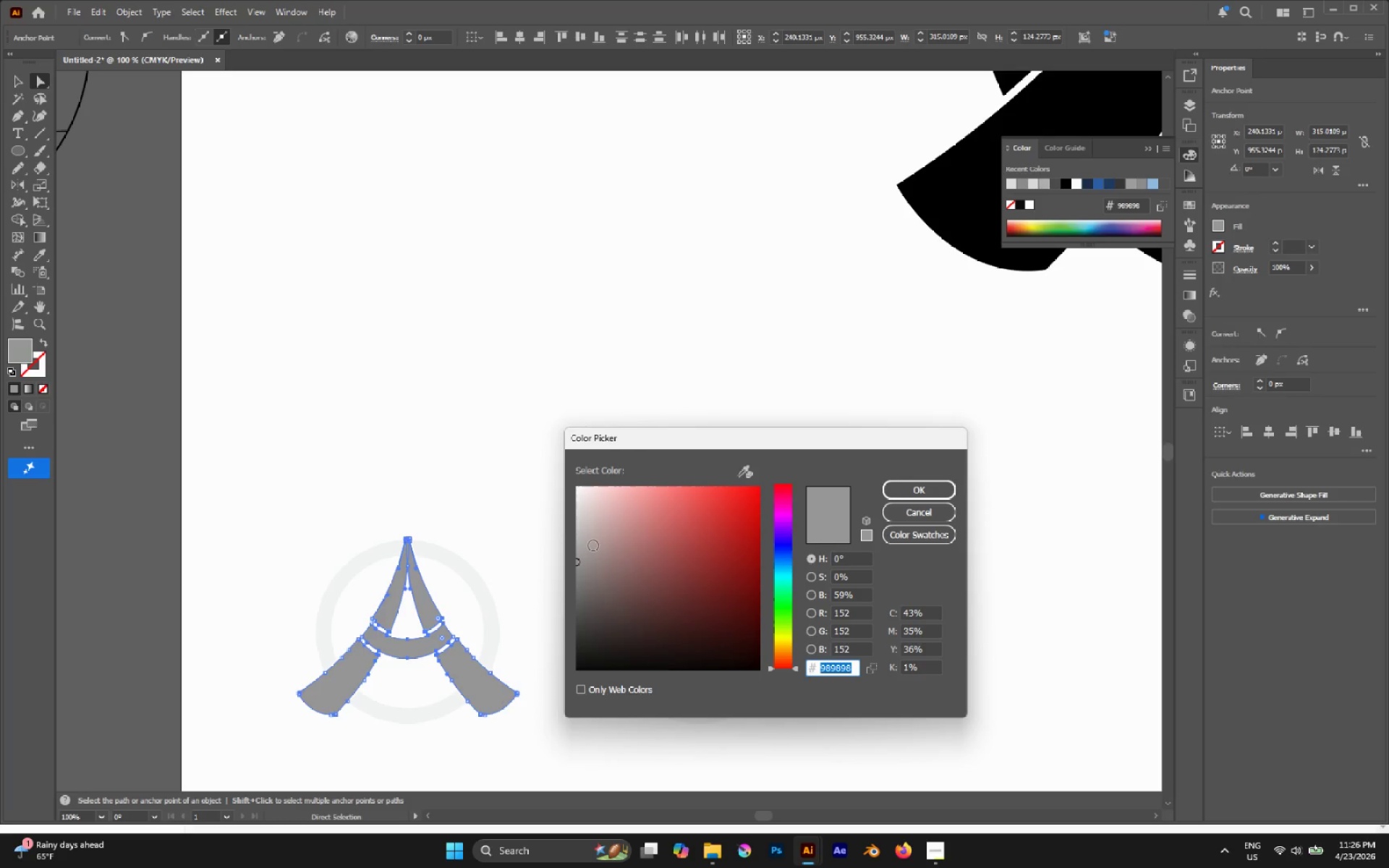 
left_click_drag(start_coordinate=[585, 544], to_coordinate=[547, 520])
 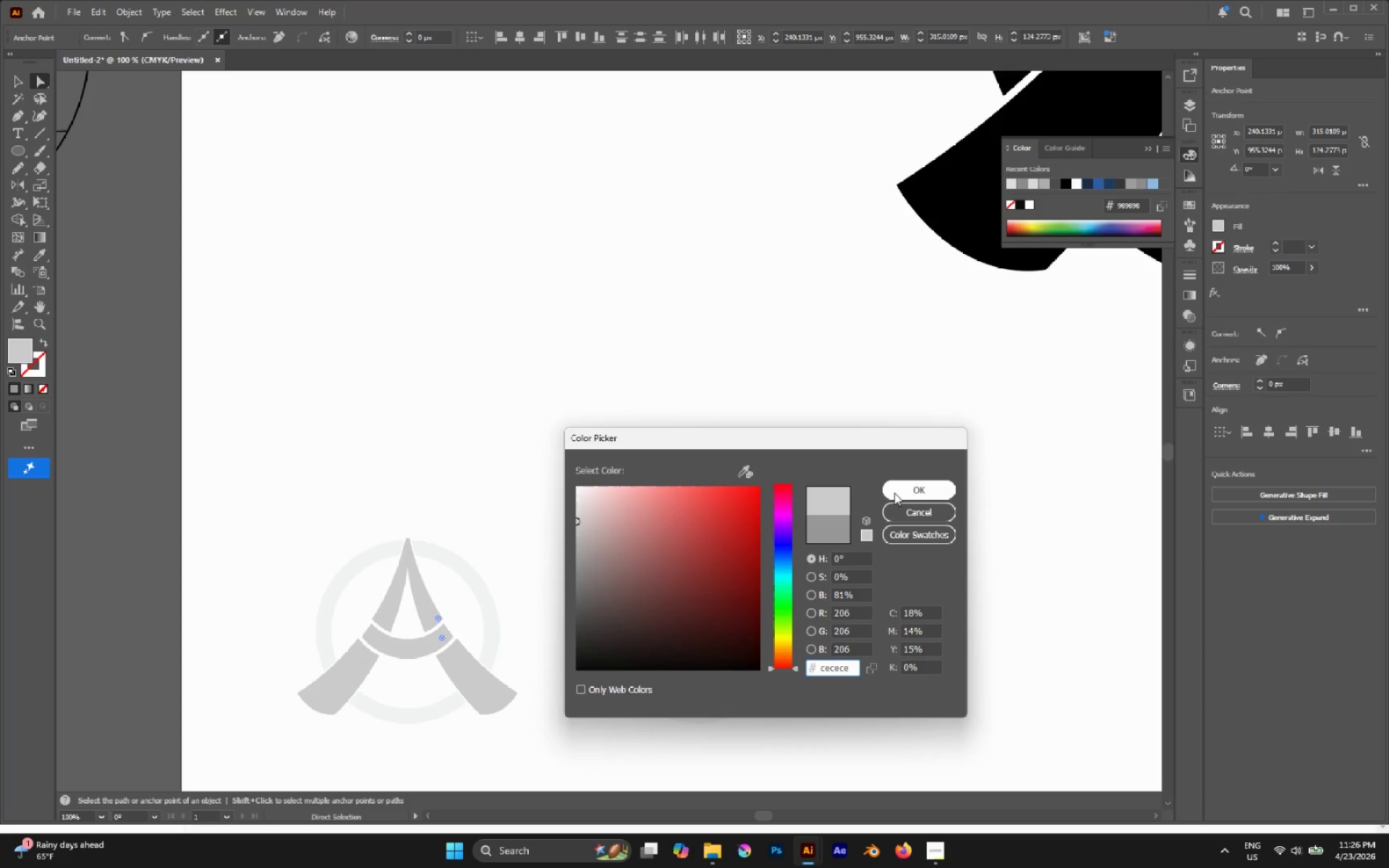 
left_click([894, 493])
 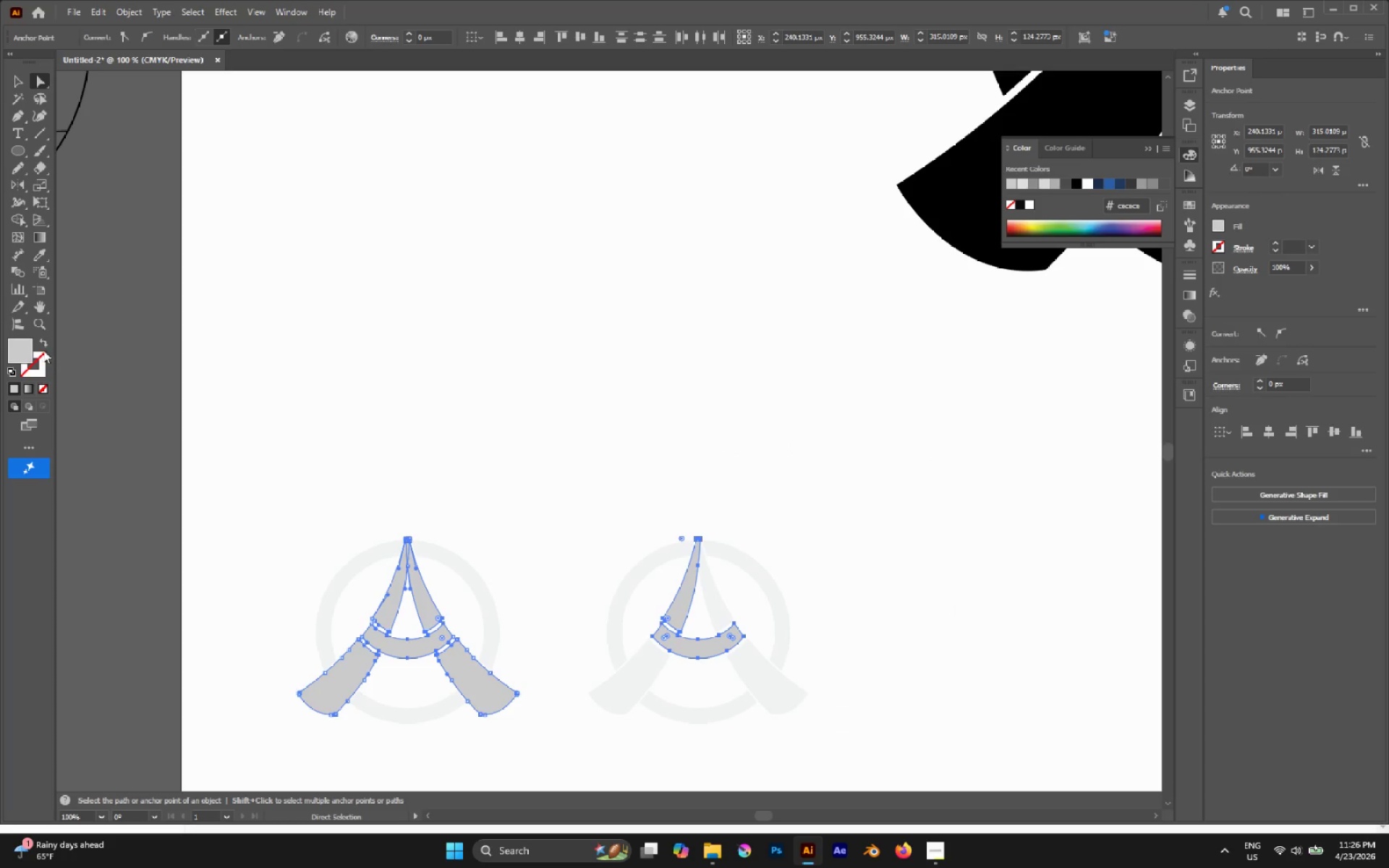 
double_click([24, 349])
 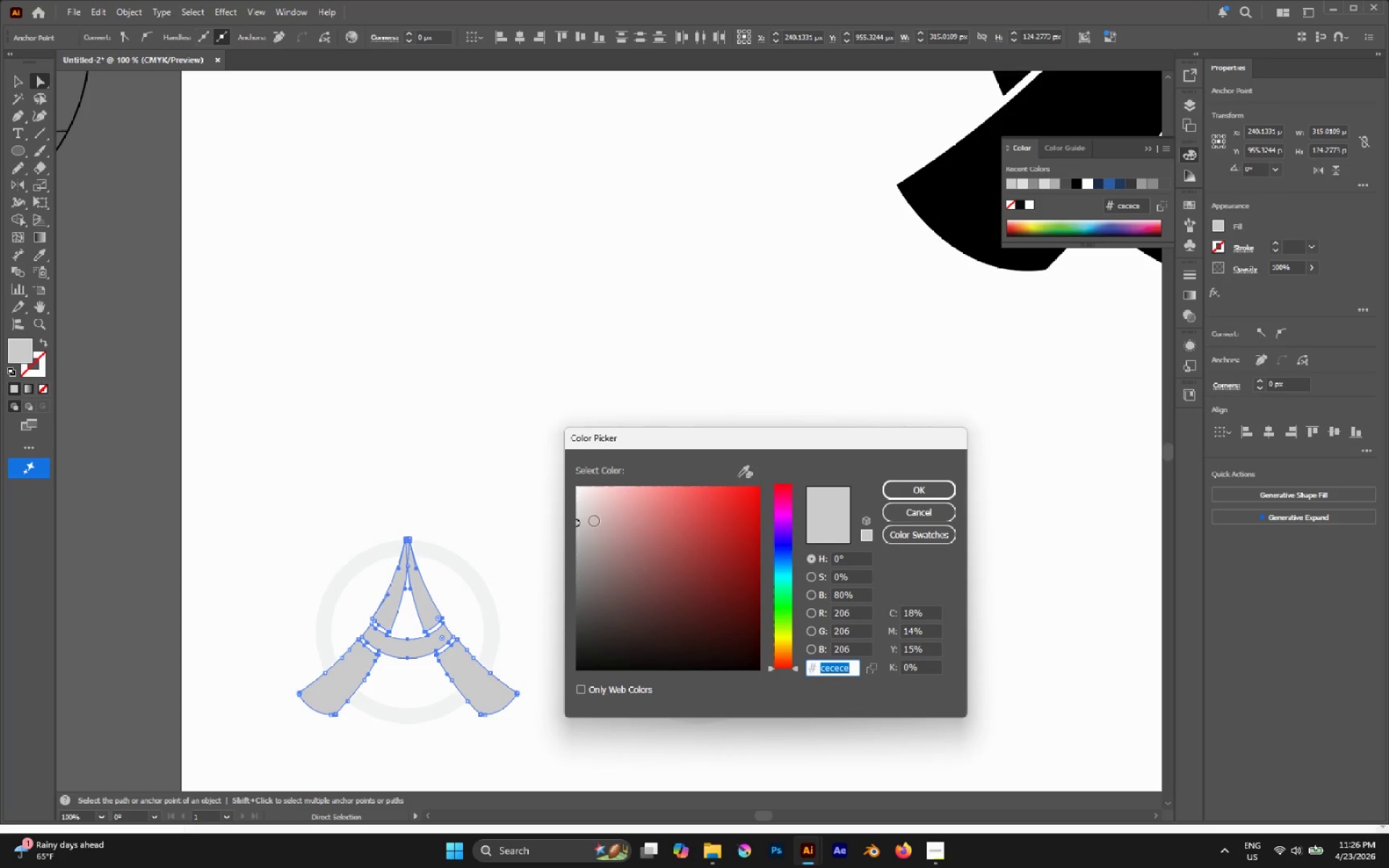 
left_click_drag(start_coordinate=[589, 515], to_coordinate=[544, 511])
 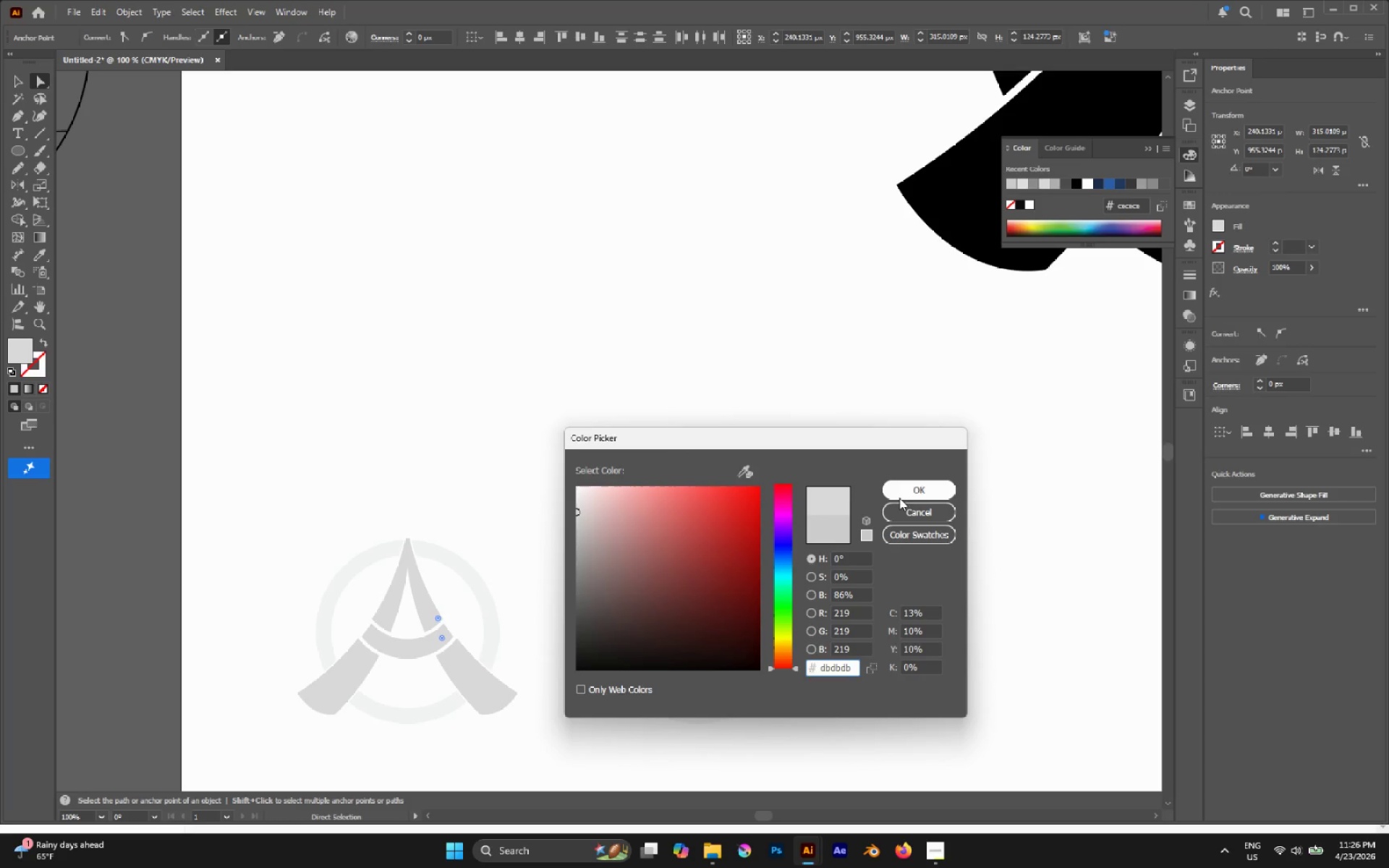 
left_click([907, 495])
 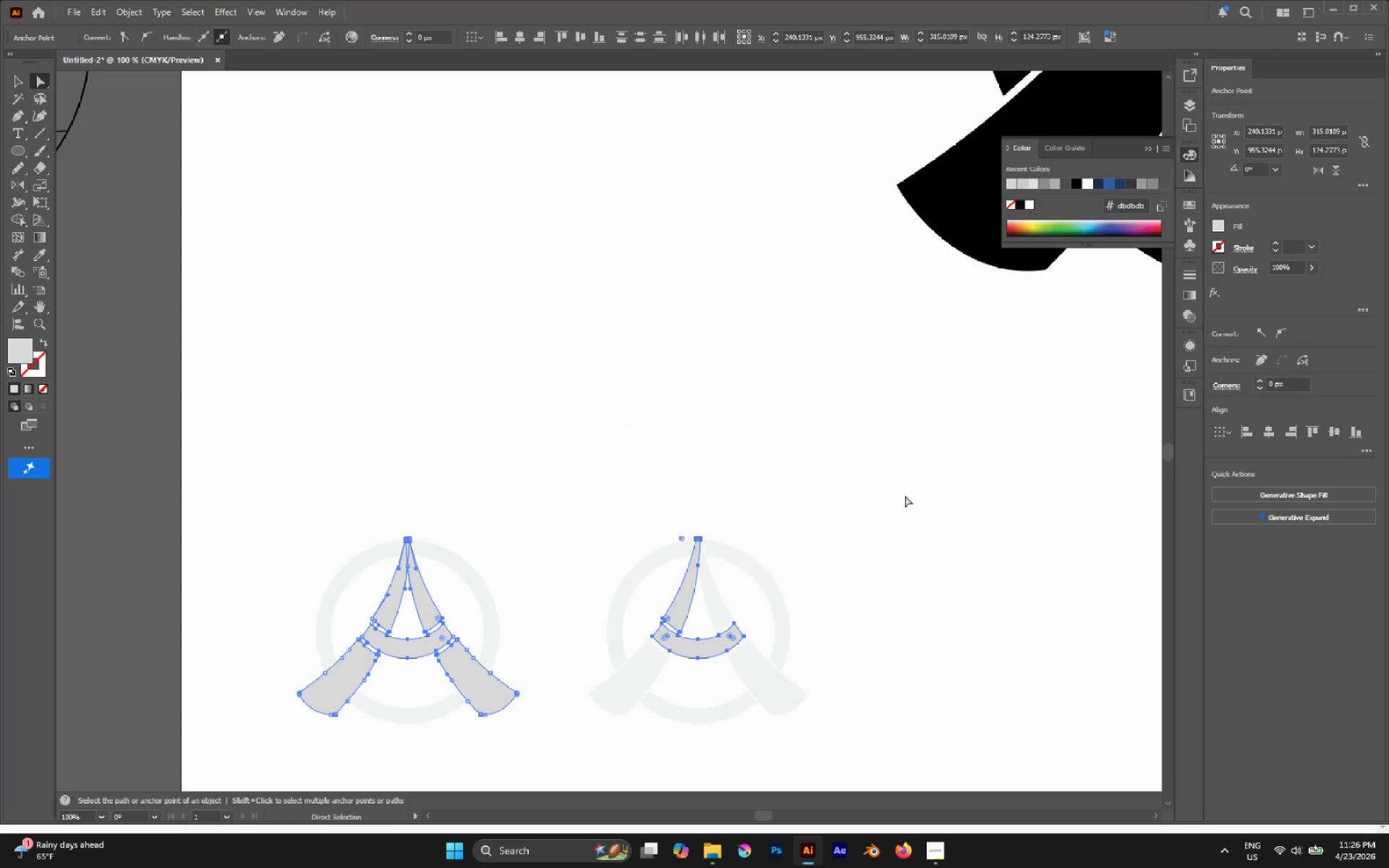 
left_click([905, 495])
 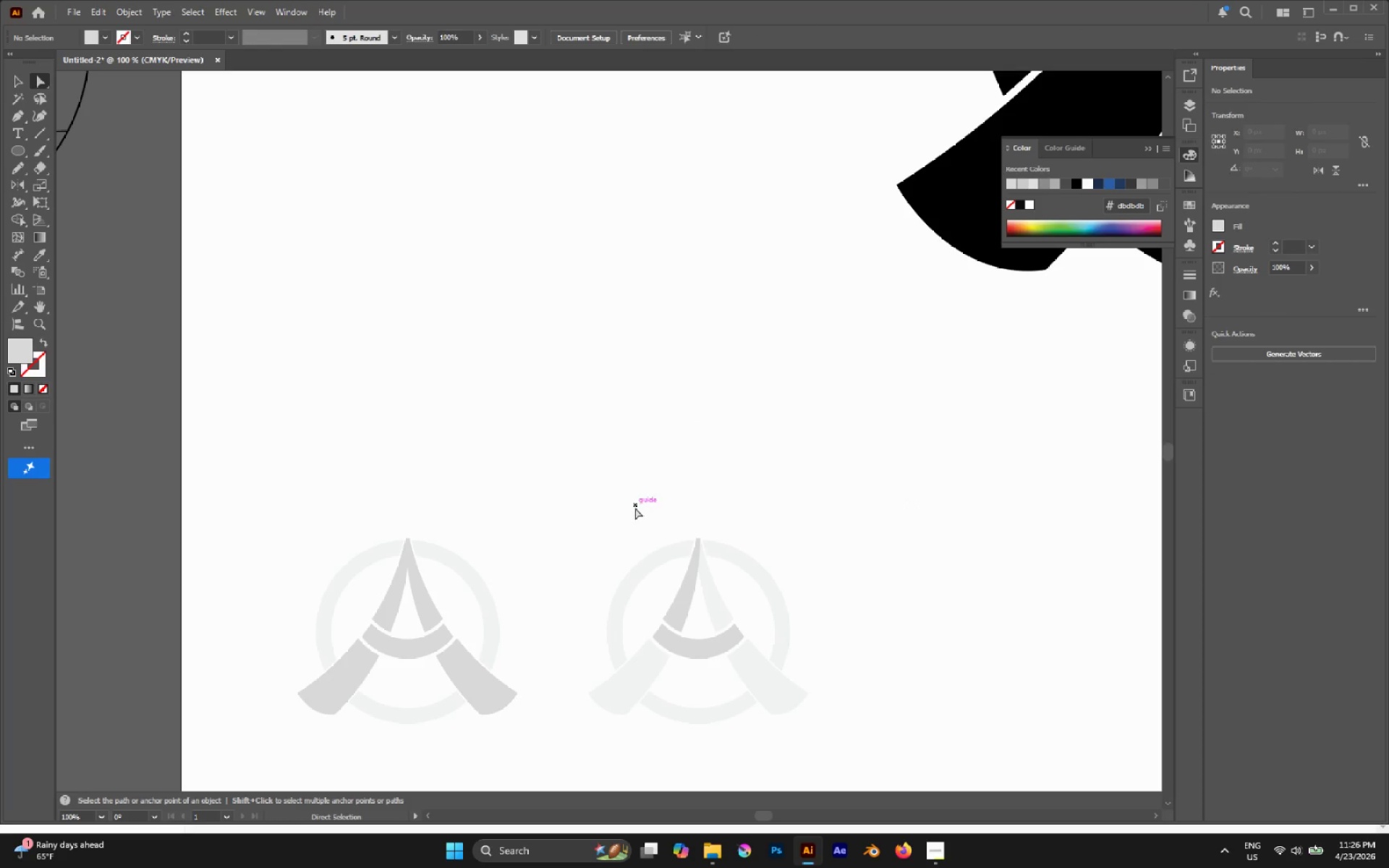 
hold_key(key=AltLeft, duration=0.59)
scroll: coordinate [626, 503], scroll_direction: down, amount: 3.0
 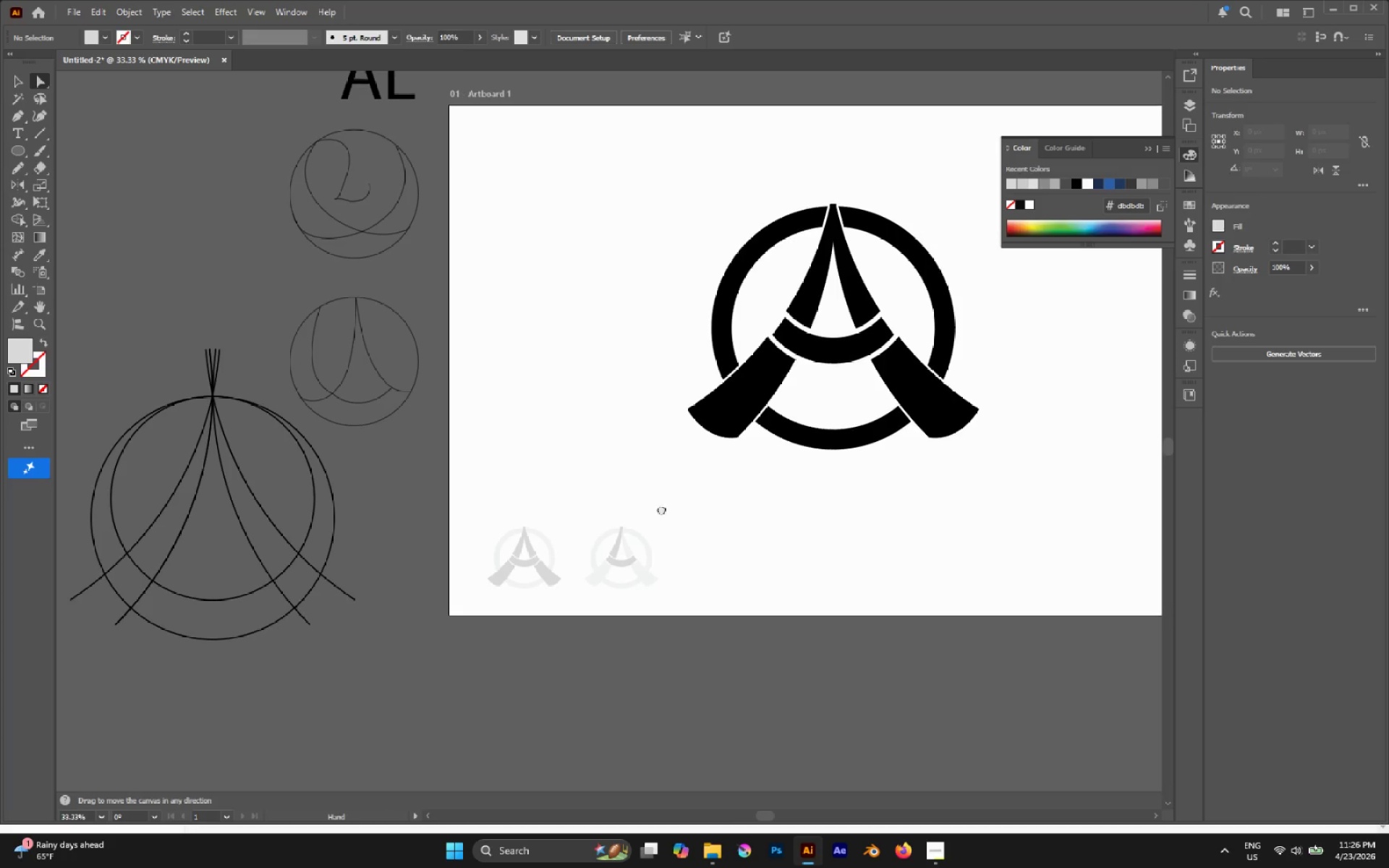 
hold_key(key=AltLeft, duration=0.62)
scroll: coordinate [611, 533], scroll_direction: up, amount: 2.0
 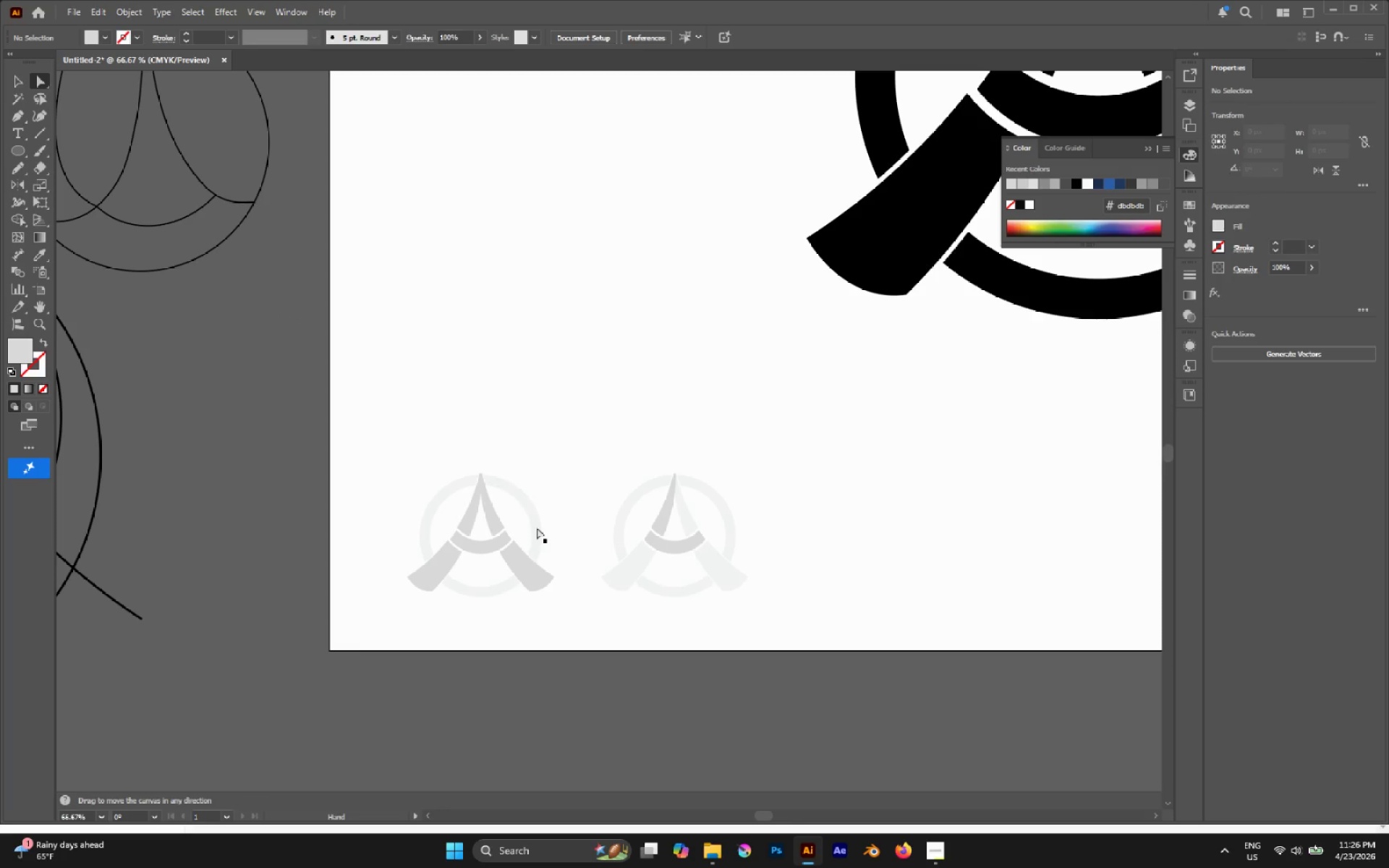 
key(V)
 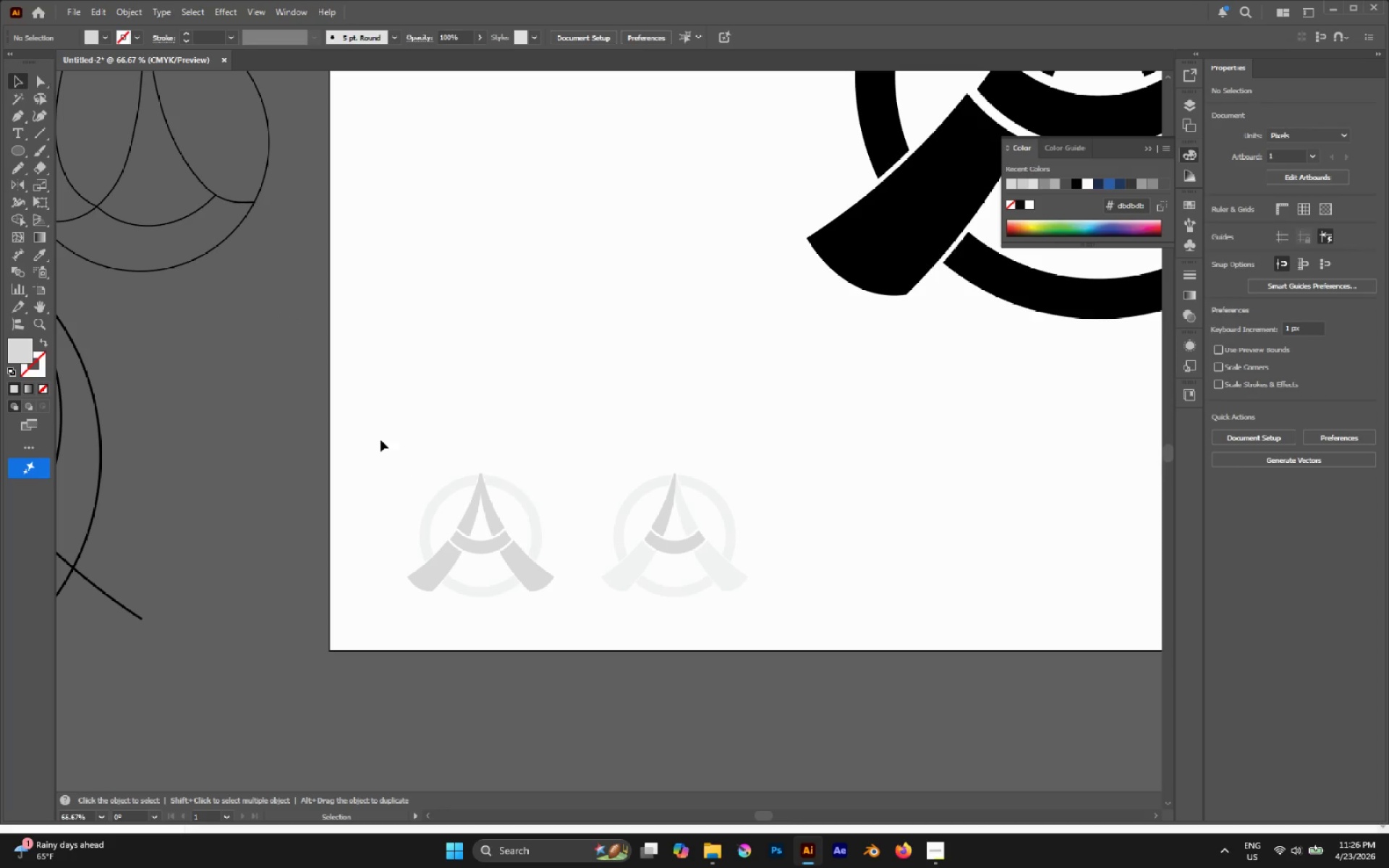 
left_click_drag(start_coordinate=[381, 440], to_coordinate=[765, 644])
 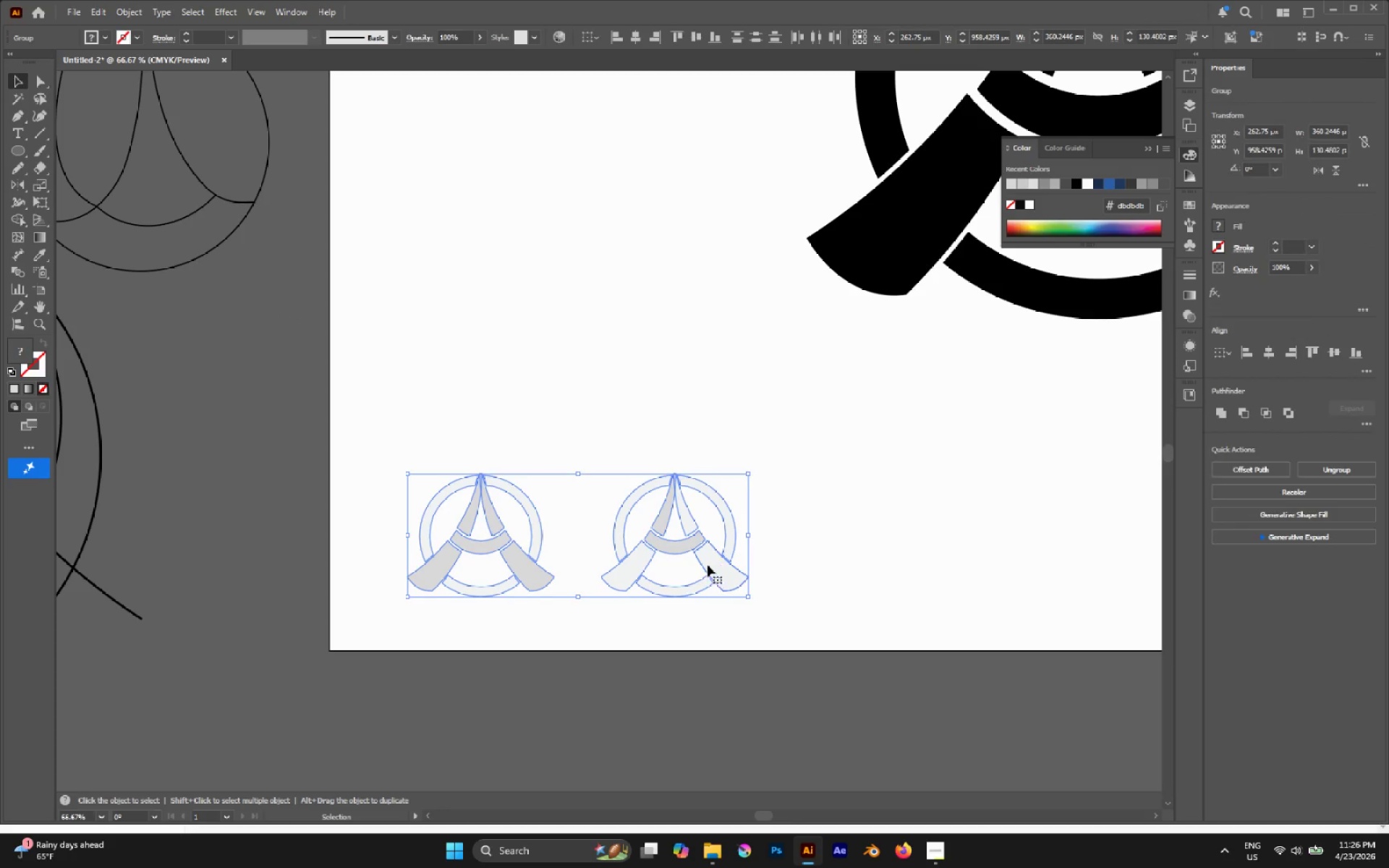 
left_click_drag(start_coordinate=[708, 565], to_coordinate=[712, 531])
 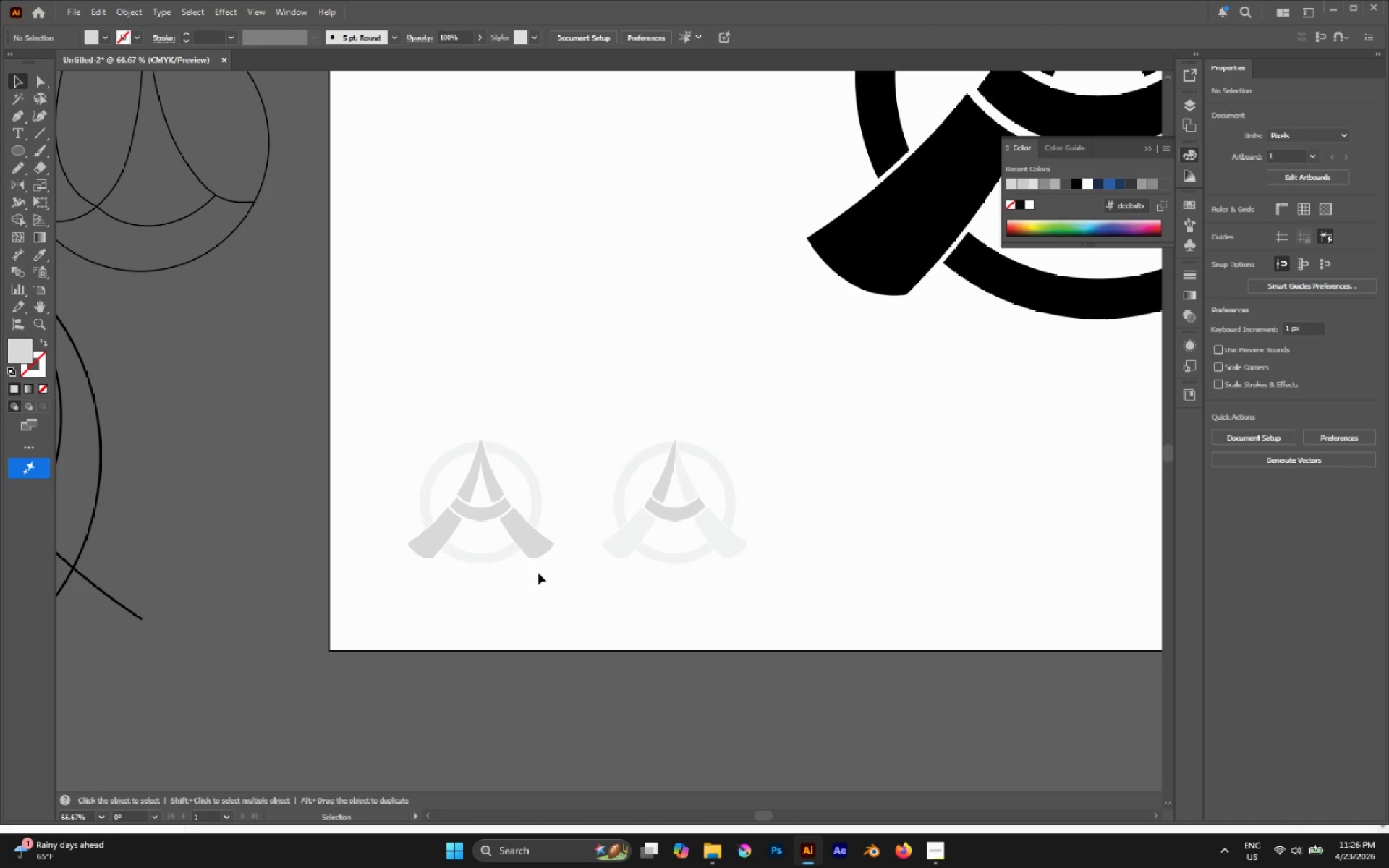 
hold_key(key=ShiftLeft, duration=0.59)
 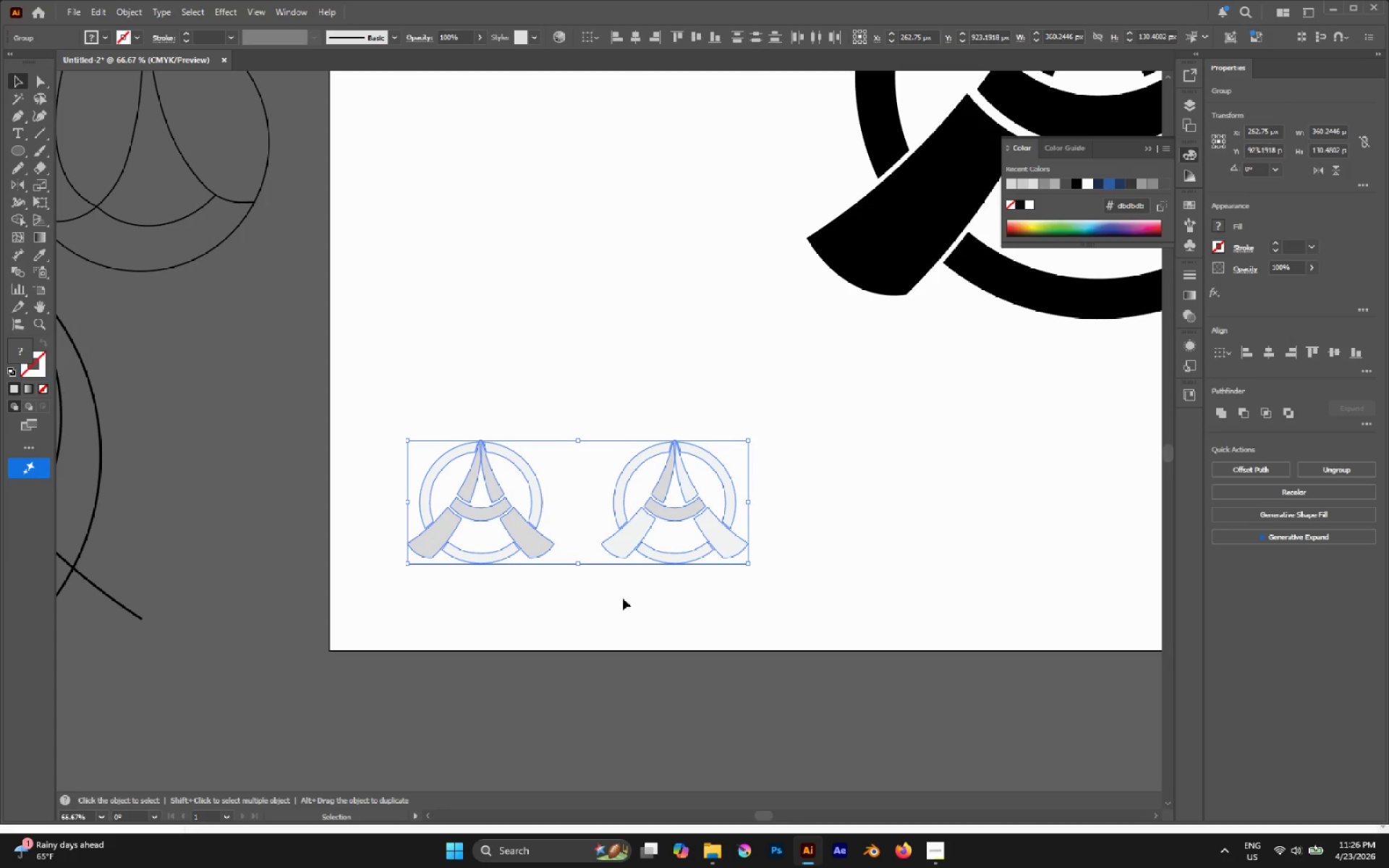 
left_click([623, 598])
 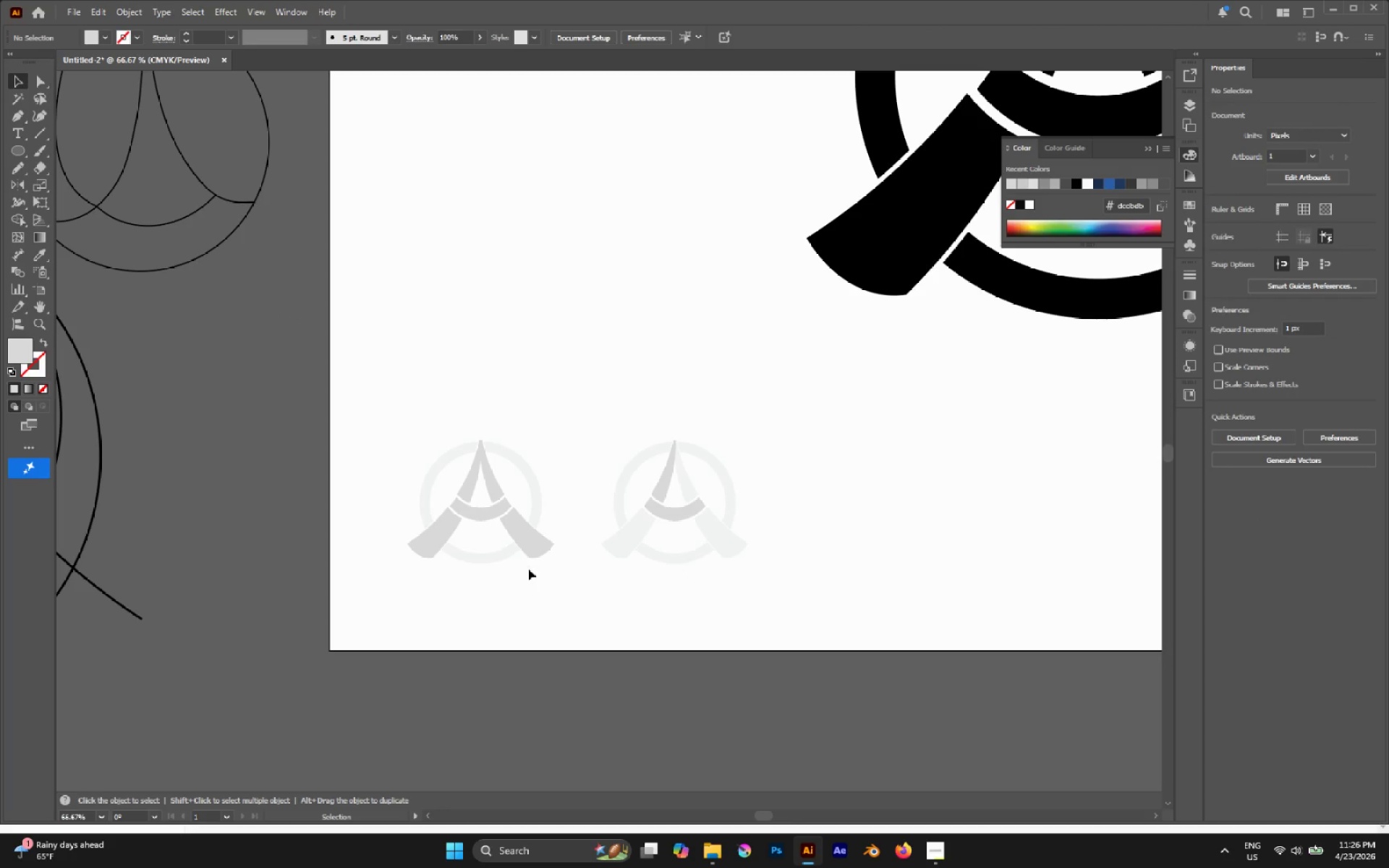 
hold_key(key=AltLeft, duration=1.11)
scroll: coordinate [463, 538], scroll_direction: up, amount: 1.0
 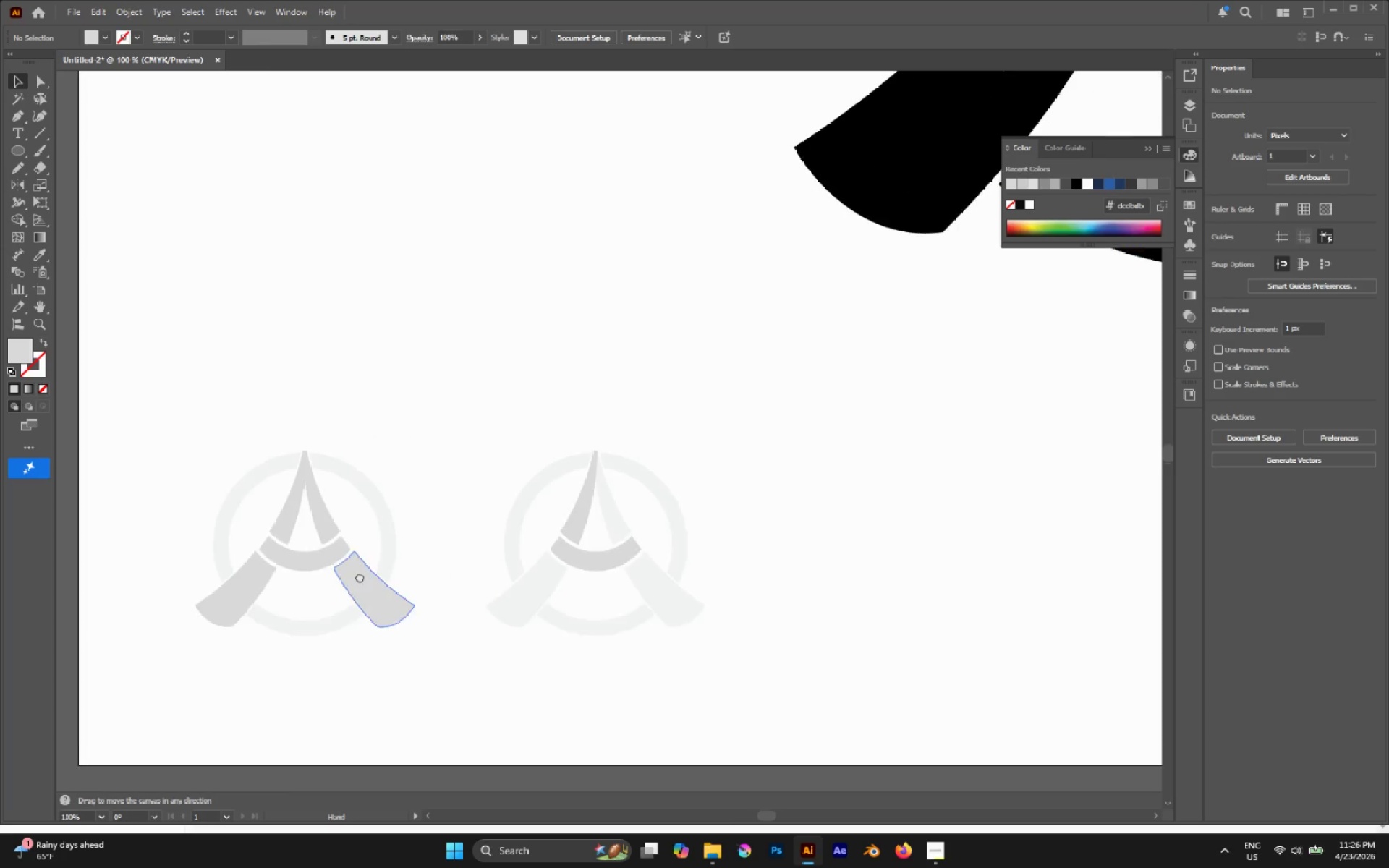 
hold_key(key=AltLeft, duration=0.66)
scroll: coordinate [355, 574], scroll_direction: down, amount: 1.0
 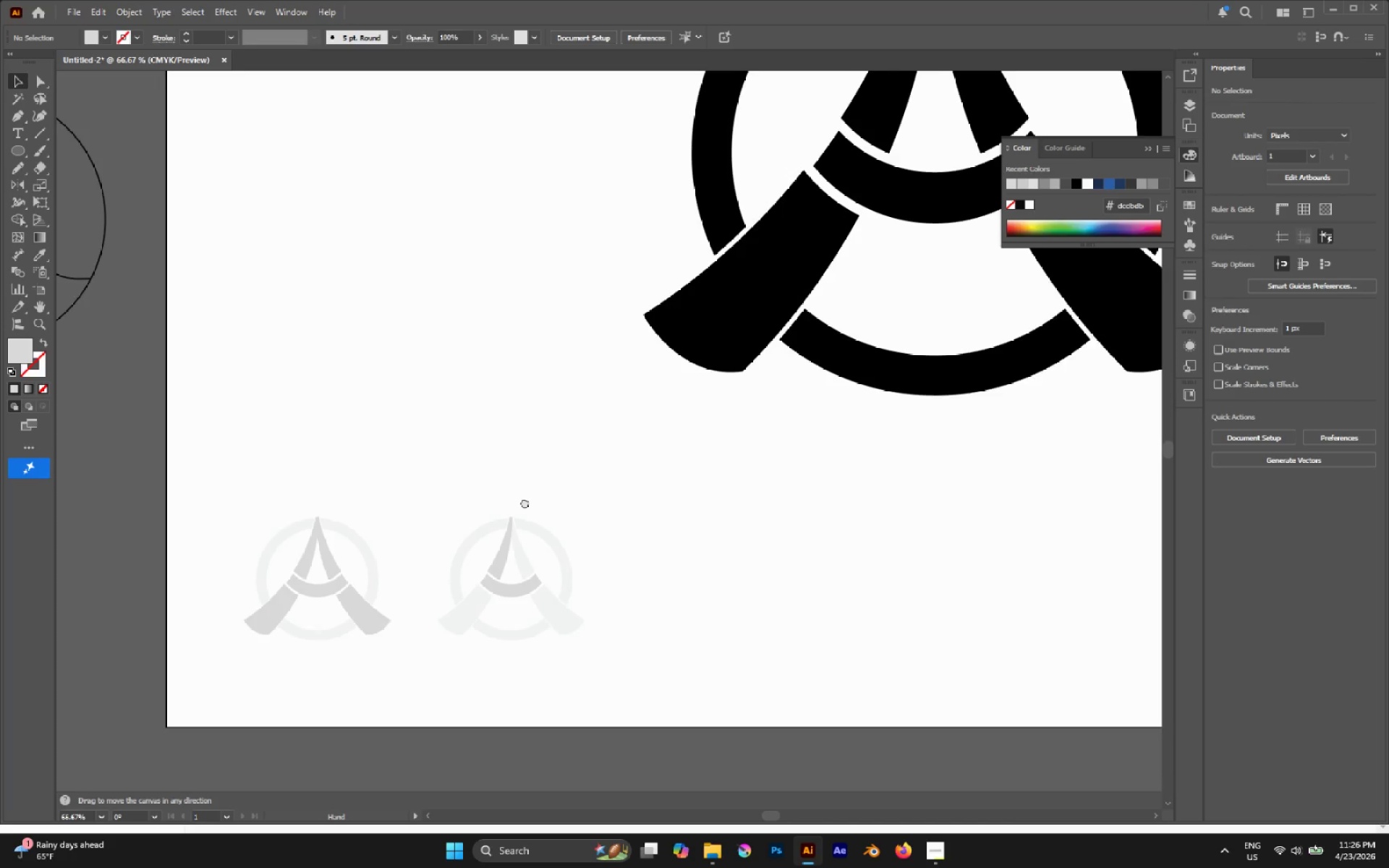 
hold_key(key=AltLeft, duration=0.42)
scroll: coordinate [515, 540], scroll_direction: down, amount: 2.0
 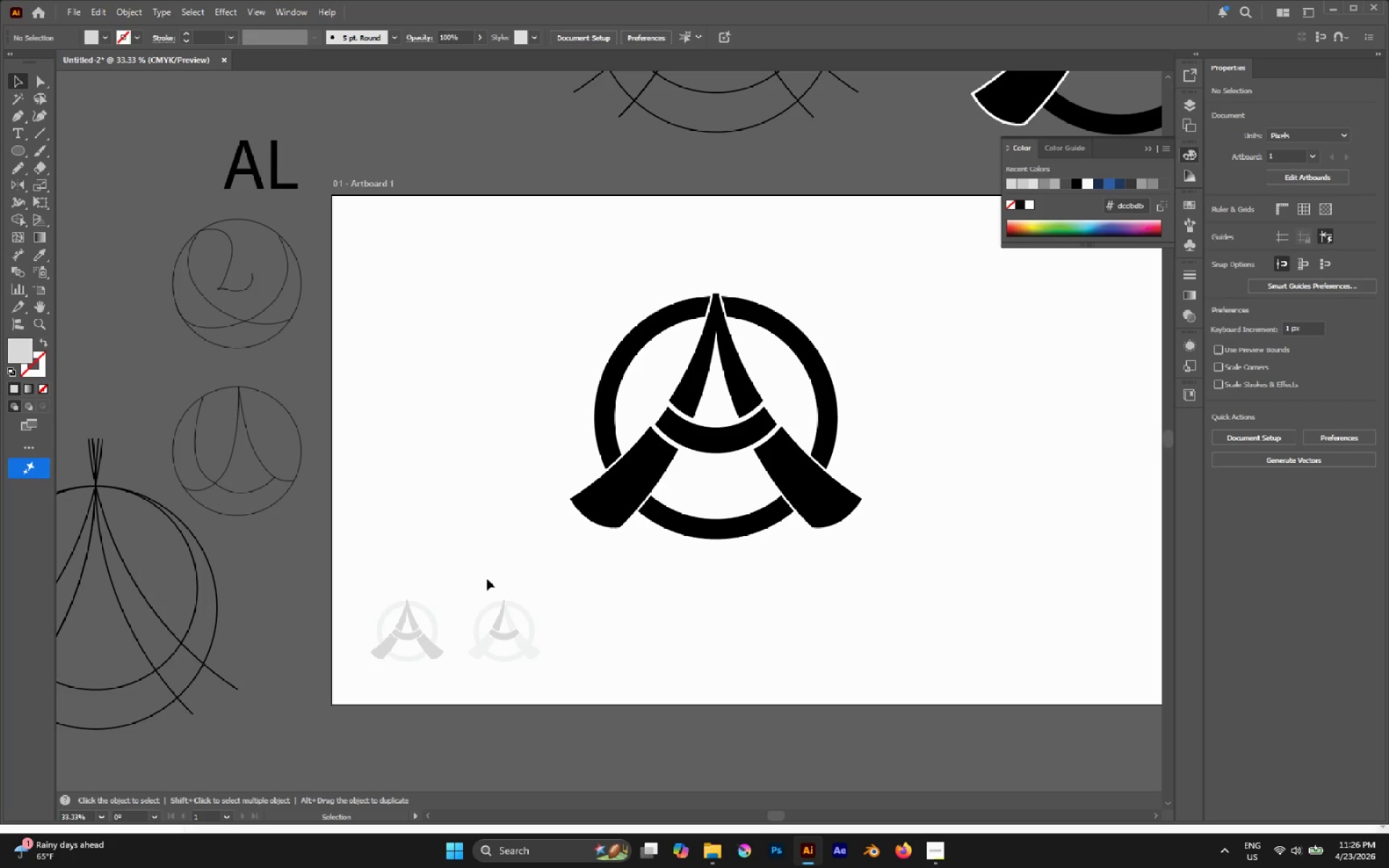 
left_click_drag(start_coordinate=[327, 553], to_coordinate=[606, 689])
 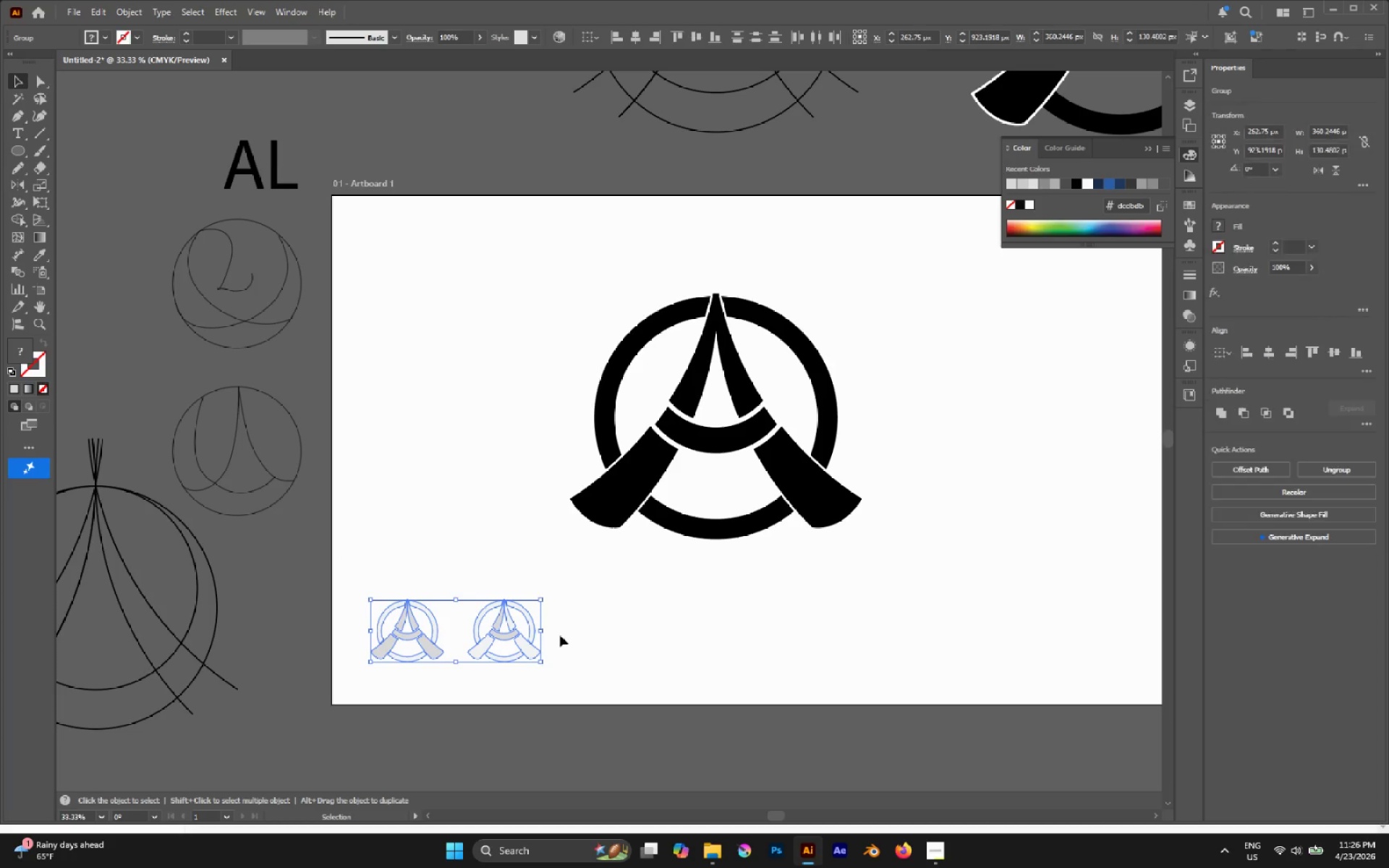 
hold_key(key=ShiftLeft, duration=1.55)
left_click_drag(start_coordinate=[542, 631], to_coordinate=[475, 621])
 